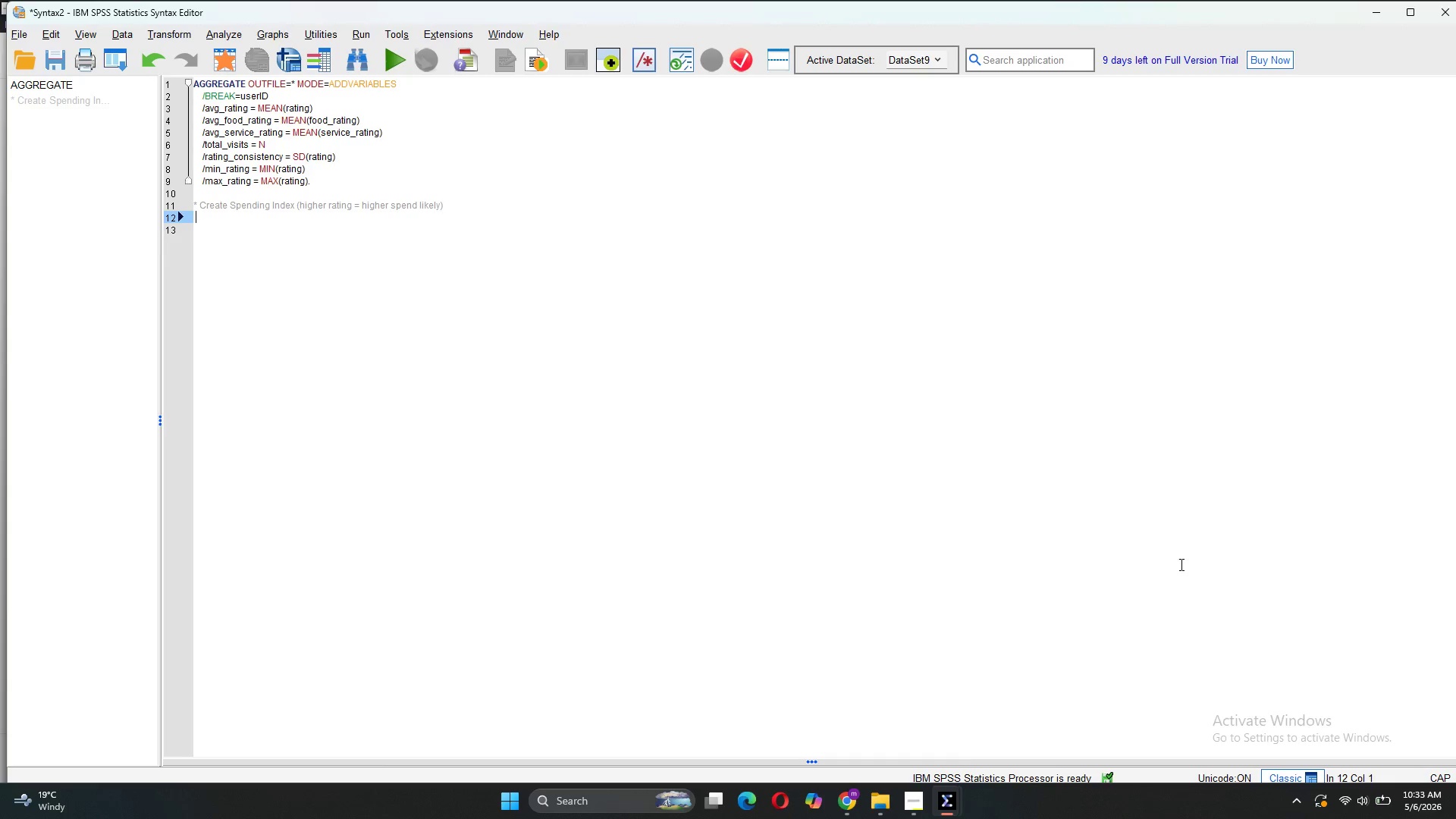 
key(C)
 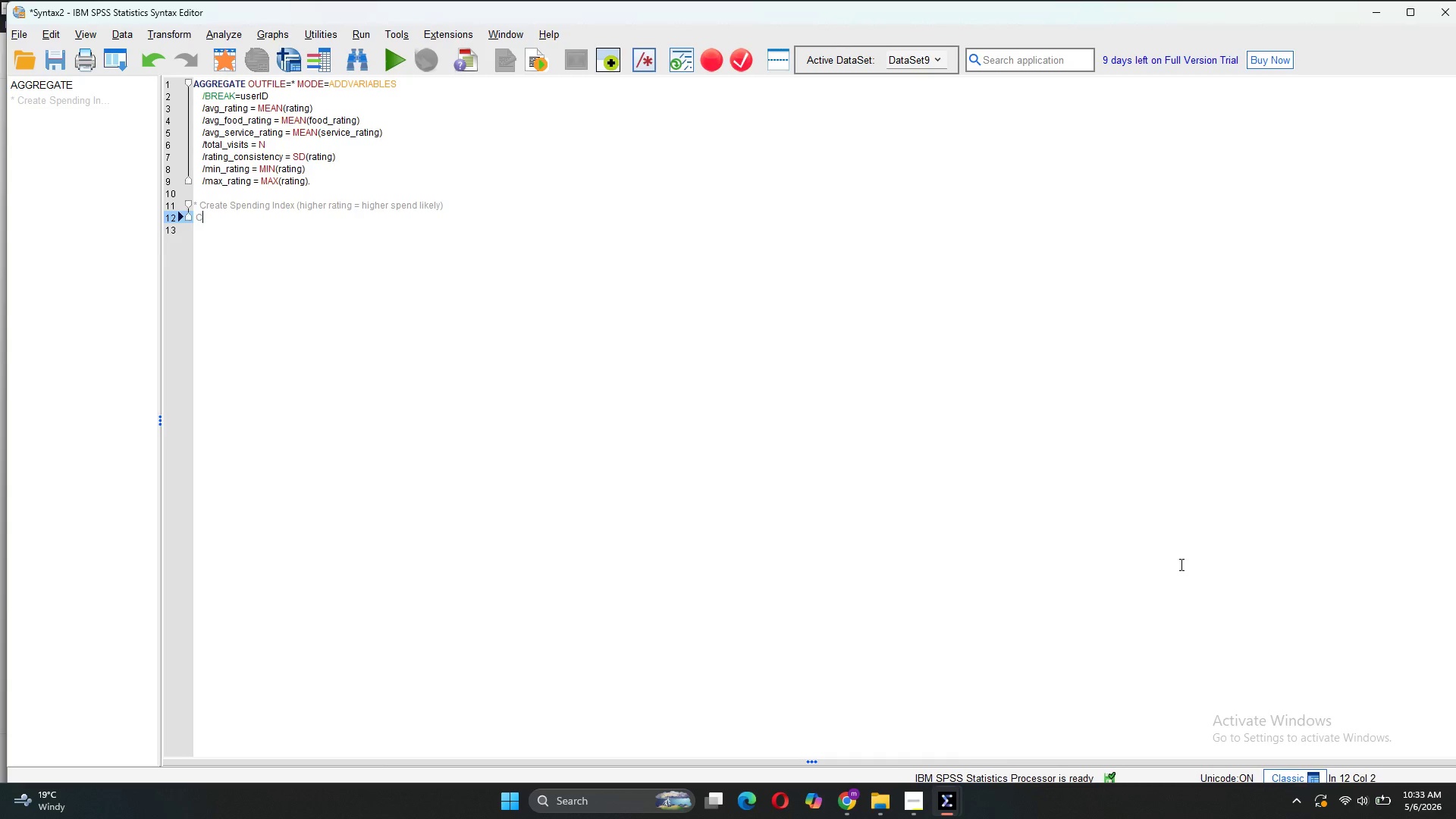 
key(CapsLock)
 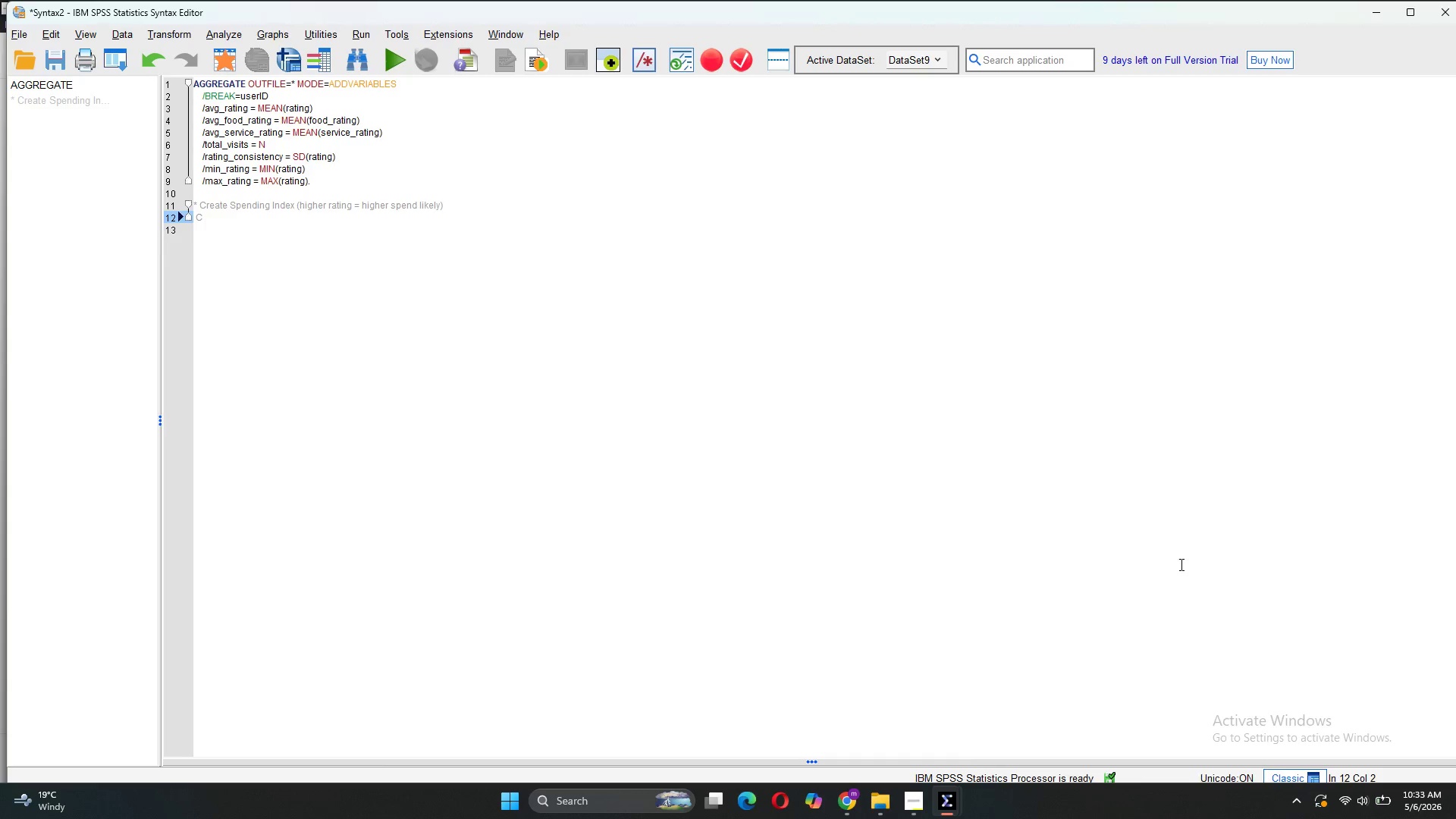 
key(O)
 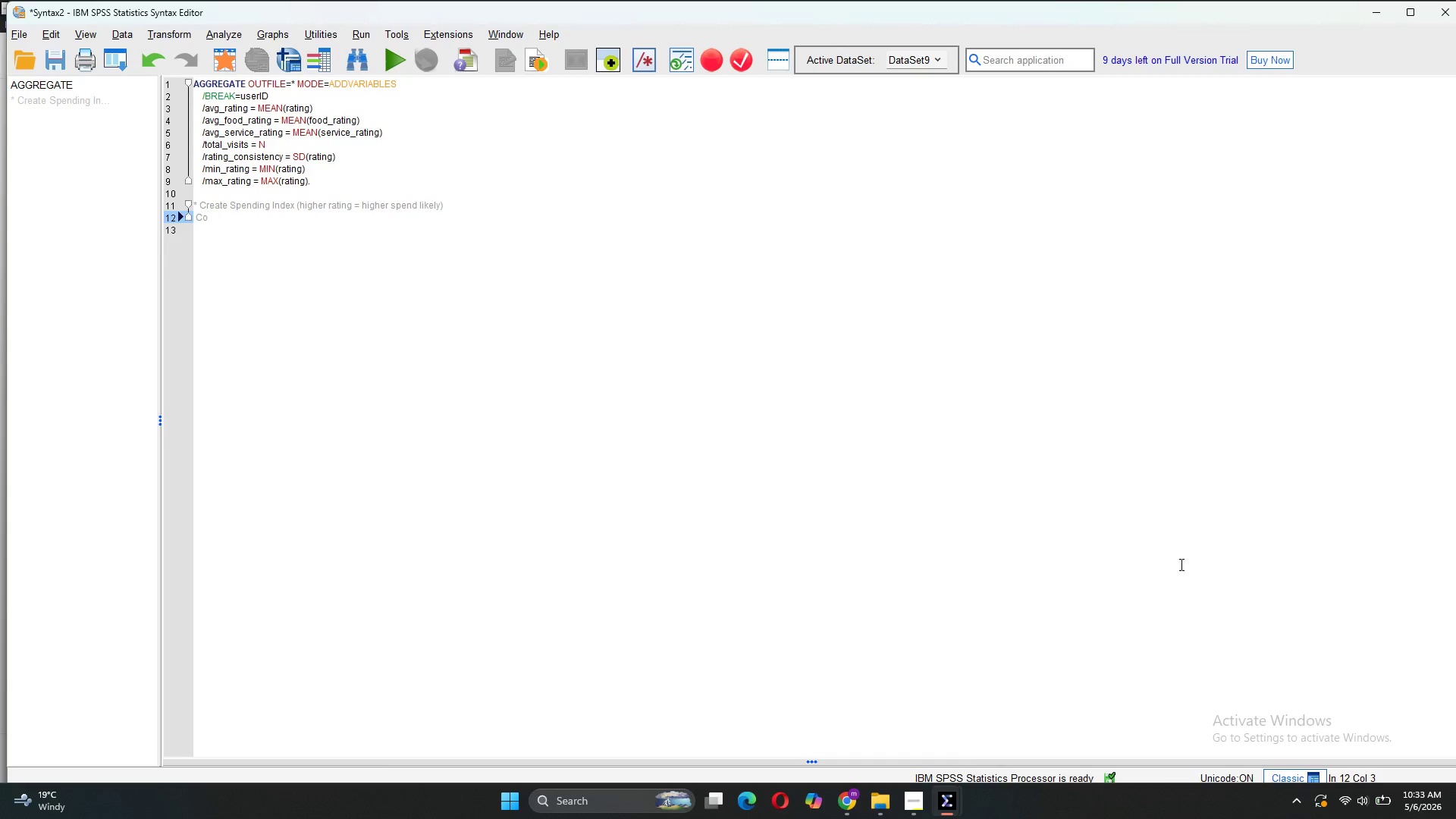 
key(Backspace)
 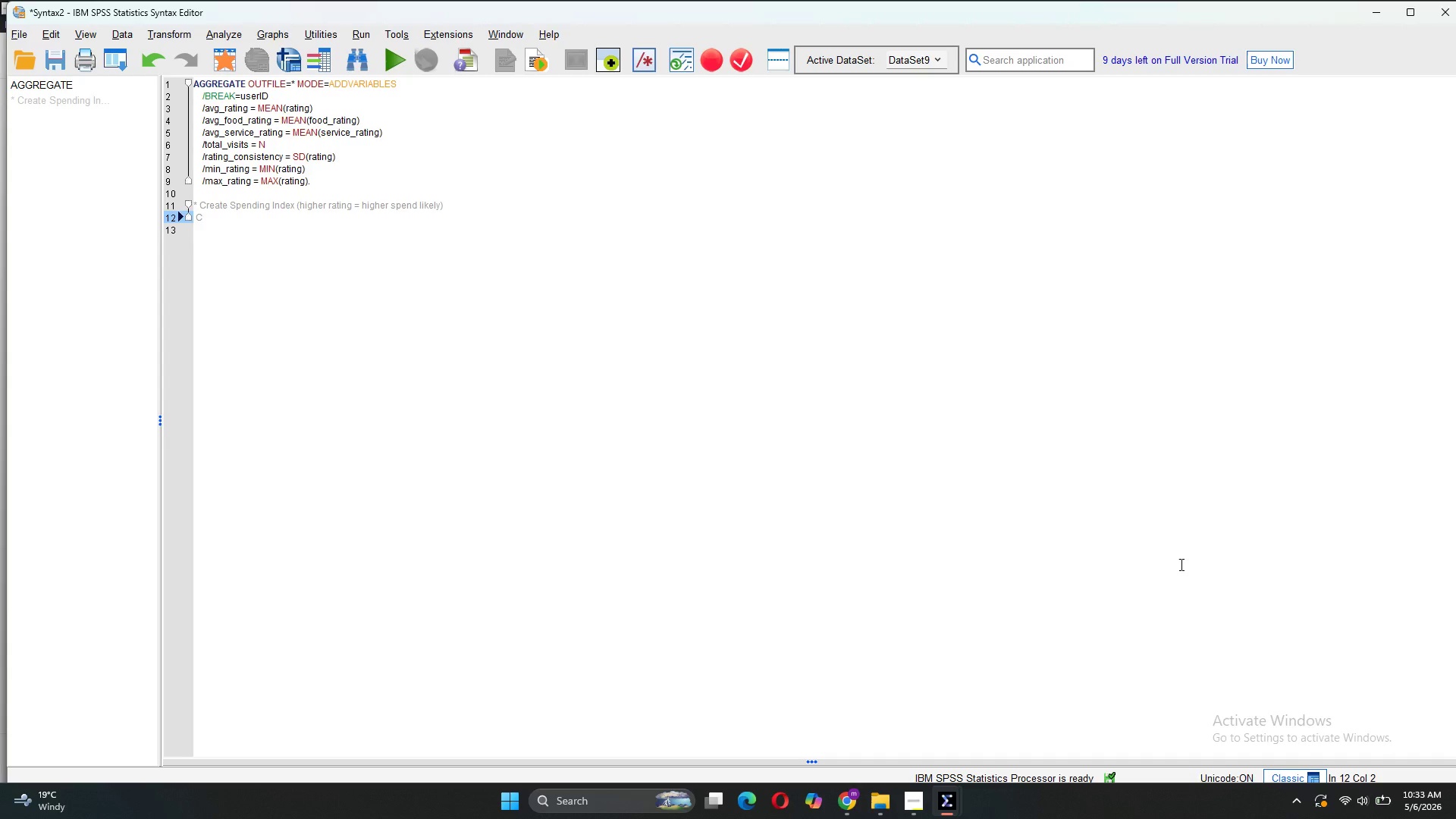 
type(OMPUTE spend_index = avg_rating * 100)
 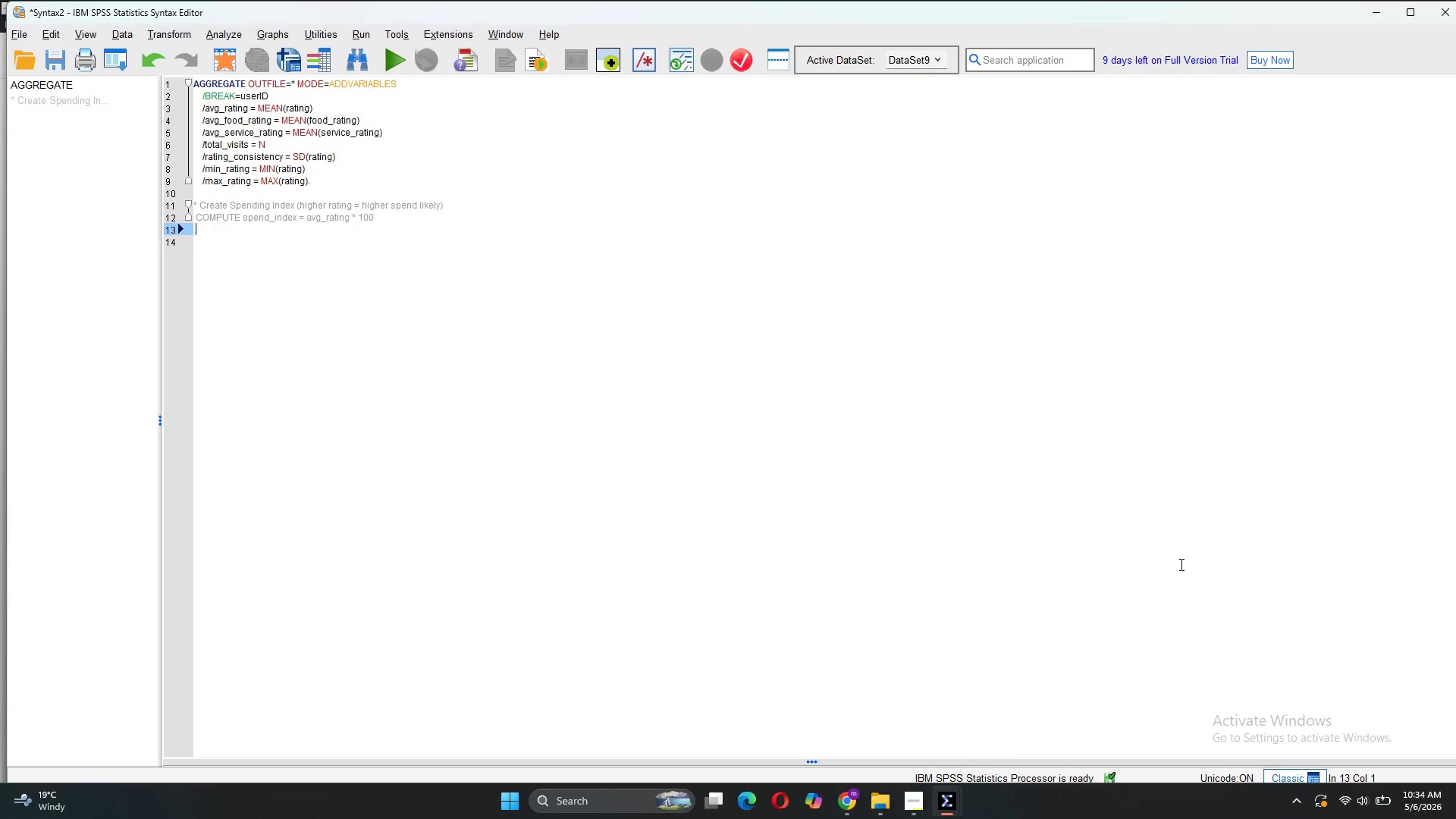 
 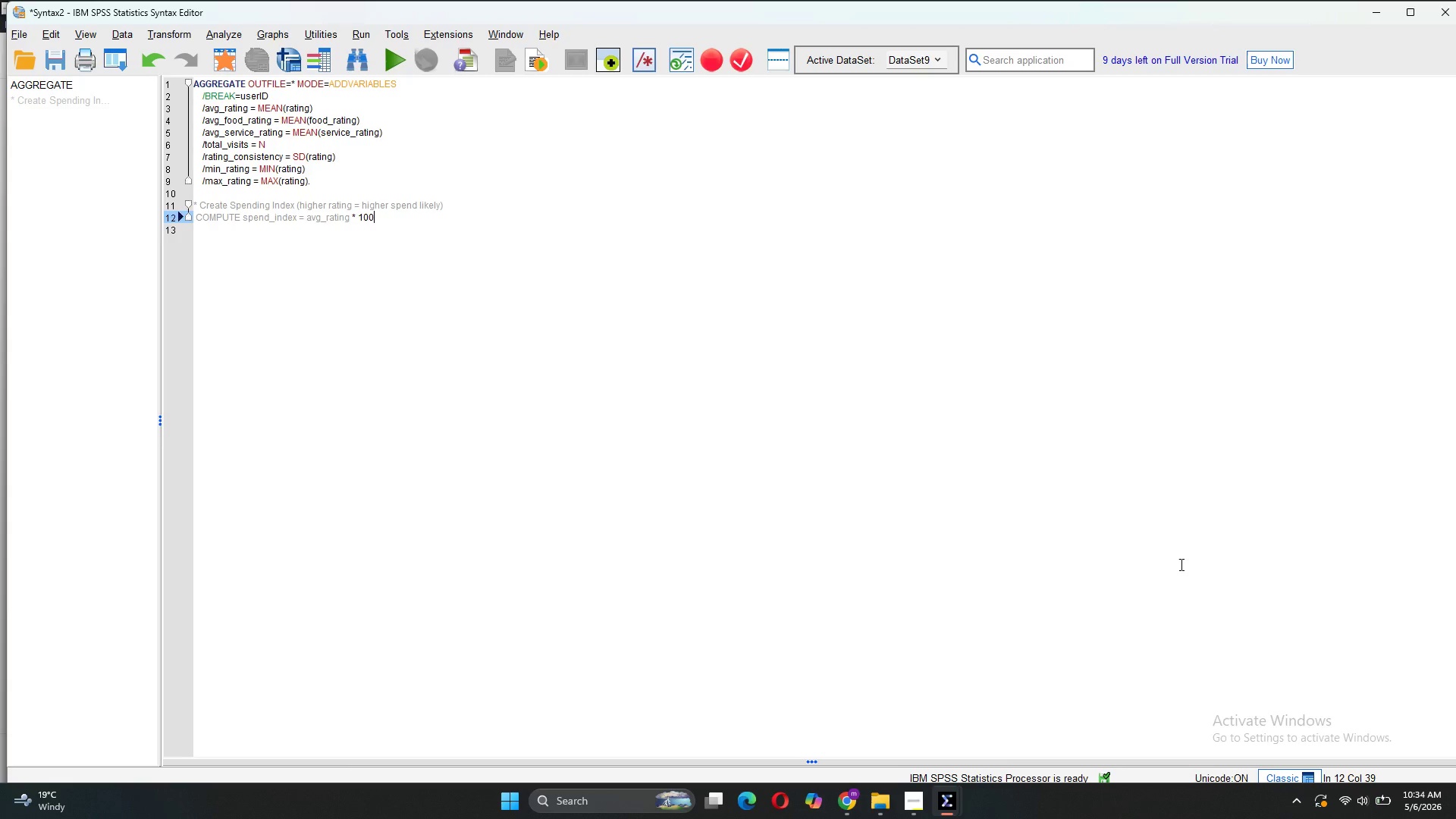 
key(Enter)
 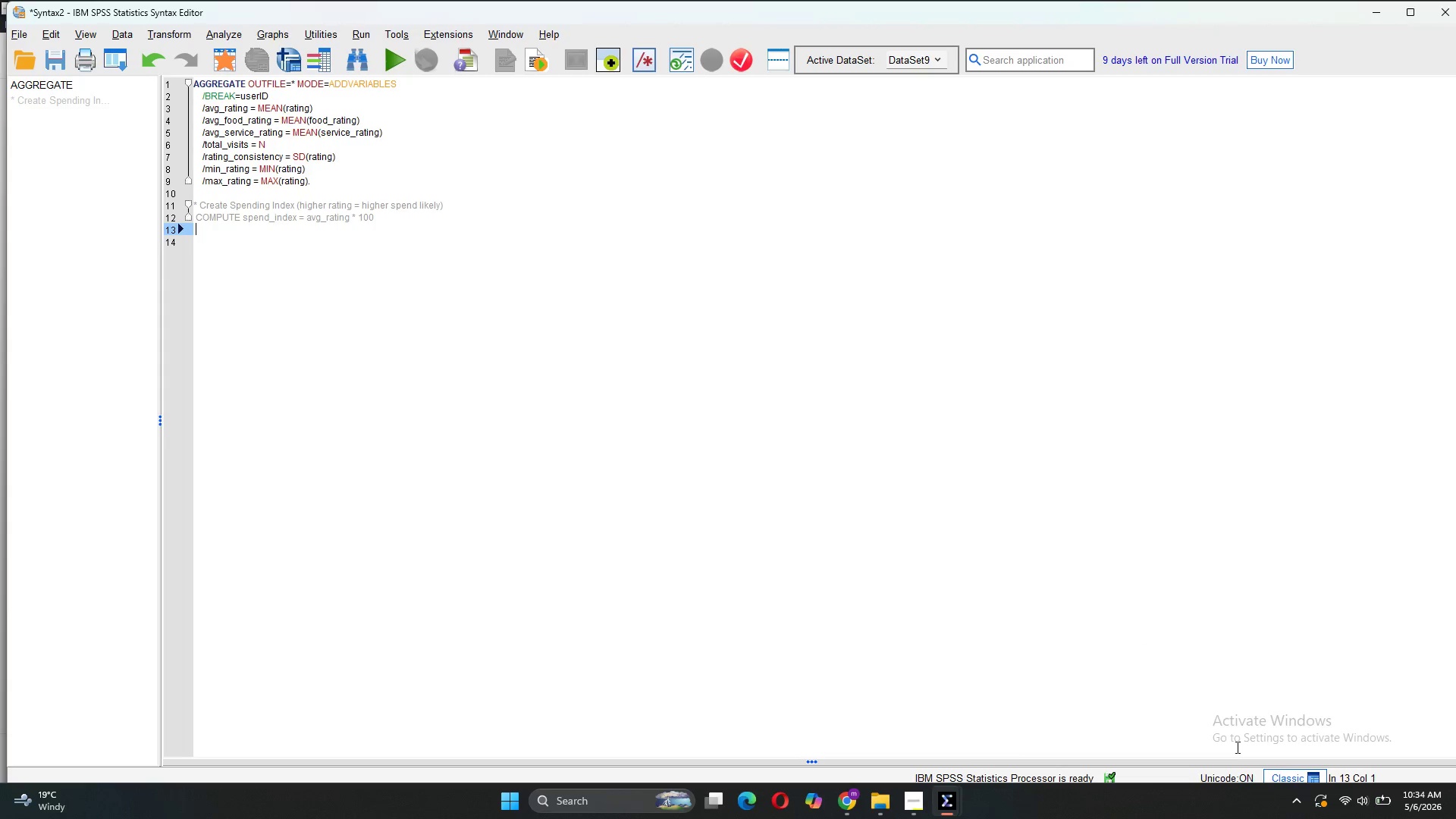 
wait(8.48)
 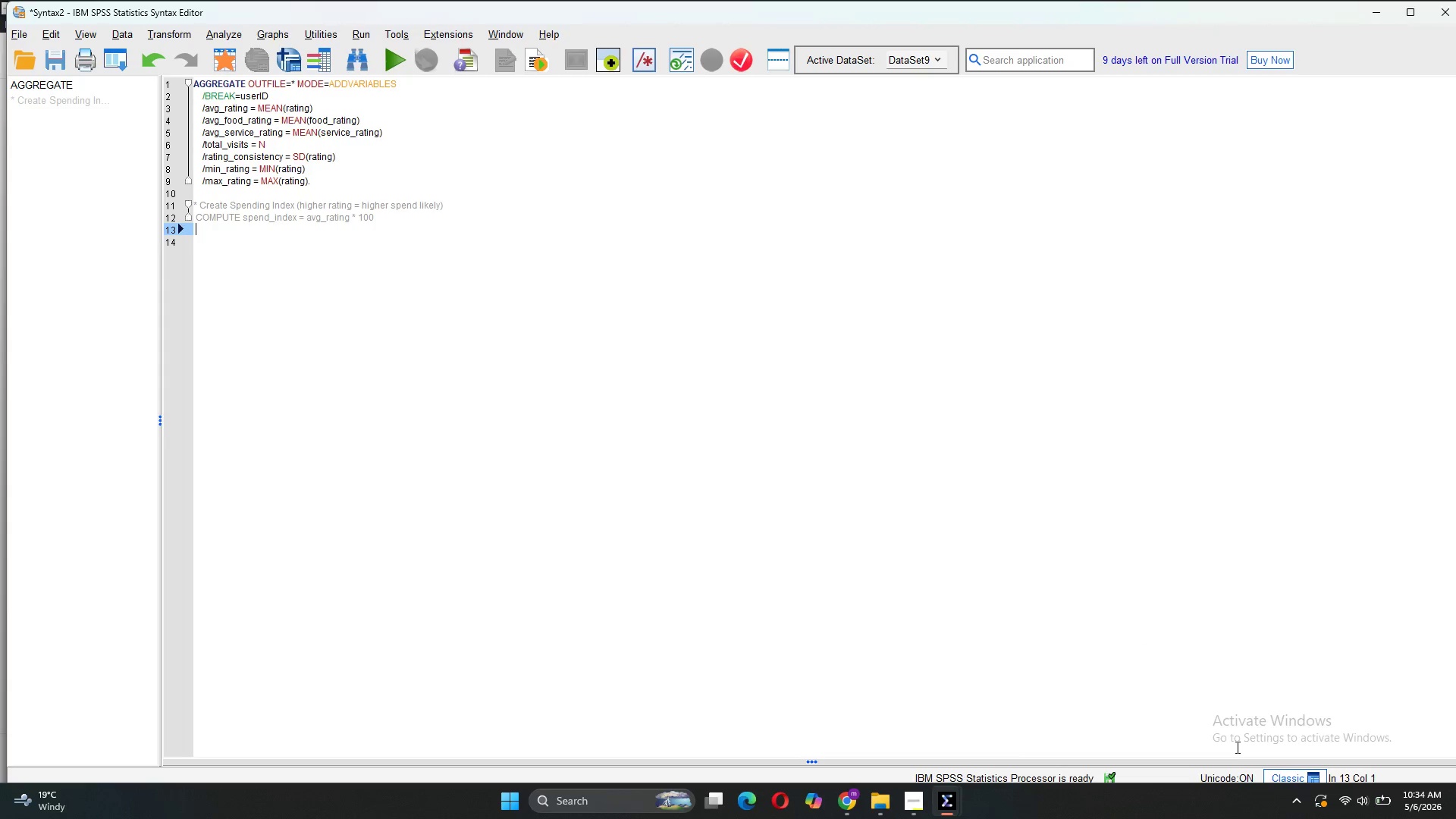 
left_click([452, 212])
 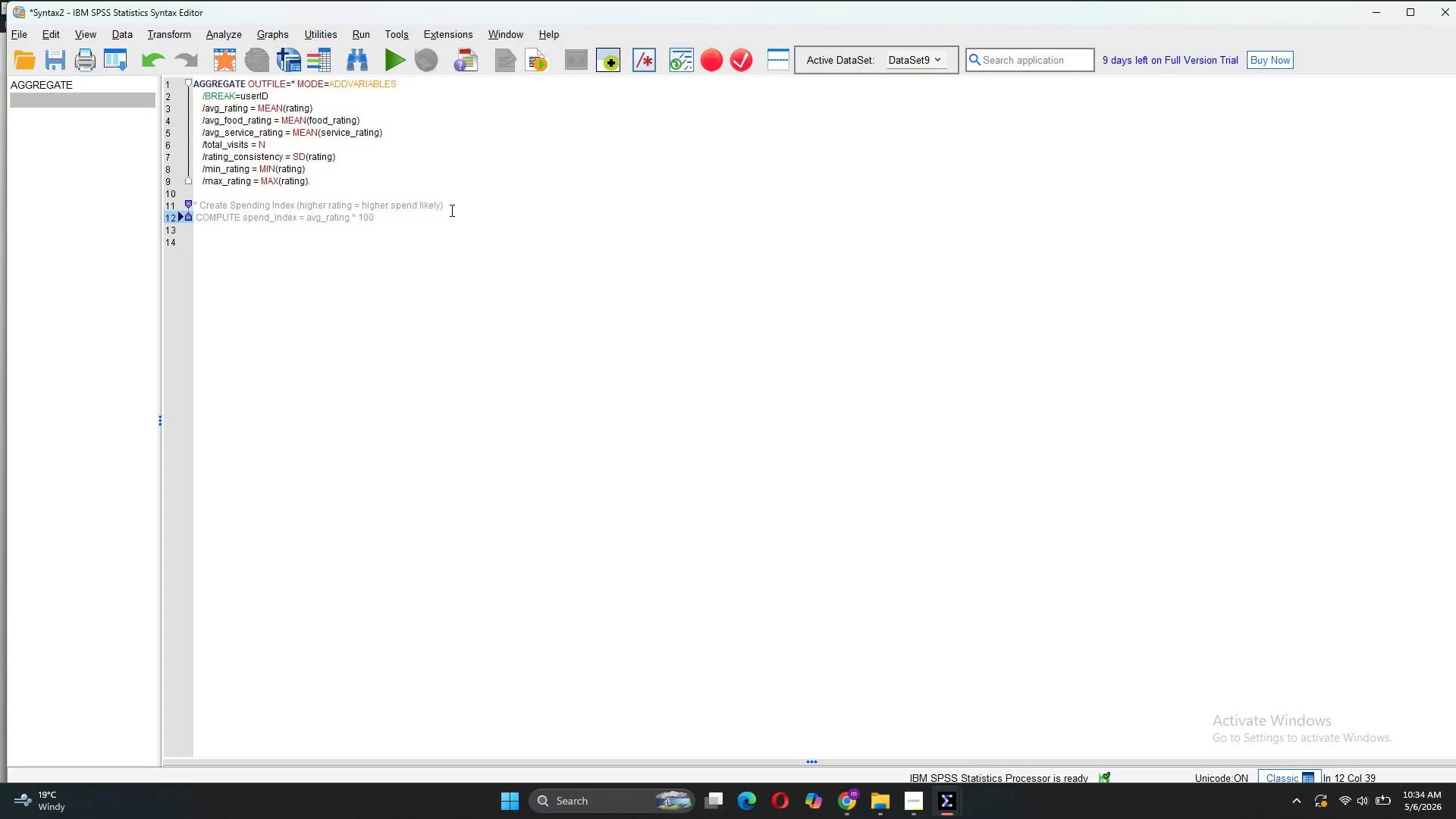 
left_click([450, 210])
 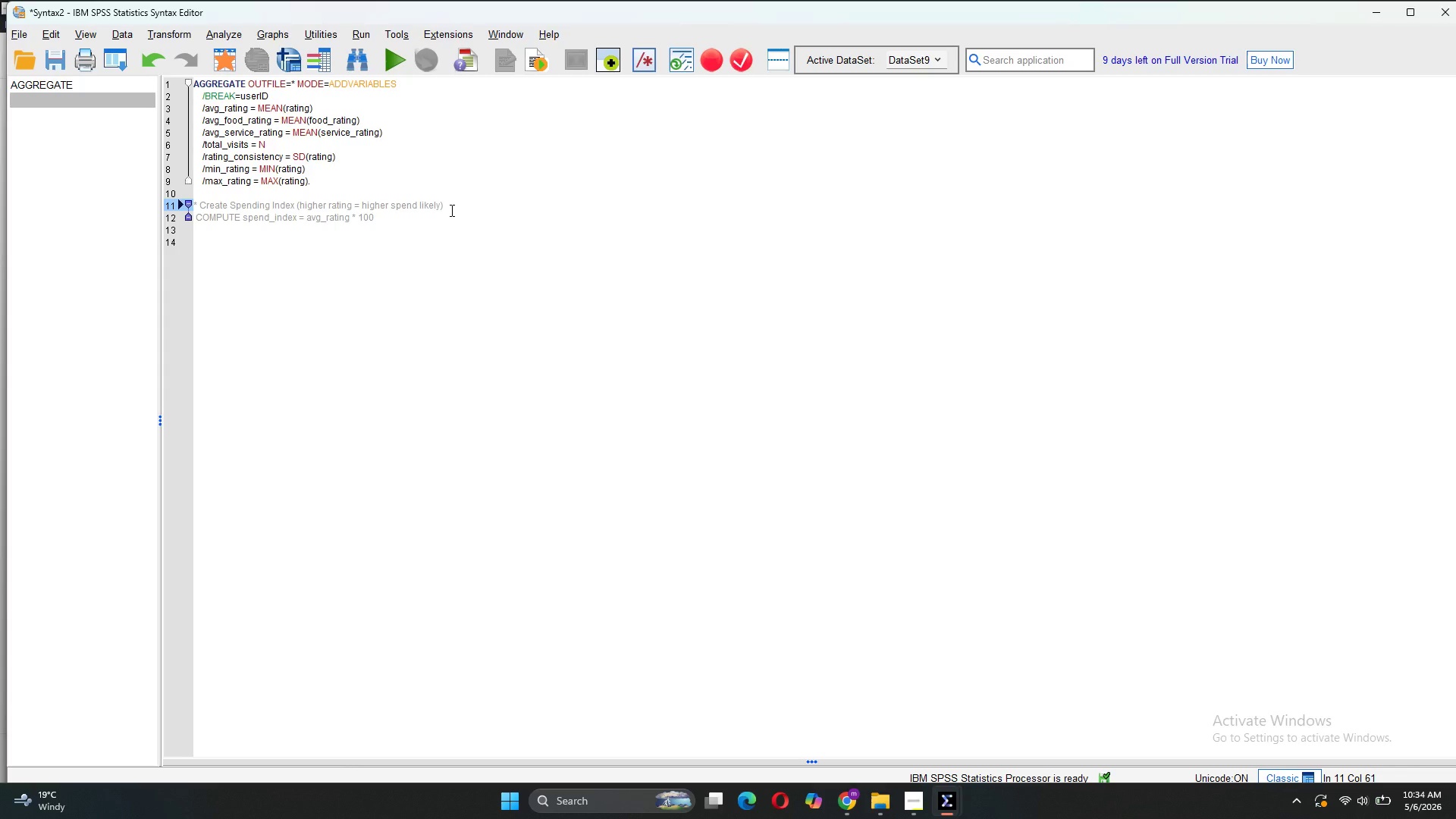 
key(Period)
 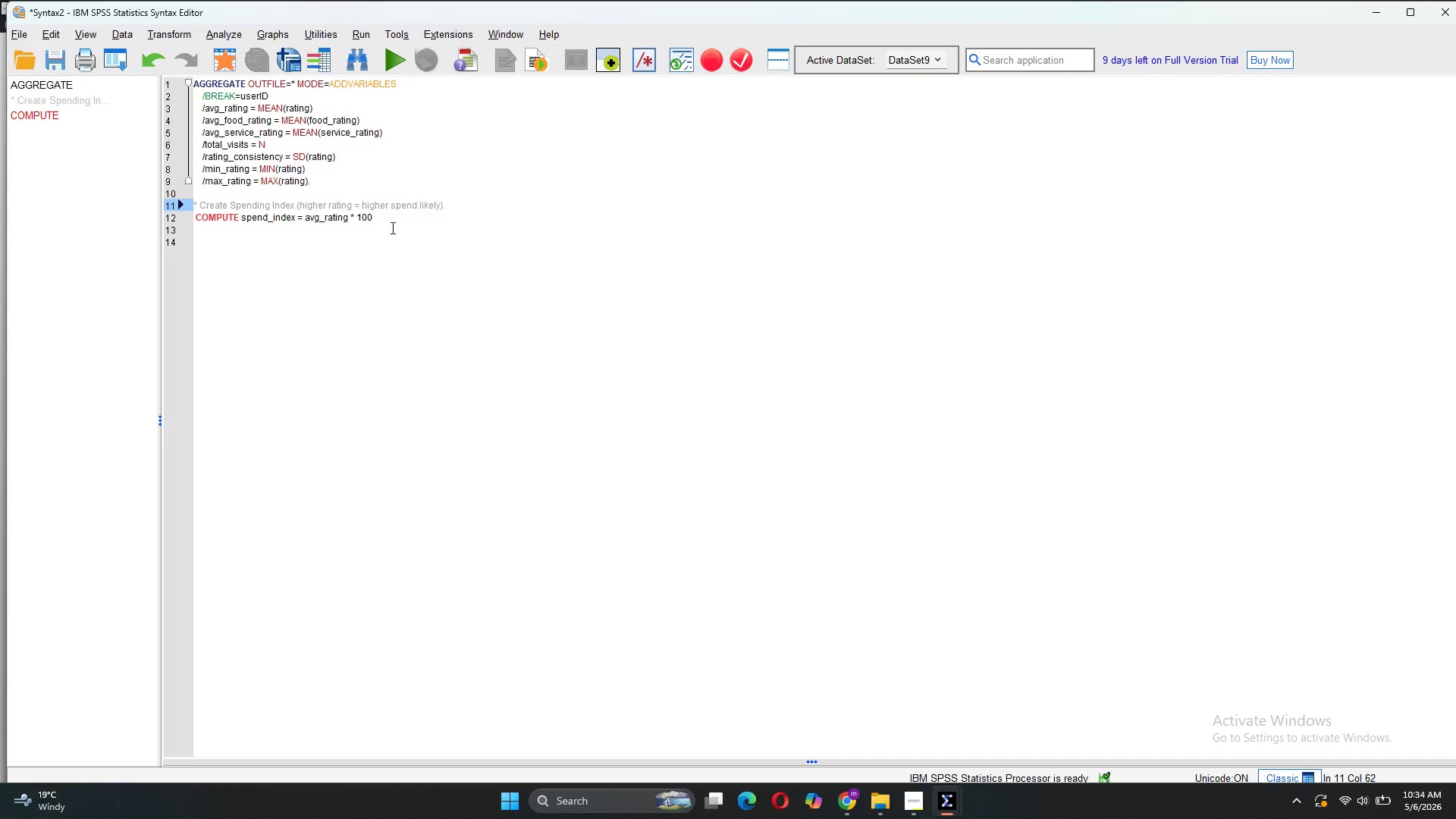 
left_click([388, 224])
 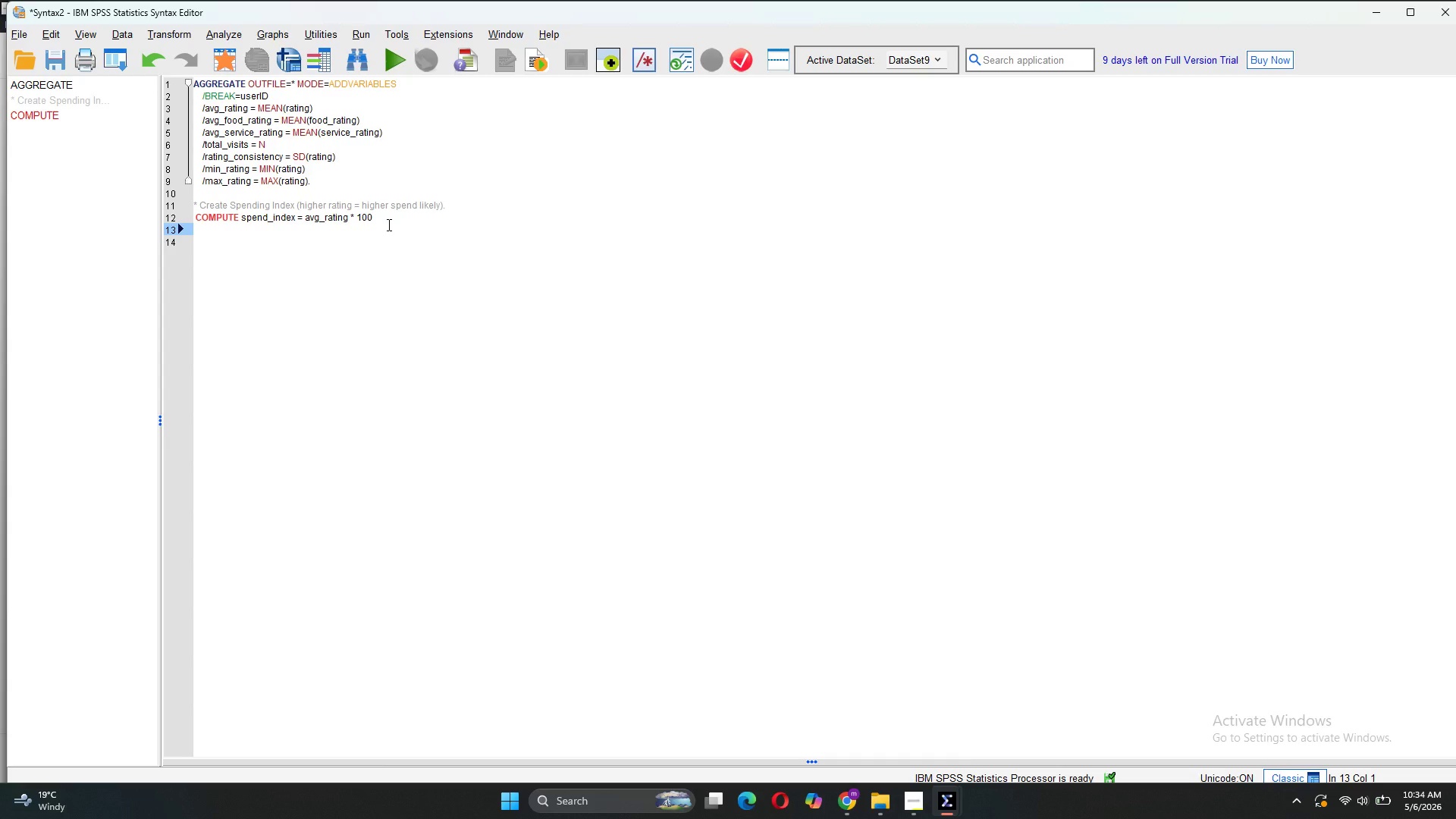 
left_click([383, 214])
 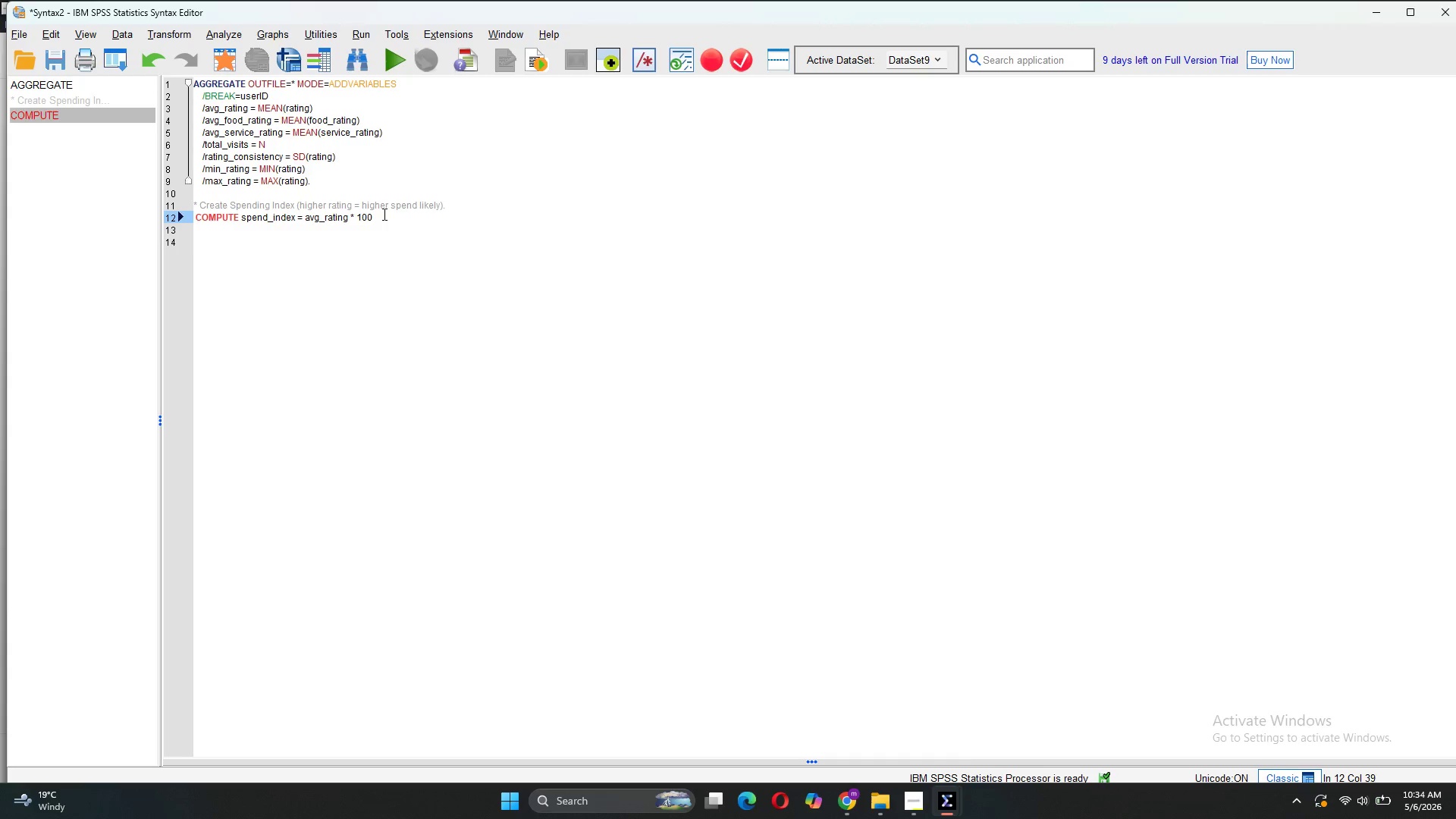 
key(Period)
 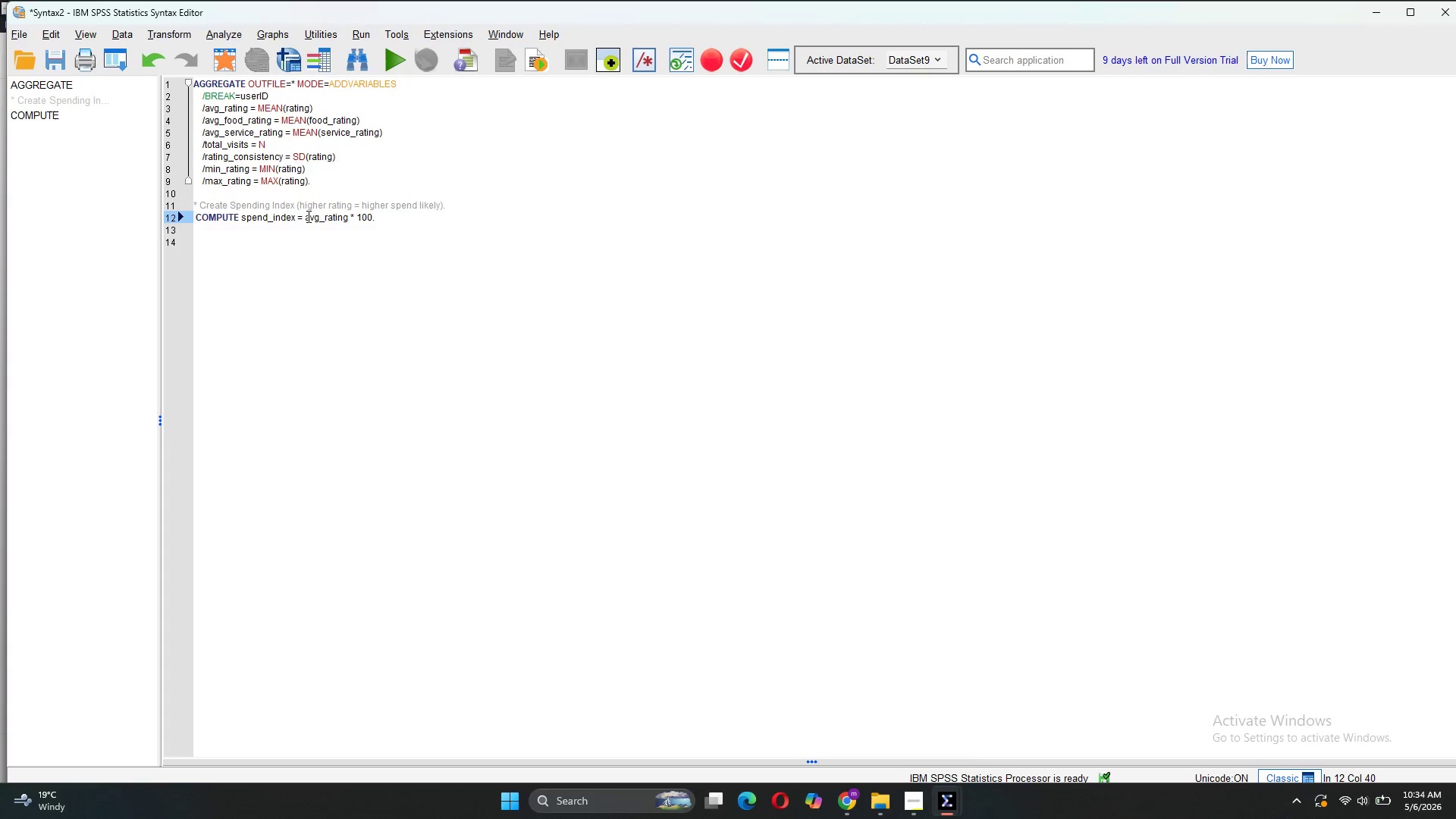 
left_click([256, 249])
 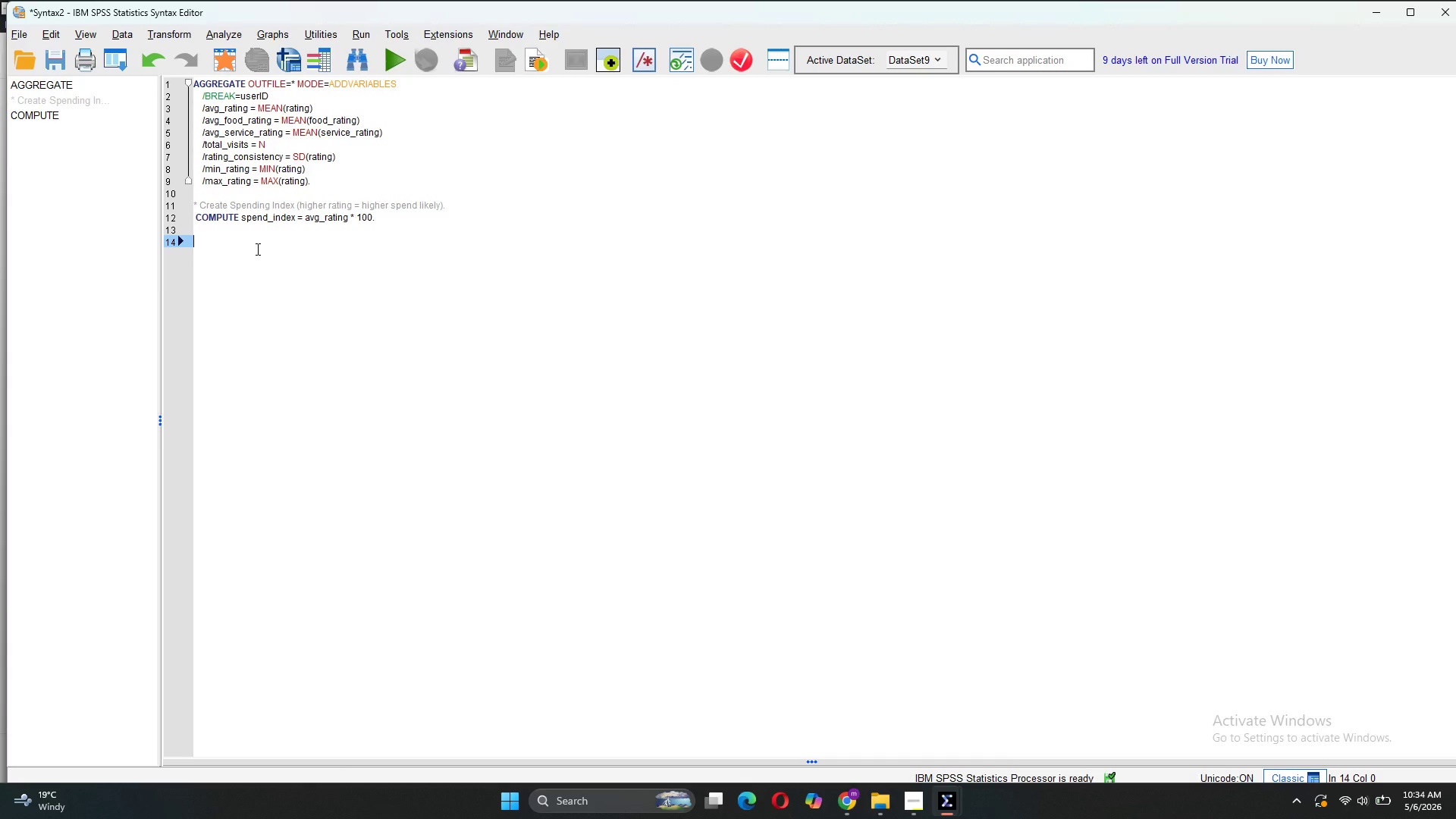 
key(Backspace)
type(VARIABKE)
key(Backspace)
key(Backspace)
type(LE)
 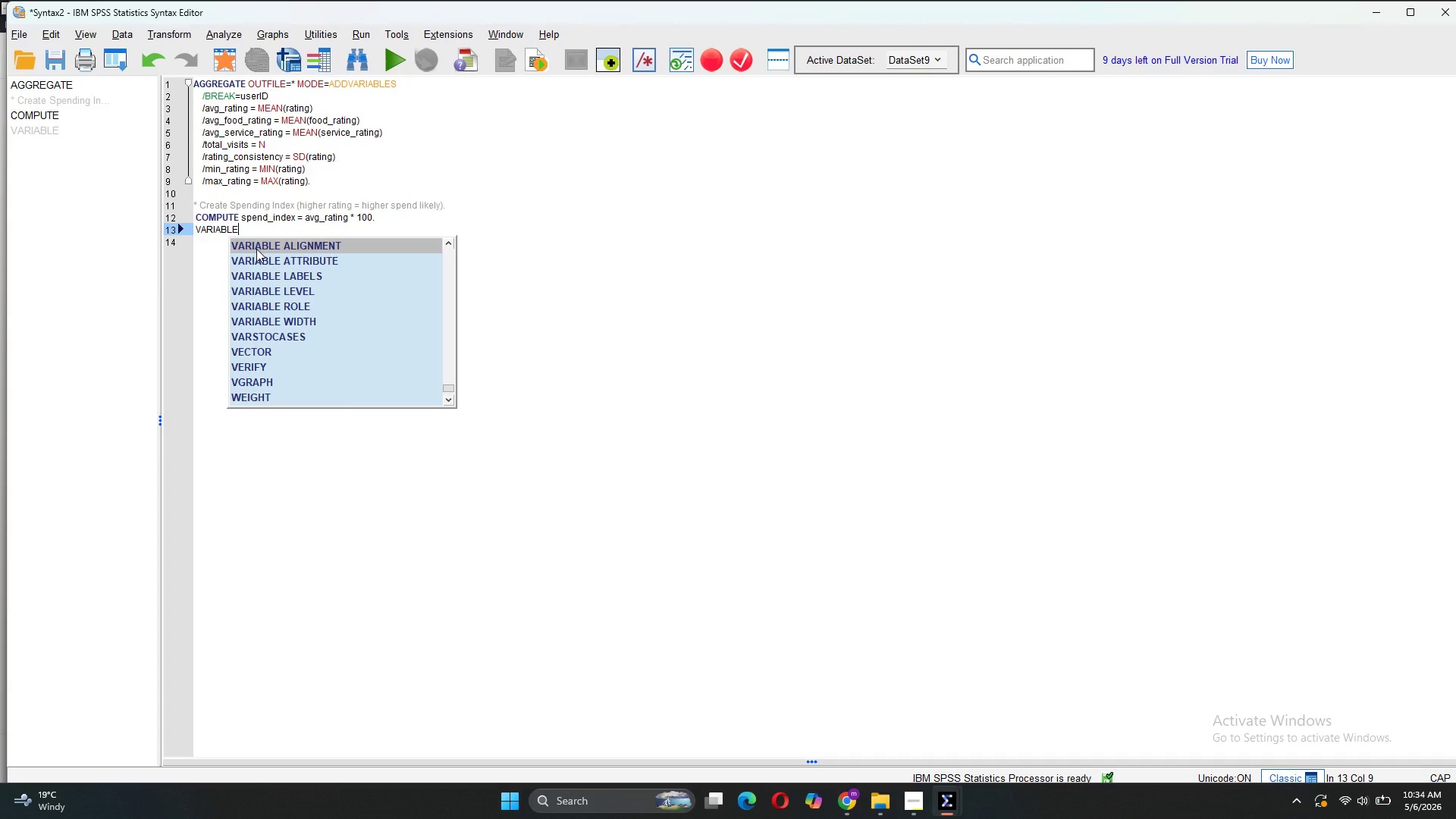 
wait(5.92)
 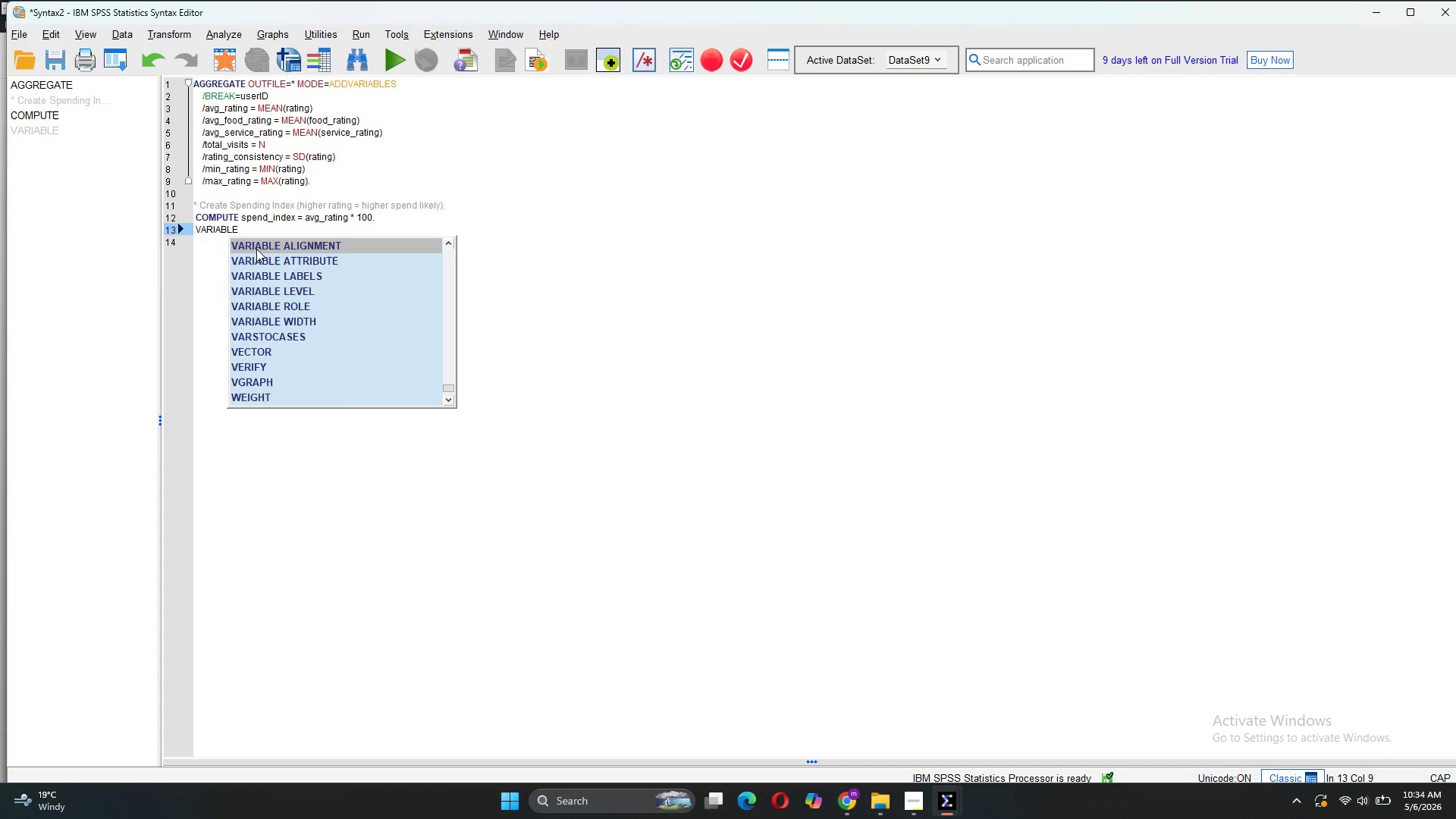 
type( LABELS spend_index = avg_raring)
key(Backspace)
key(Backspace)
key(Backspace)
key(Backspace)
type(ring * 100.)
 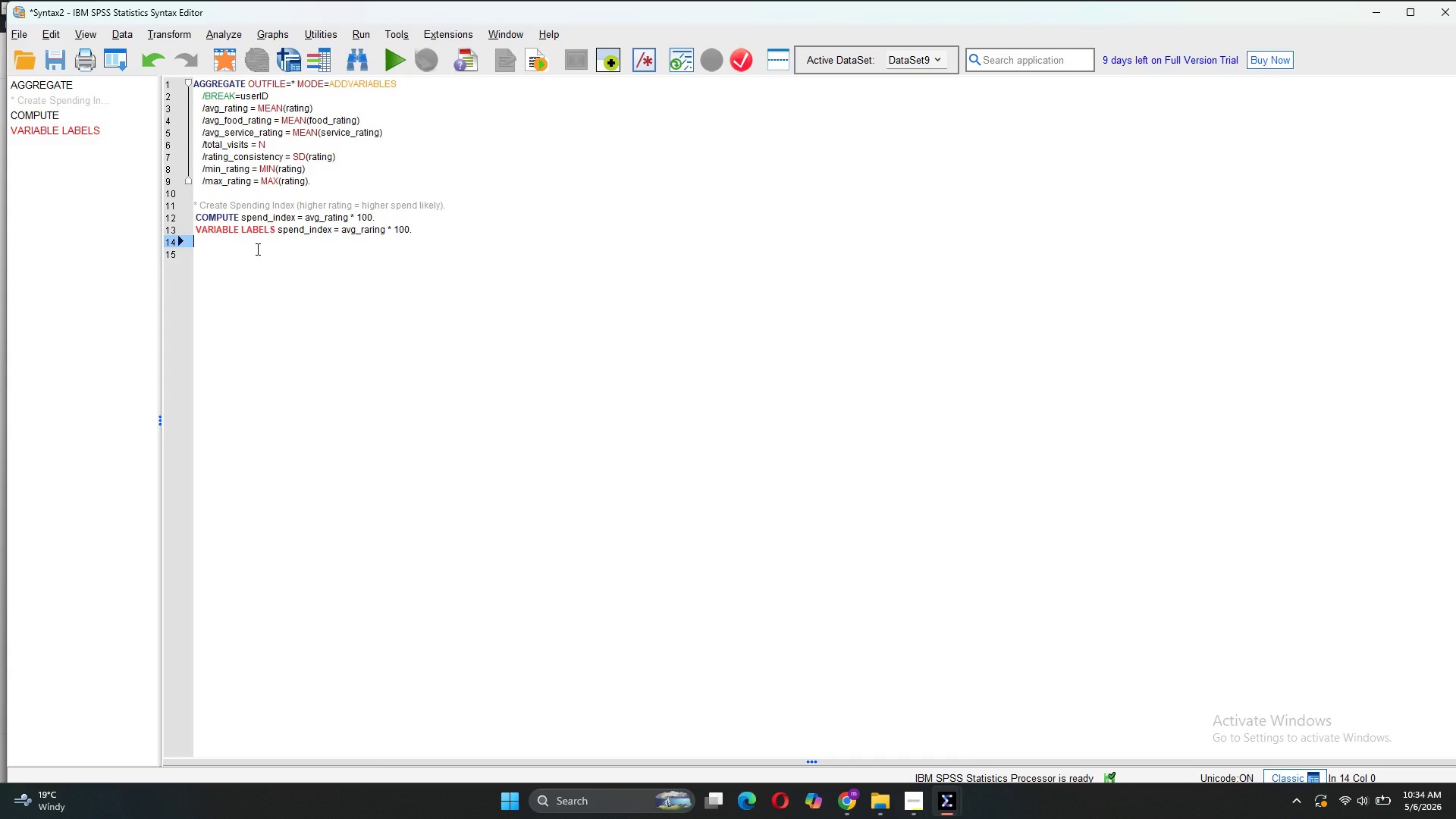 
 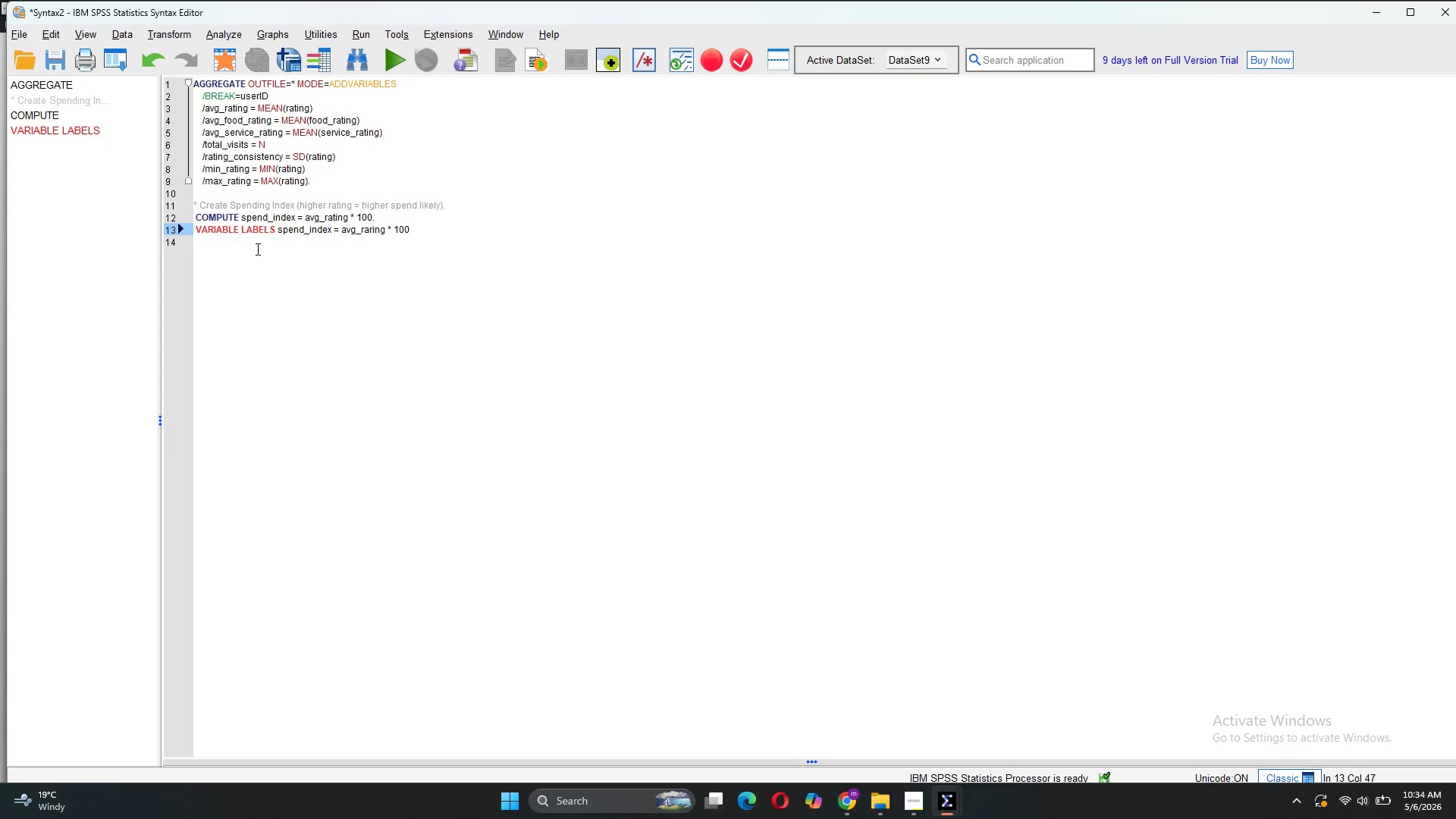 
key(Enter)
 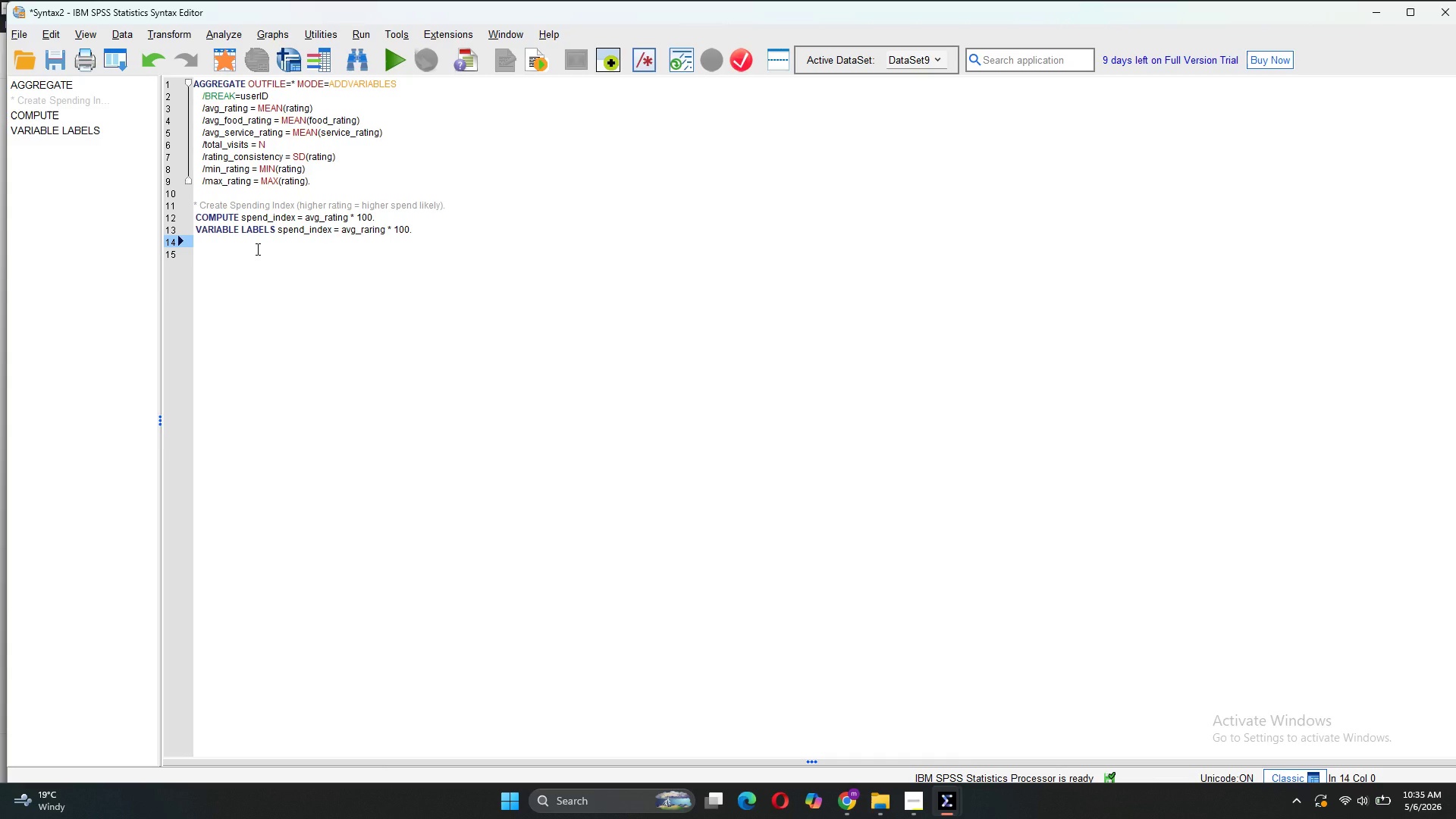 
type(VARIABLE Labl)
key(Backspace)
type(e)
key(Backspace)
key(Backspace)
key(Backspace)
type(A)
 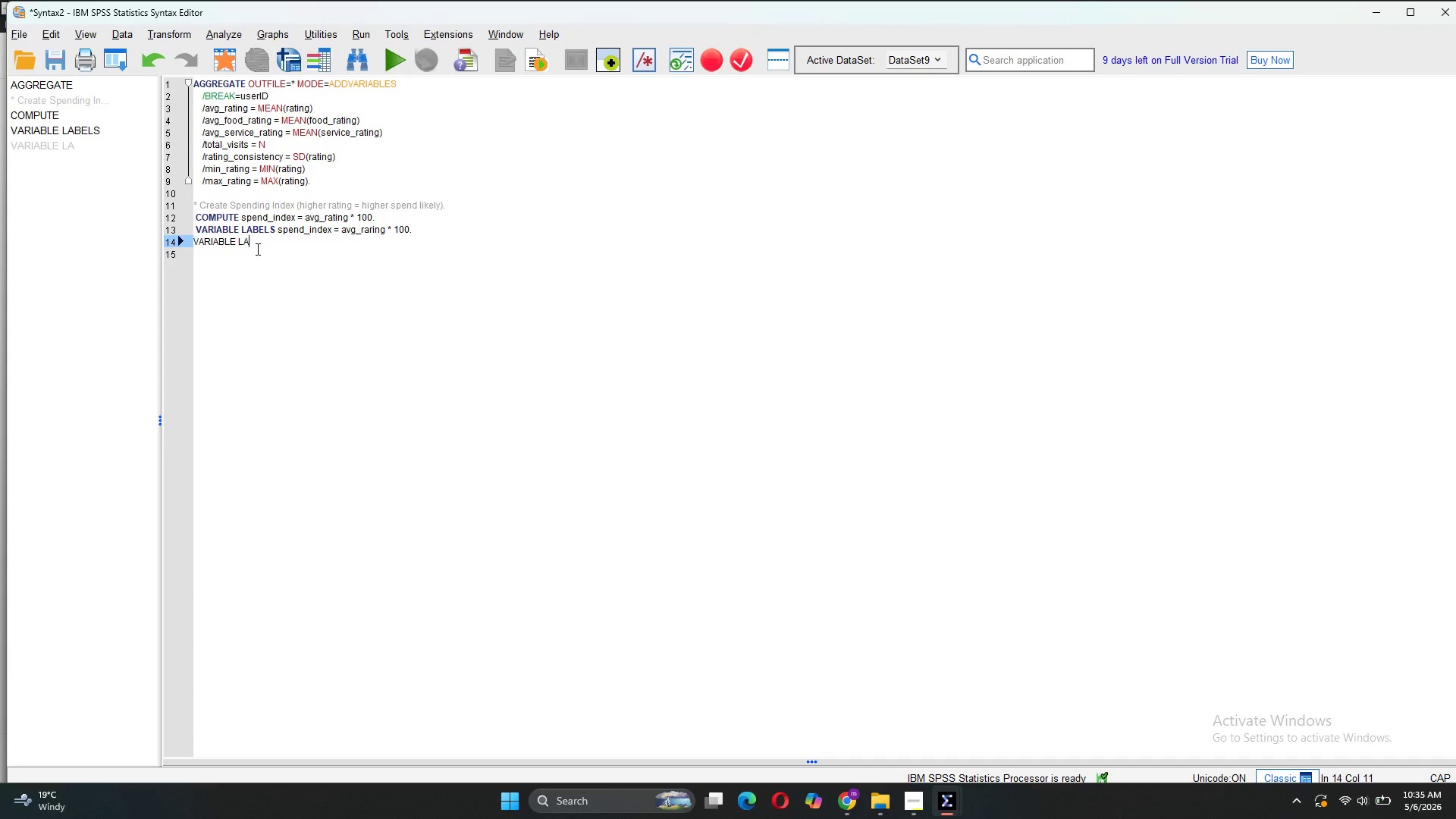 
wait(5.41)
 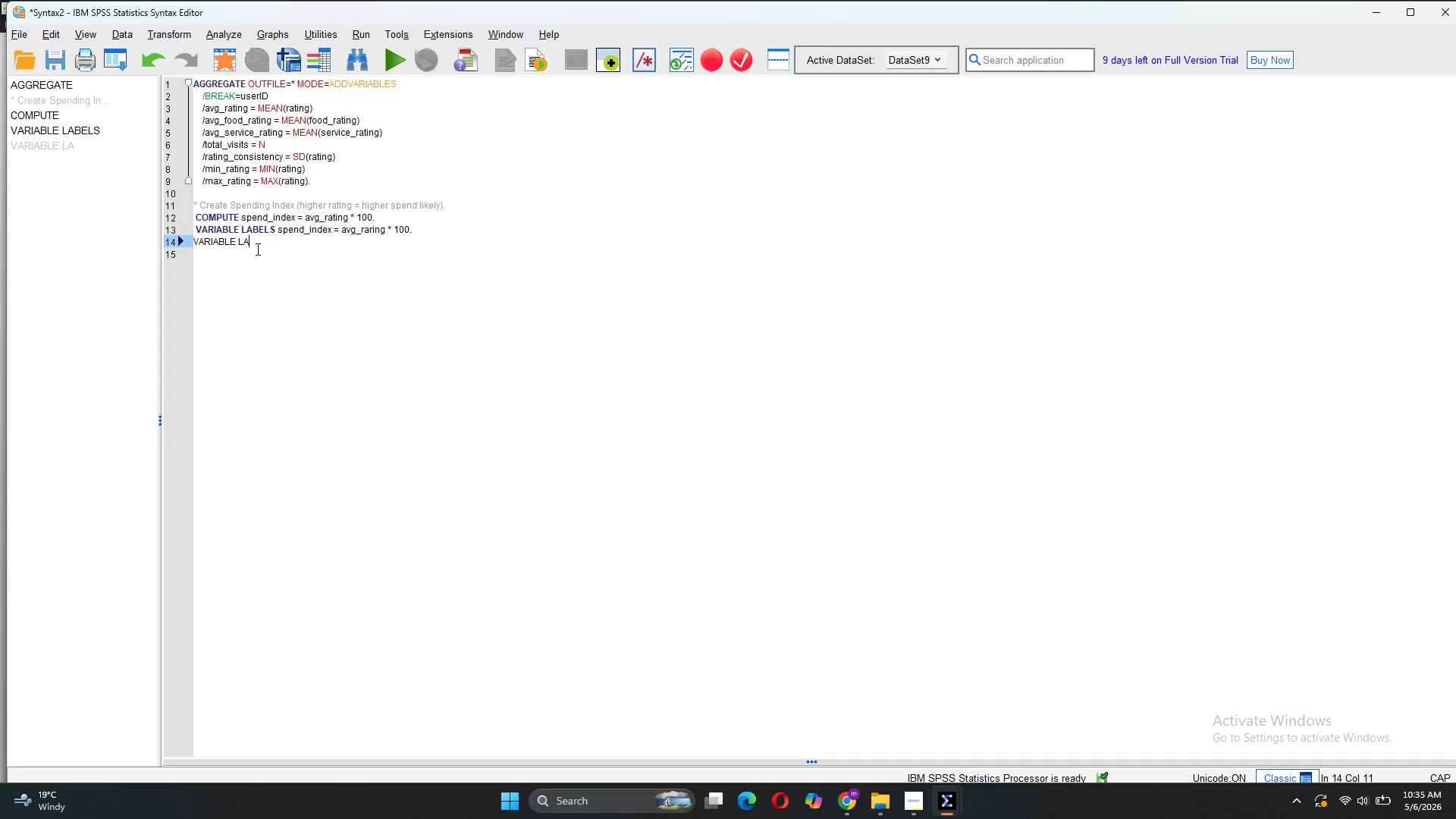 
type(BELS spend)
 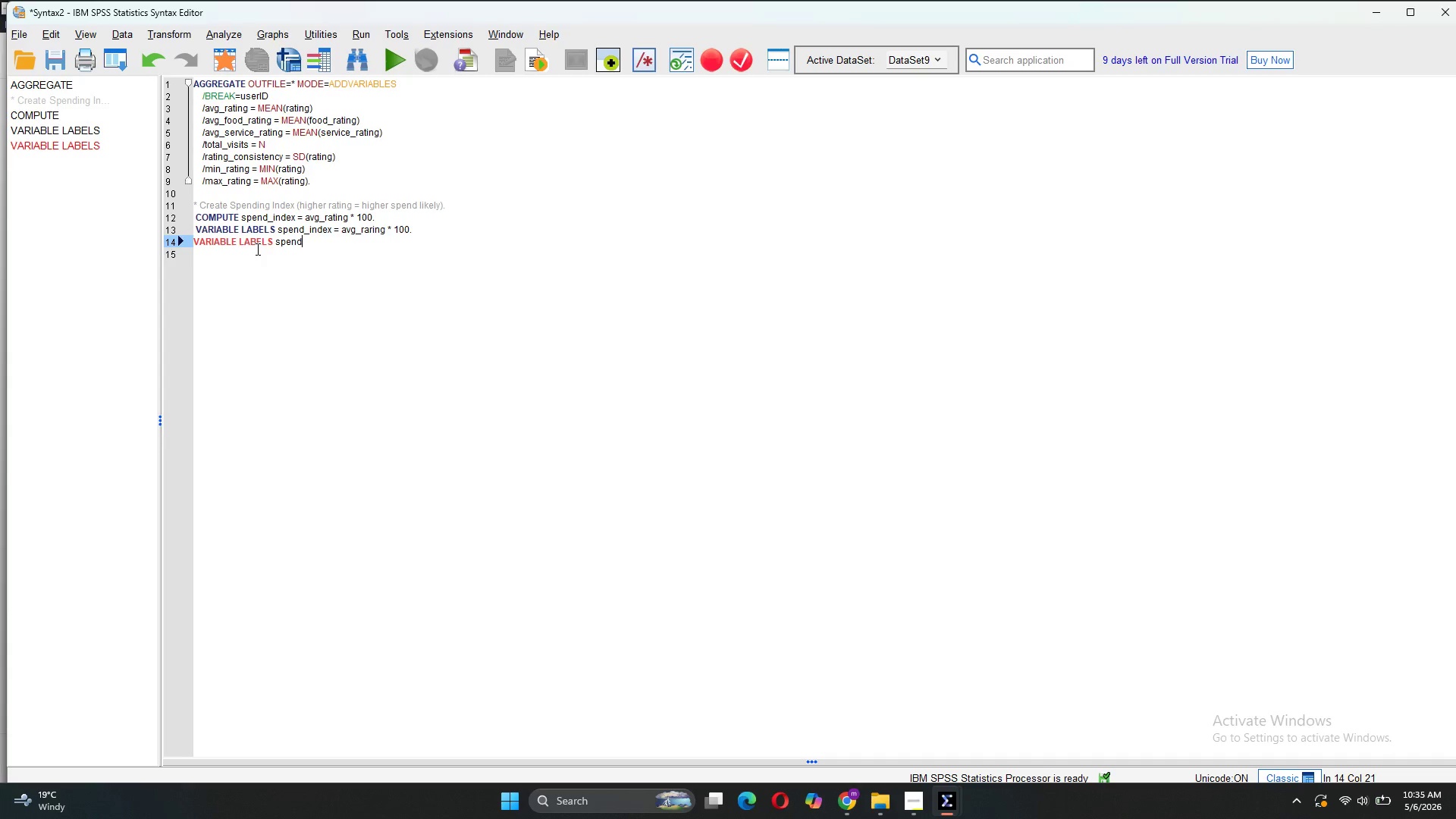 
hold_key(key=ShiftLeft, duration=1.95)
 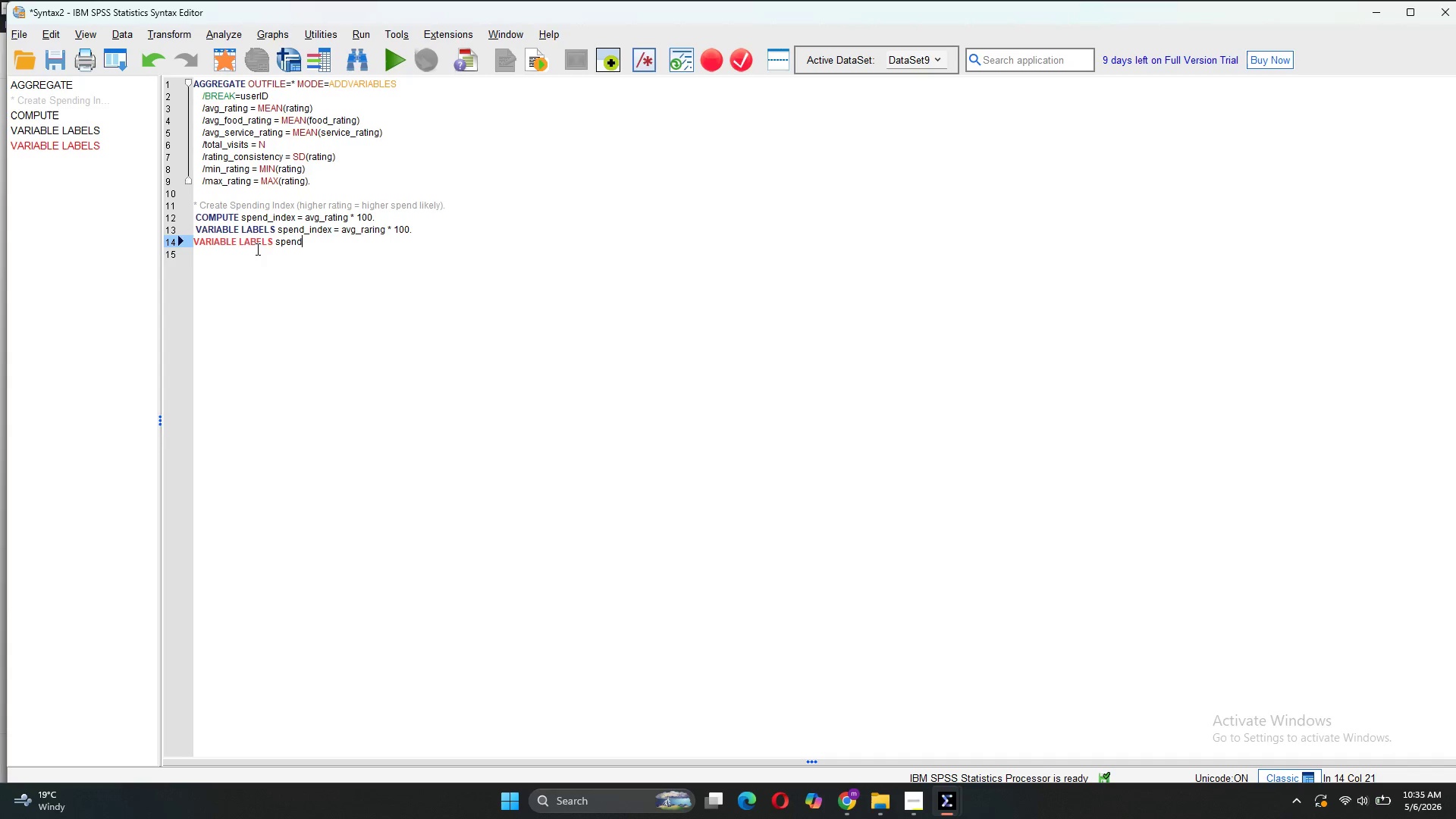 
type( 'Spending Po)
key(Backspace)
type(ropensity Ine)
key(Backspace)
type(dex'.)
 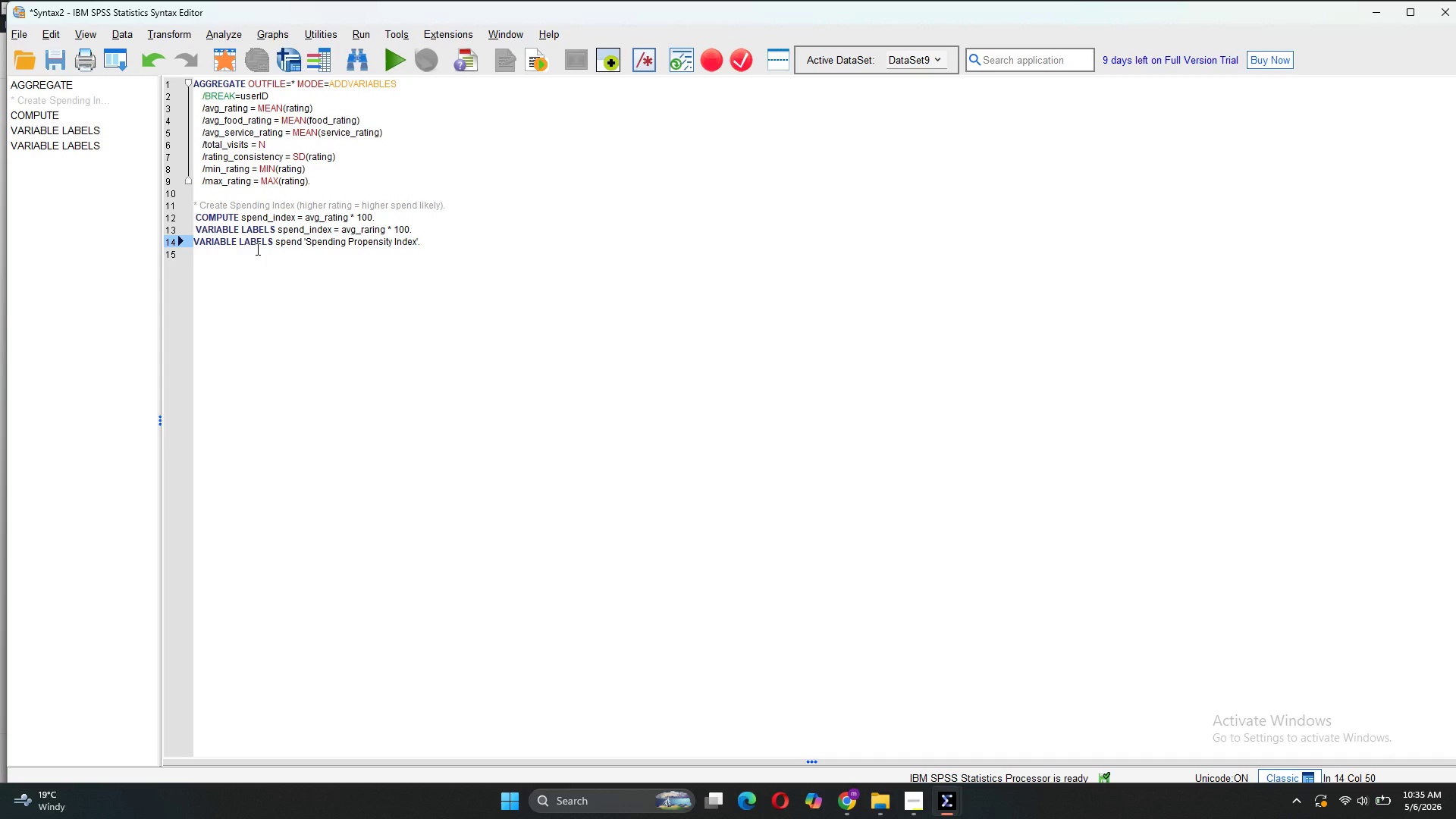 
key(Enter)
 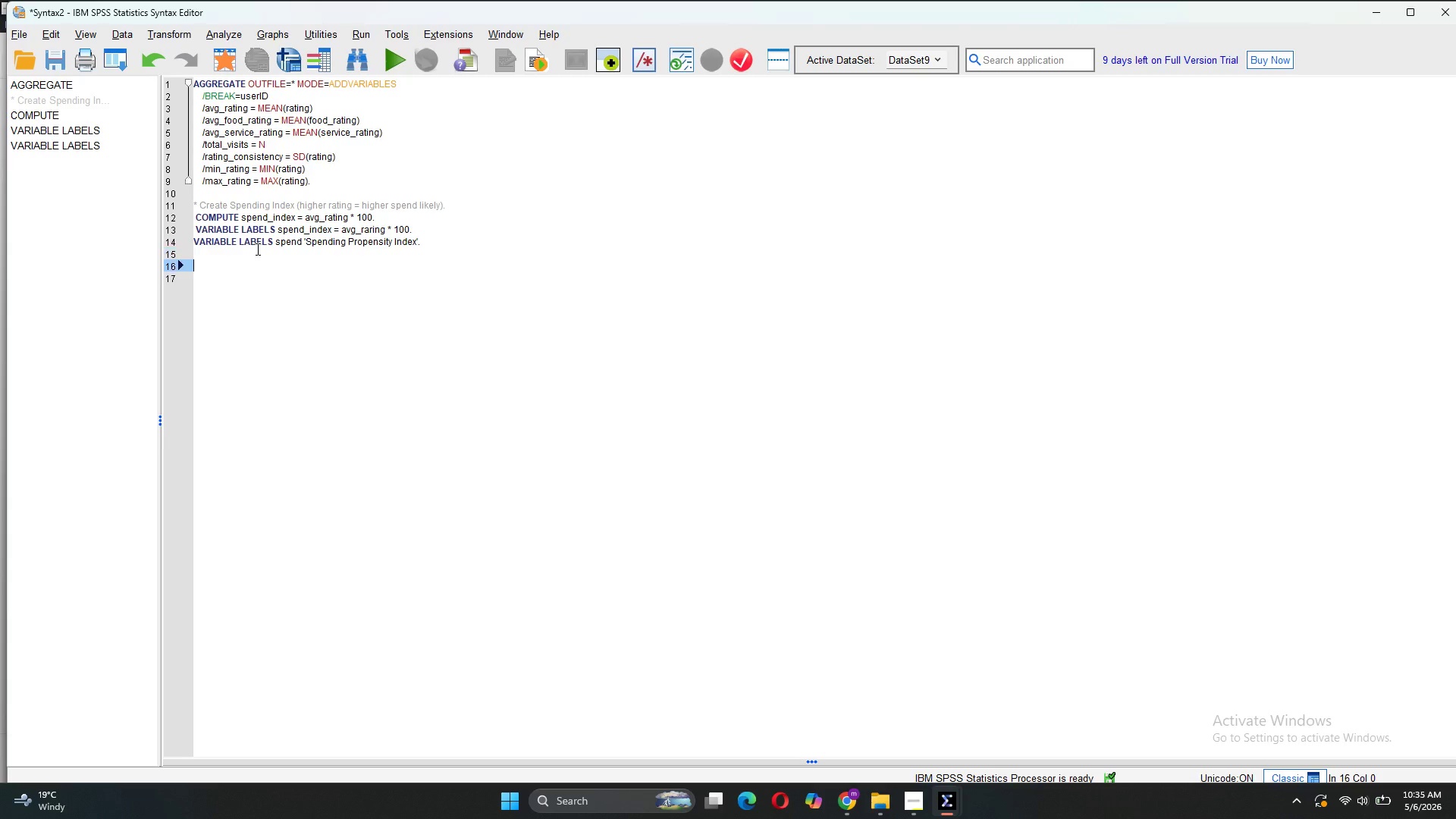 
key(Enter)
 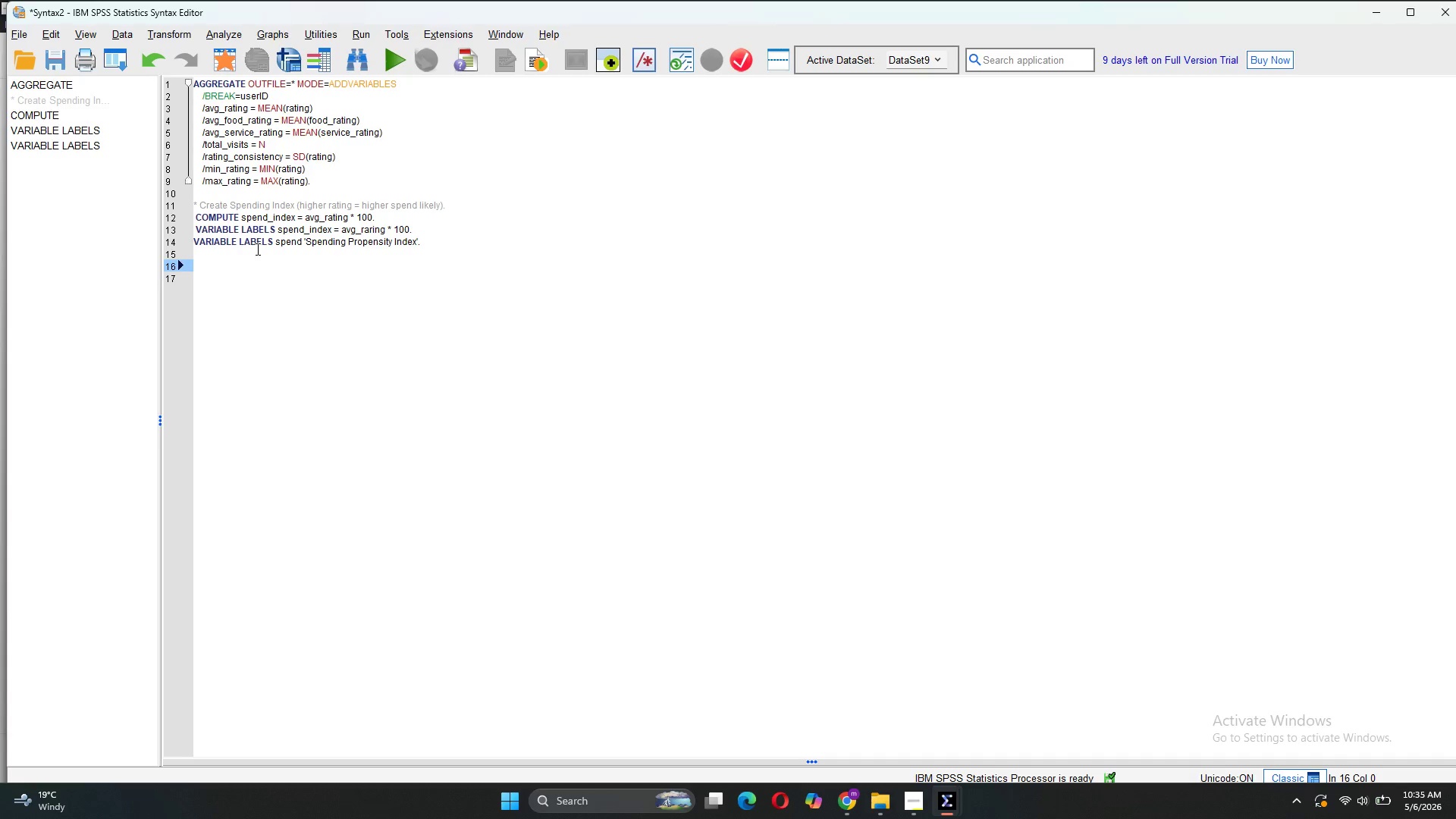 
key(Enter)
 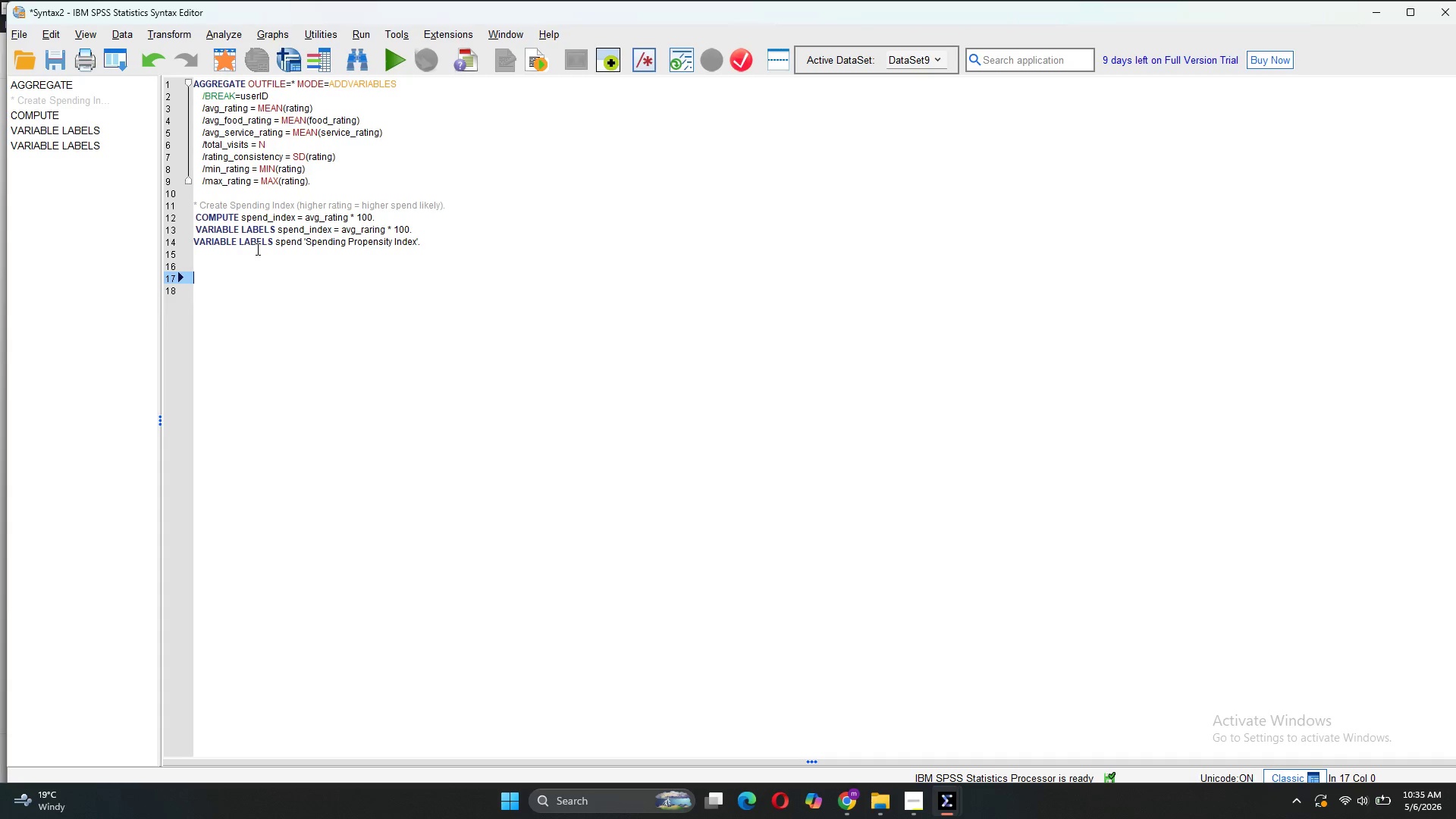 
type(*)
key(Backspace)
key(Backspace)
type(* Create Loyality Score)
 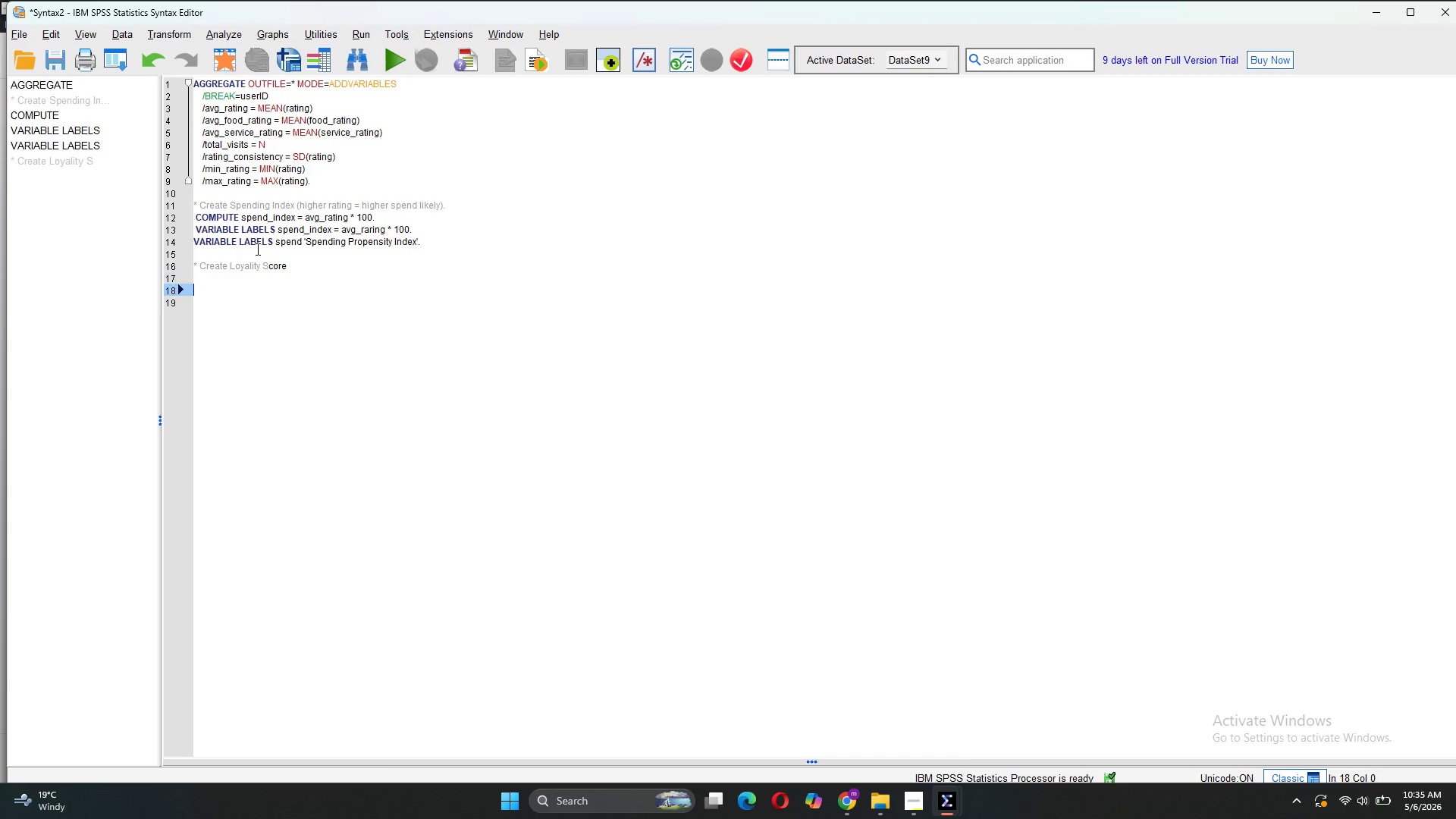 
 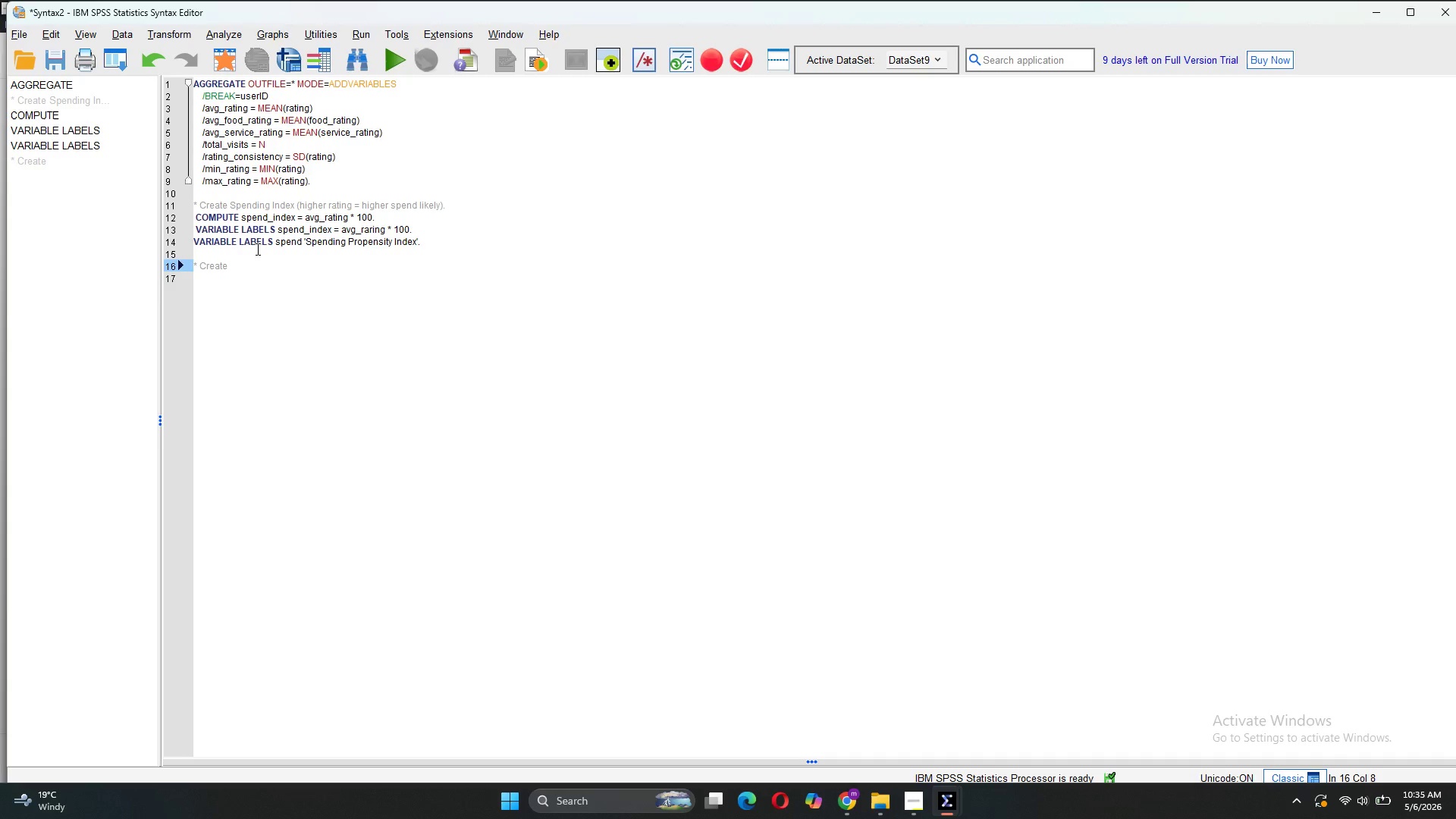 
key(Enter)
 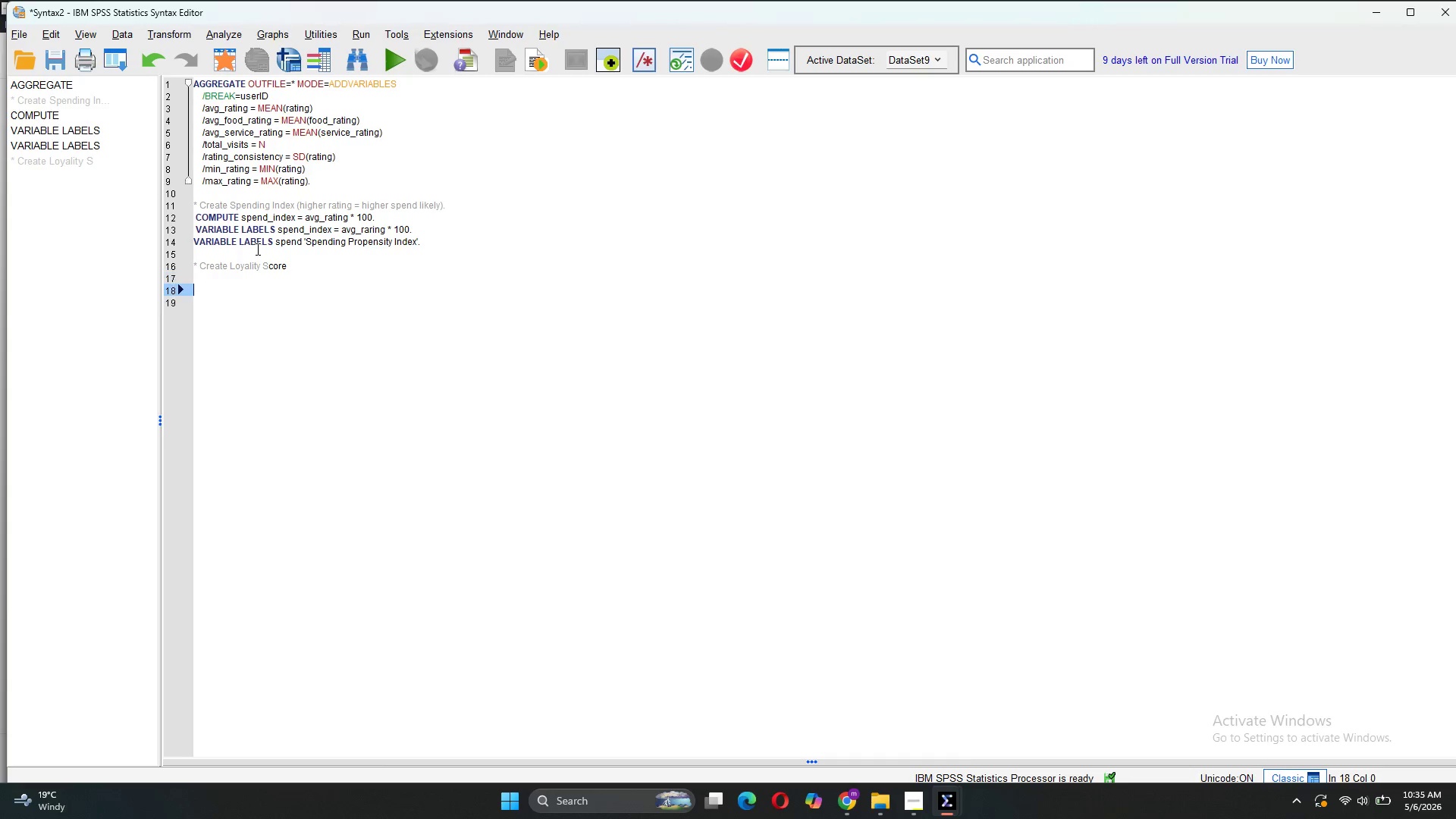 
key(Enter)
 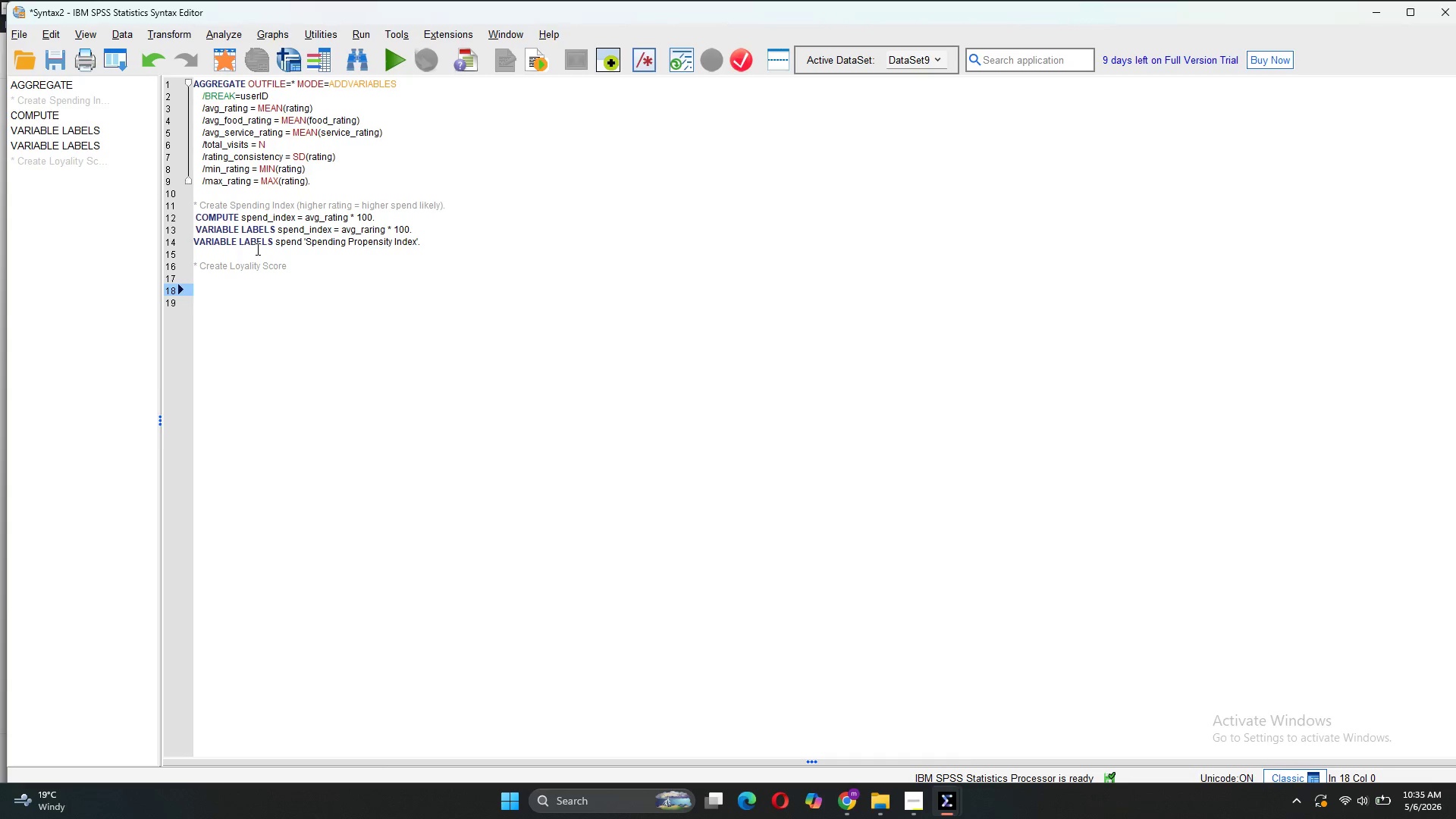 
key(Backspace)
key(Backspace)
key(Backspace)
key(Backspace)
key(Backspace)
type(COMPUTE loyality_score = tot)
 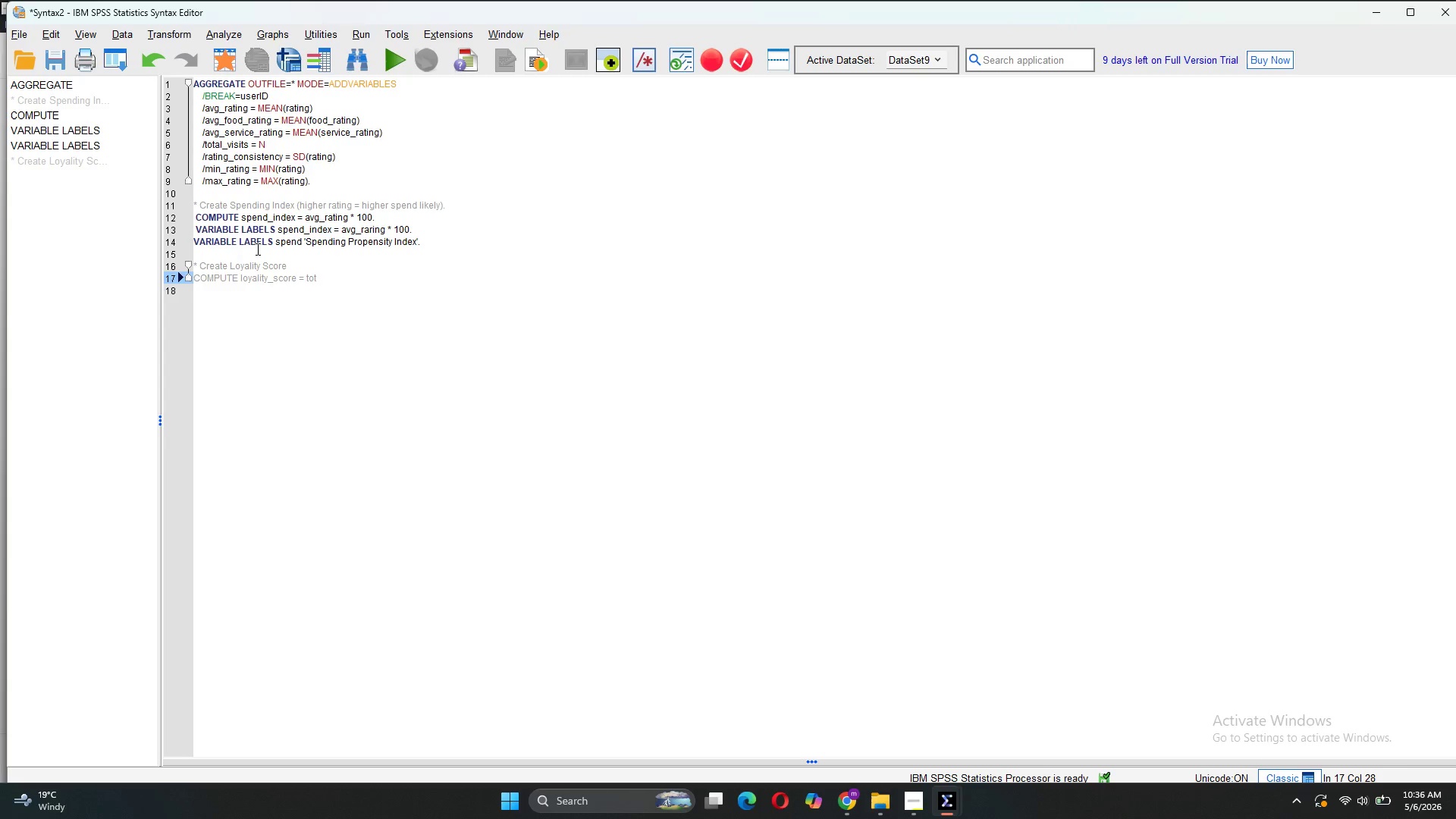 
type(al_visits * (1 - rating_consistency/2).)
 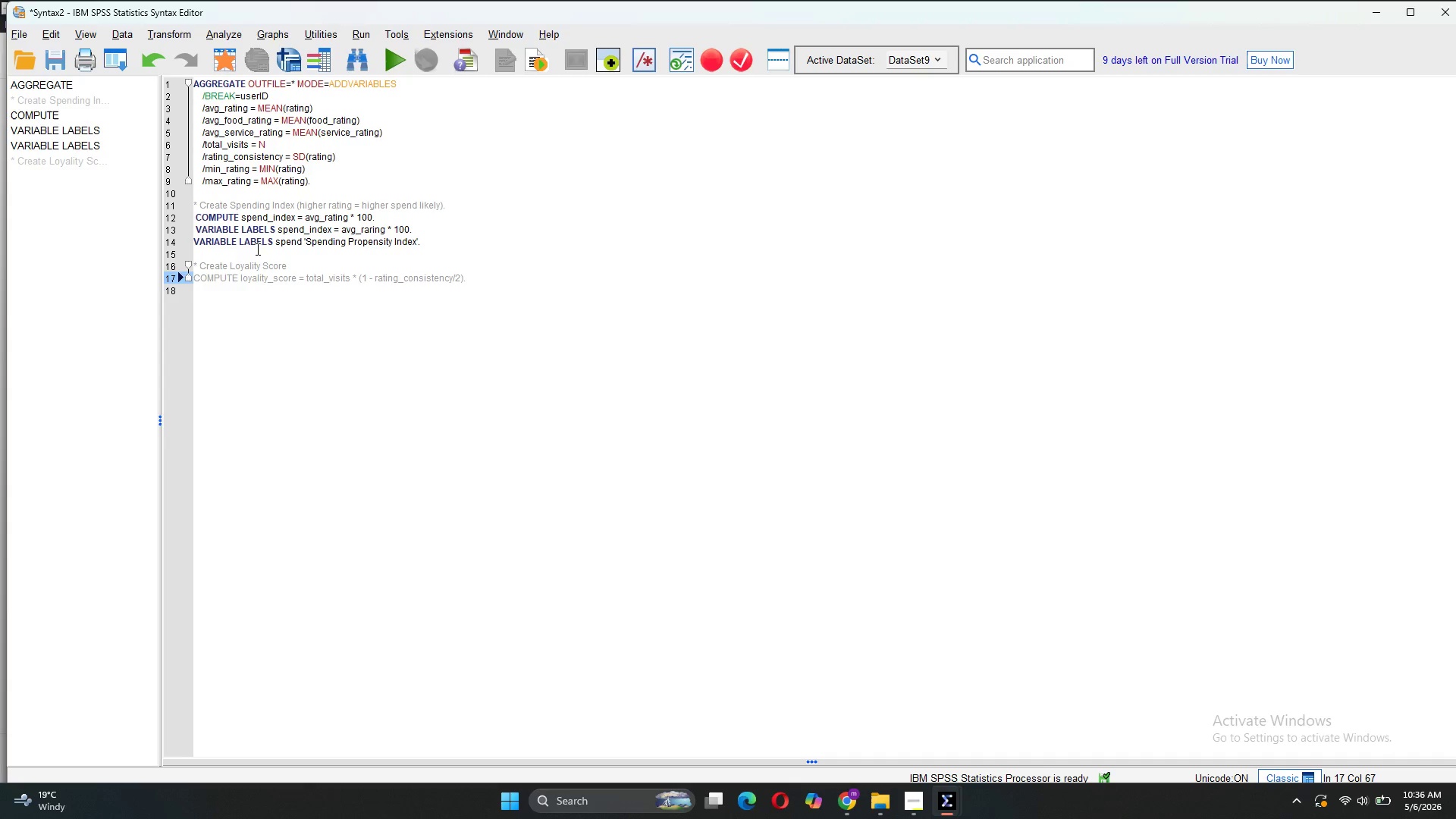 
left_click([298, 268])
 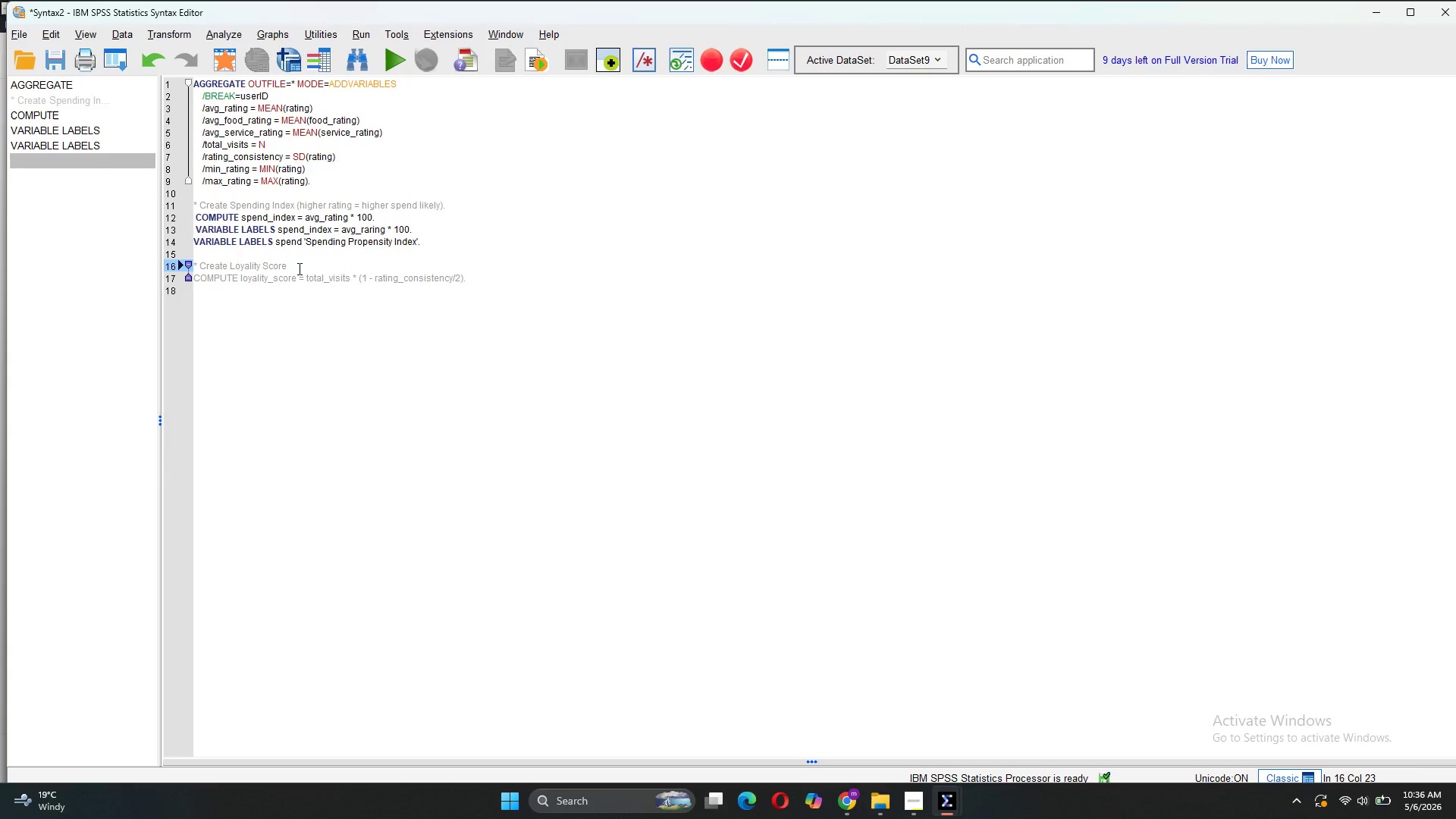 
key(Period)
 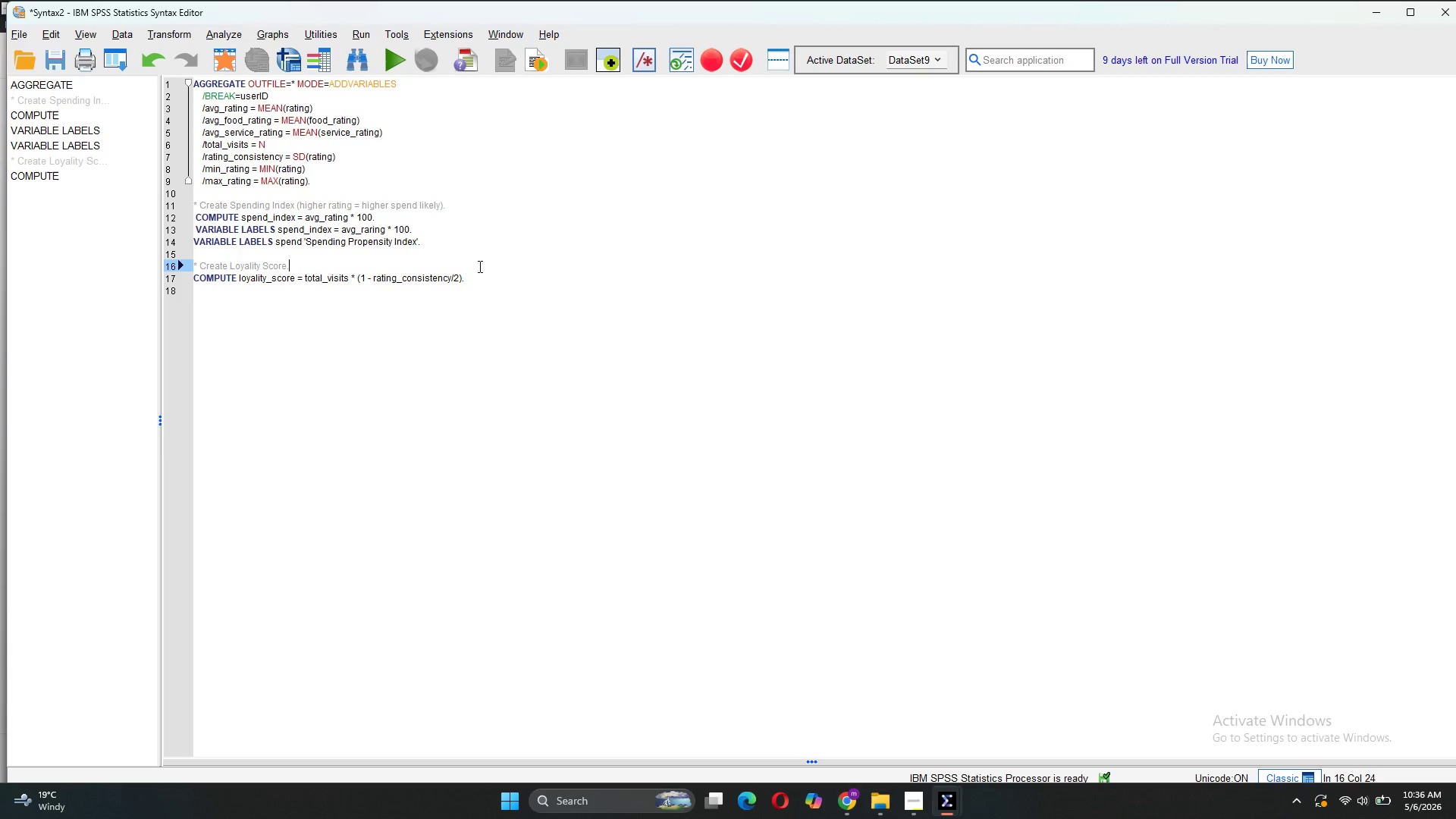 
left_click([481, 275])
 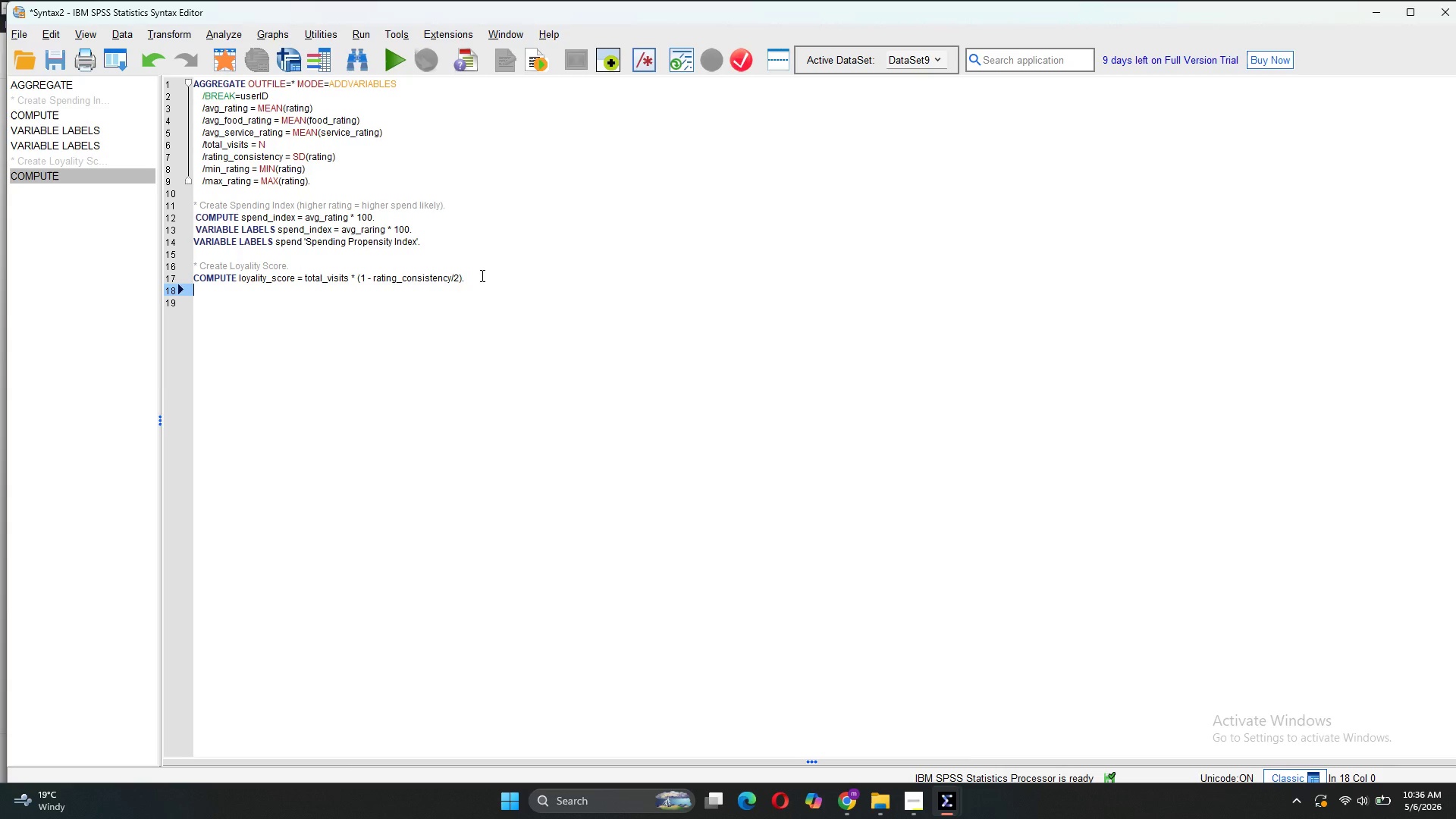 
key(Enter)
 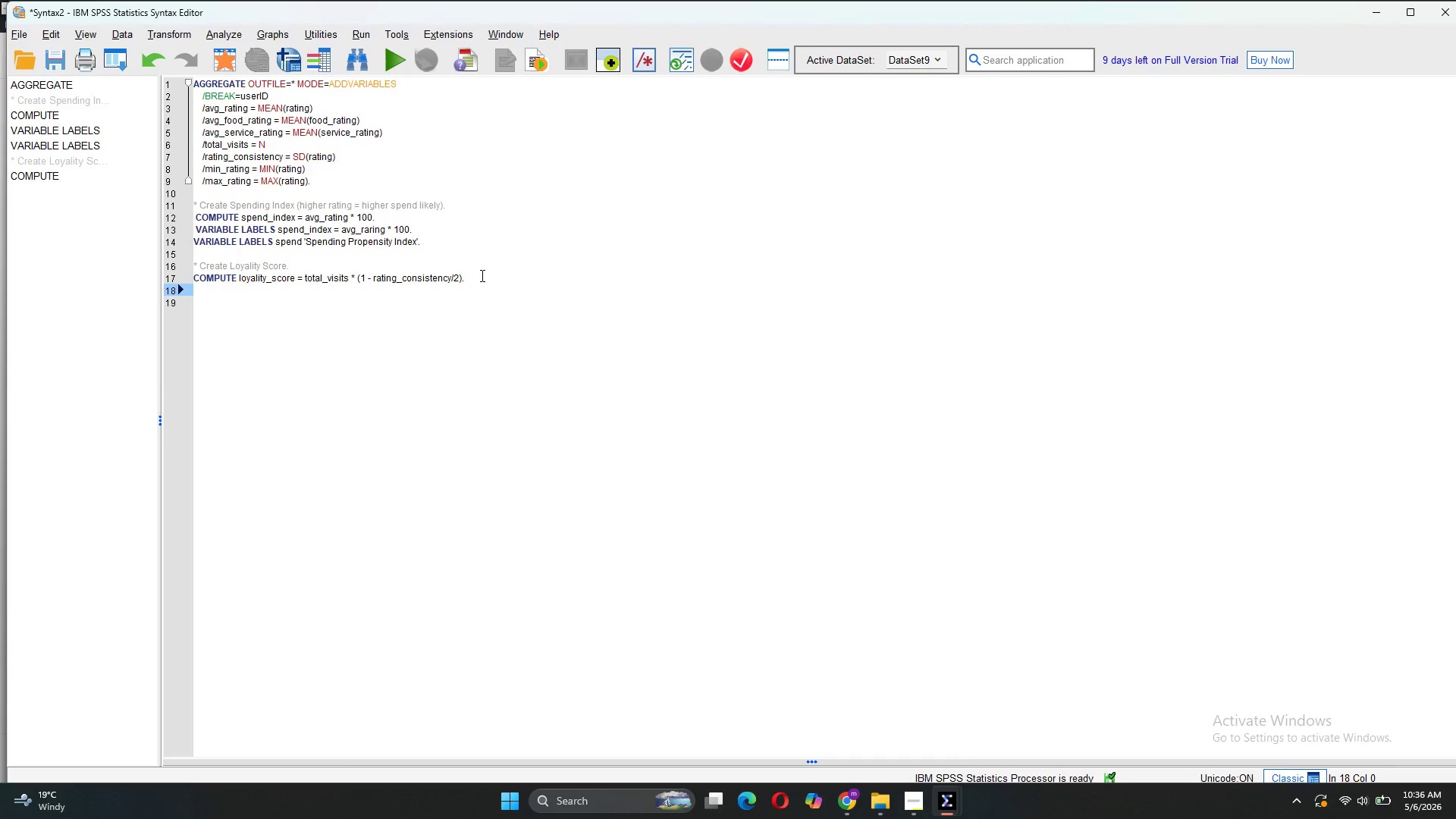 
type(VARIABLE LABELS loyality_score 'Customer Loyality Score'.)
 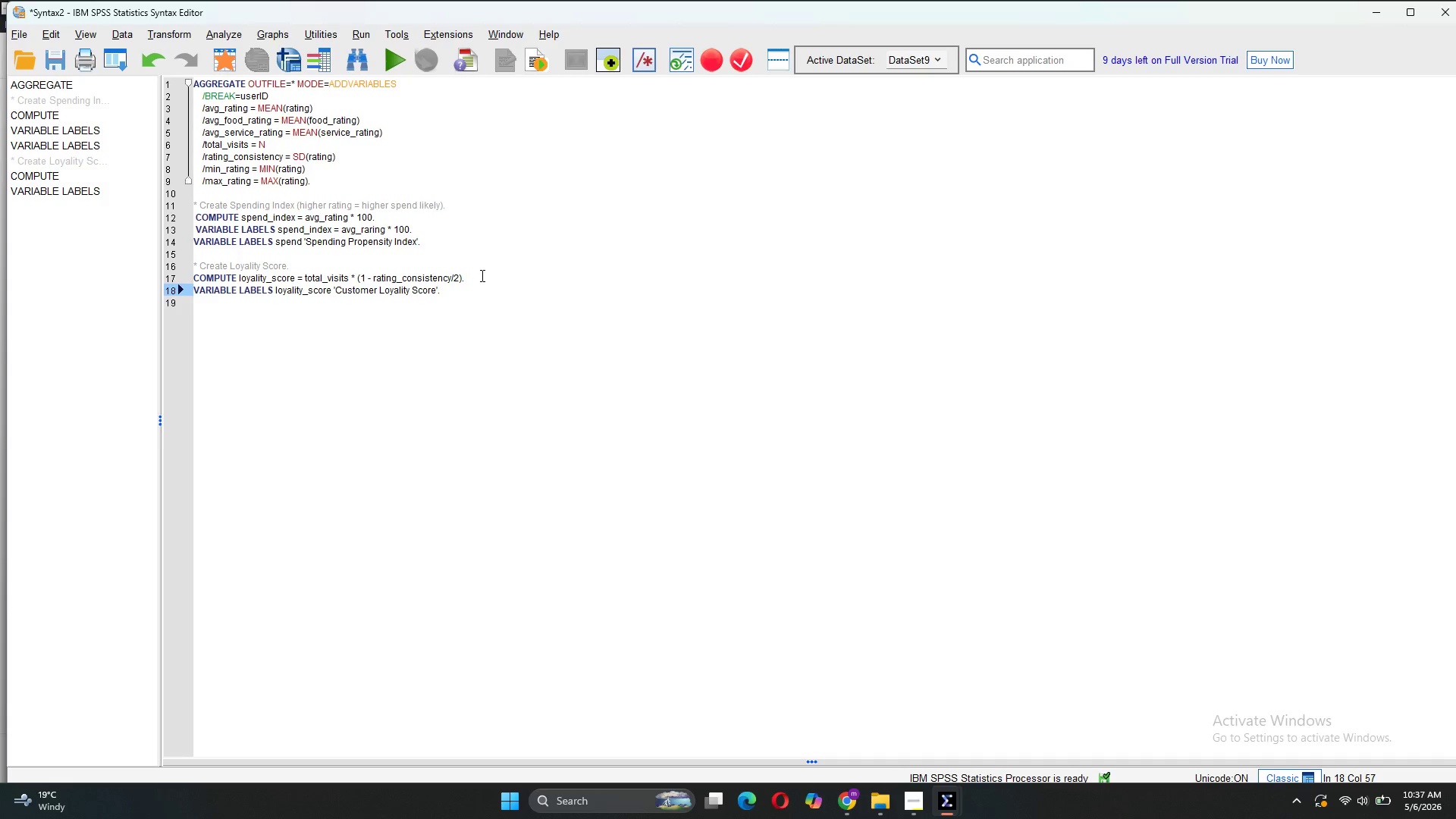 
key(Enter)
 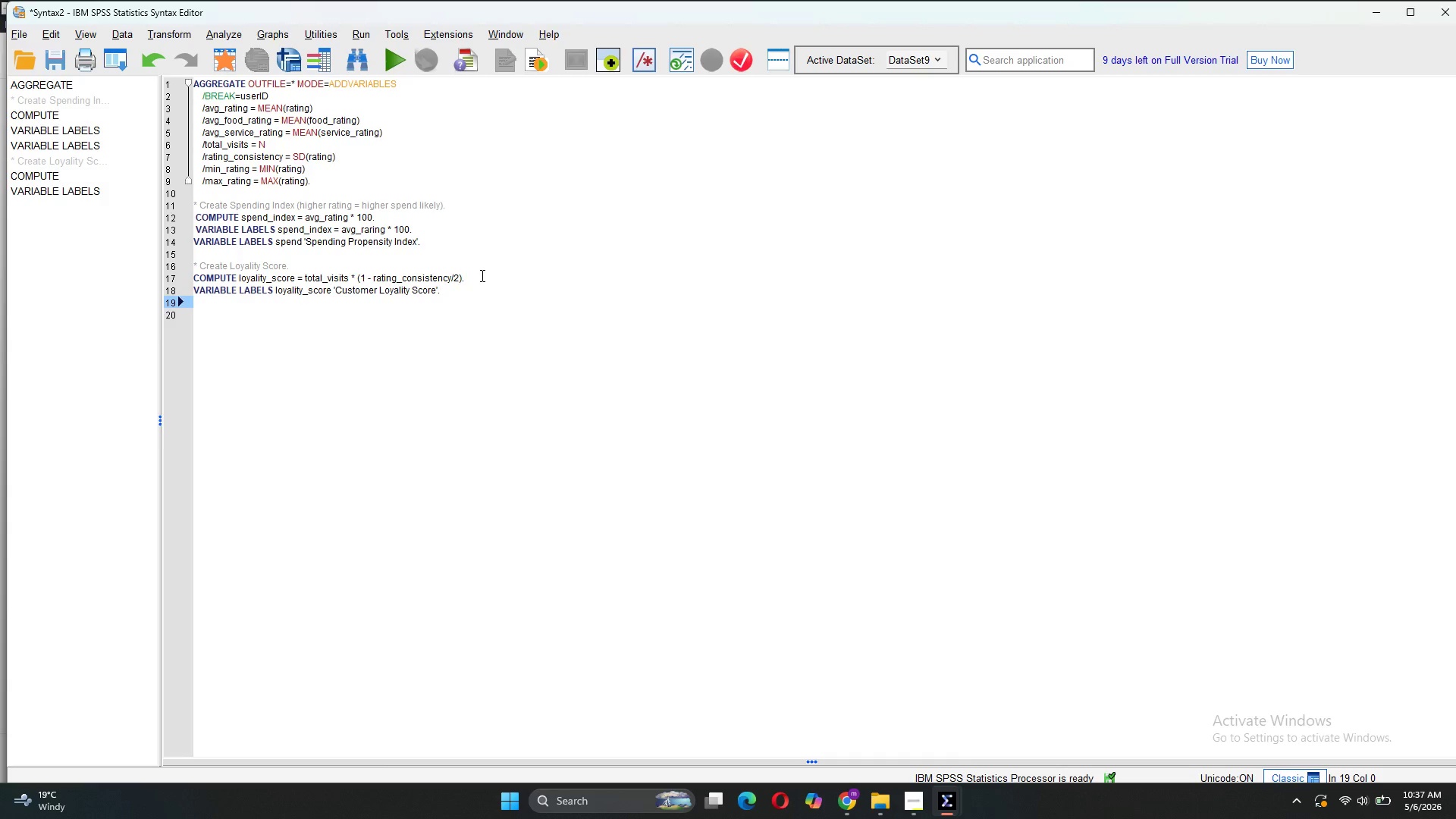 
wait(8.92)
 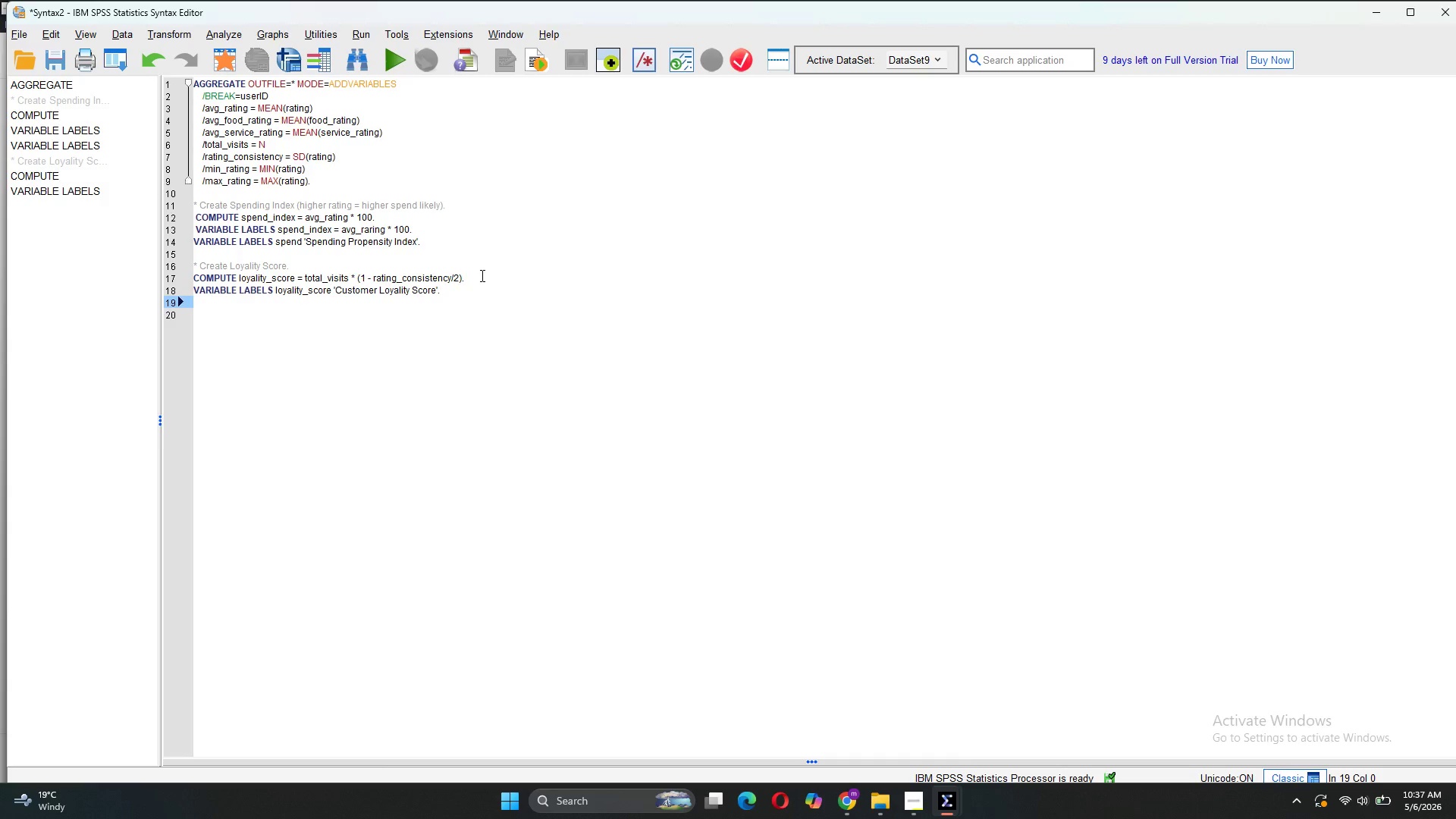 
type(DATASET NAME Rating )
key(Backspace)
type(Aggregated.)
 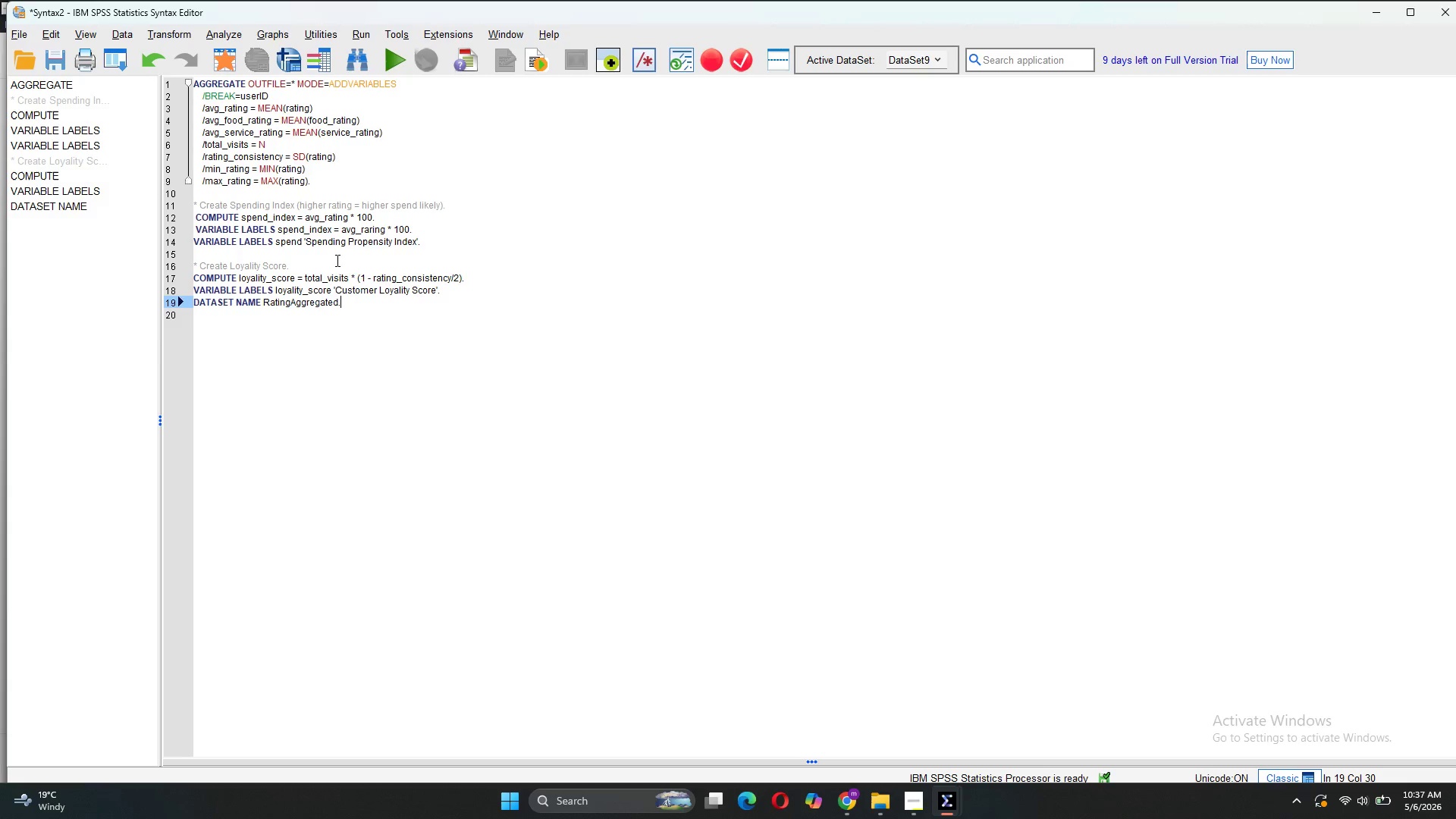 
left_click_drag(start_coordinate=[346, 301], to_coordinate=[191, 78])
 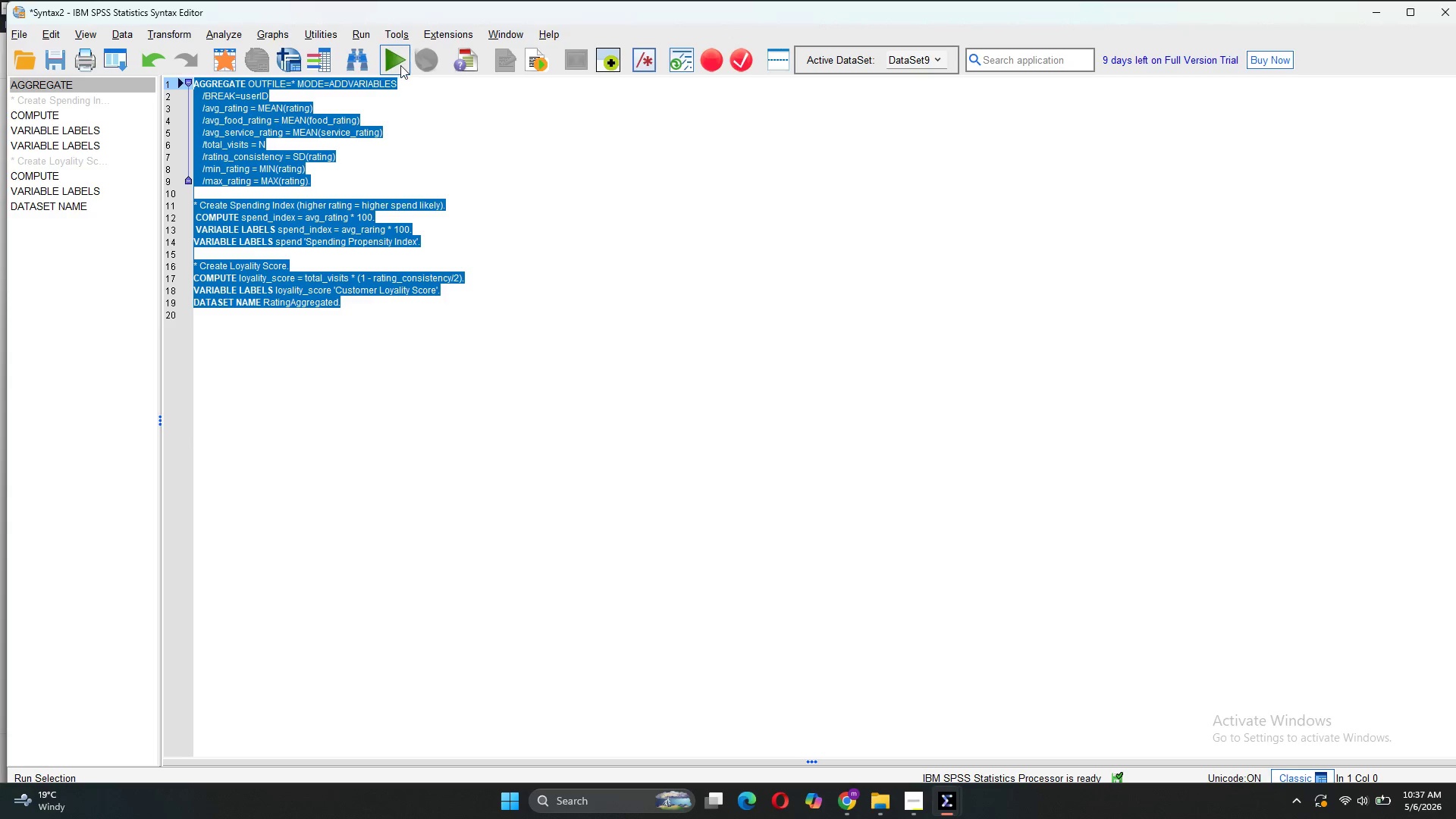 
left_click([400, 65])
 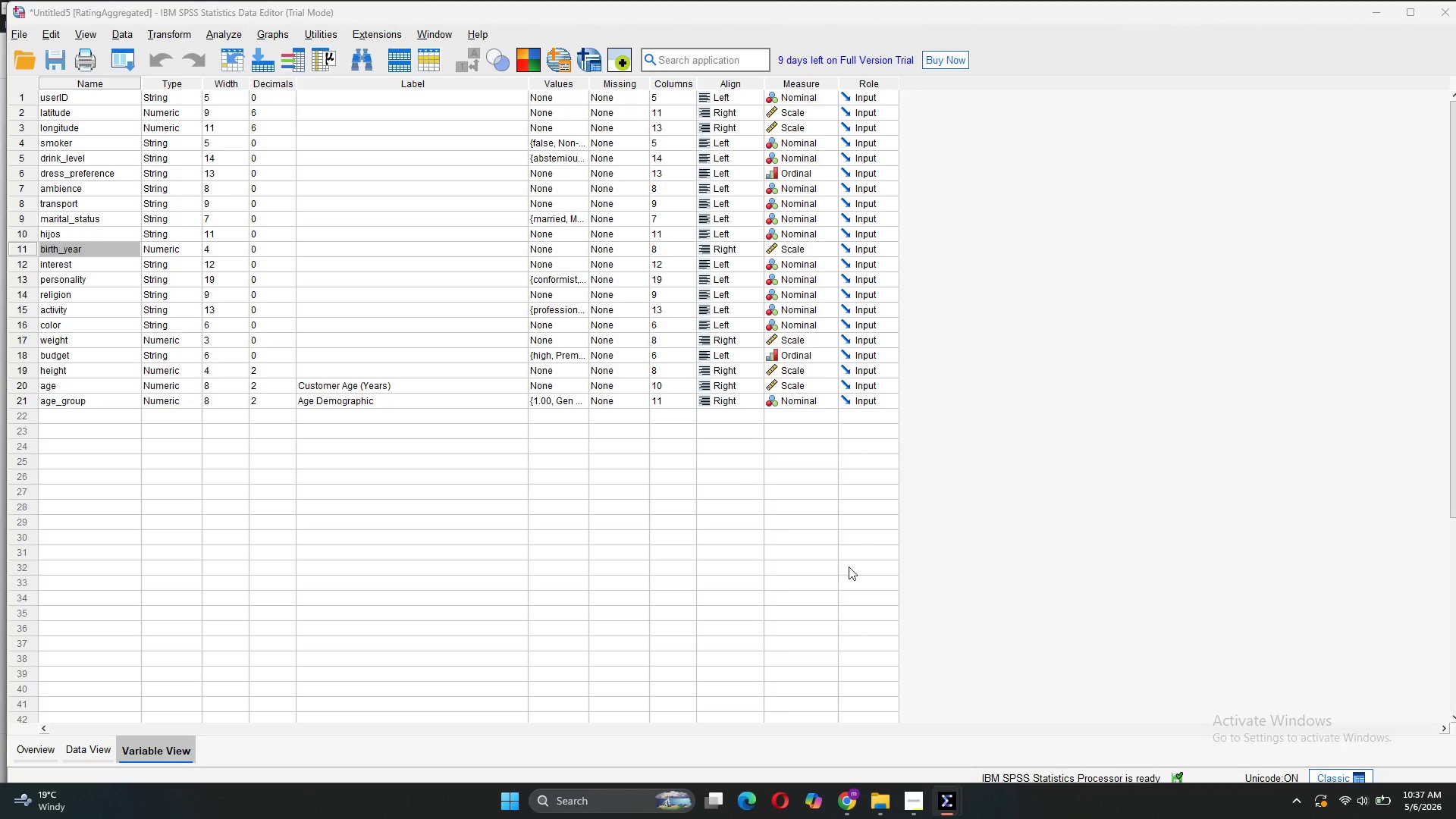 
mouse_move([968, 770])
 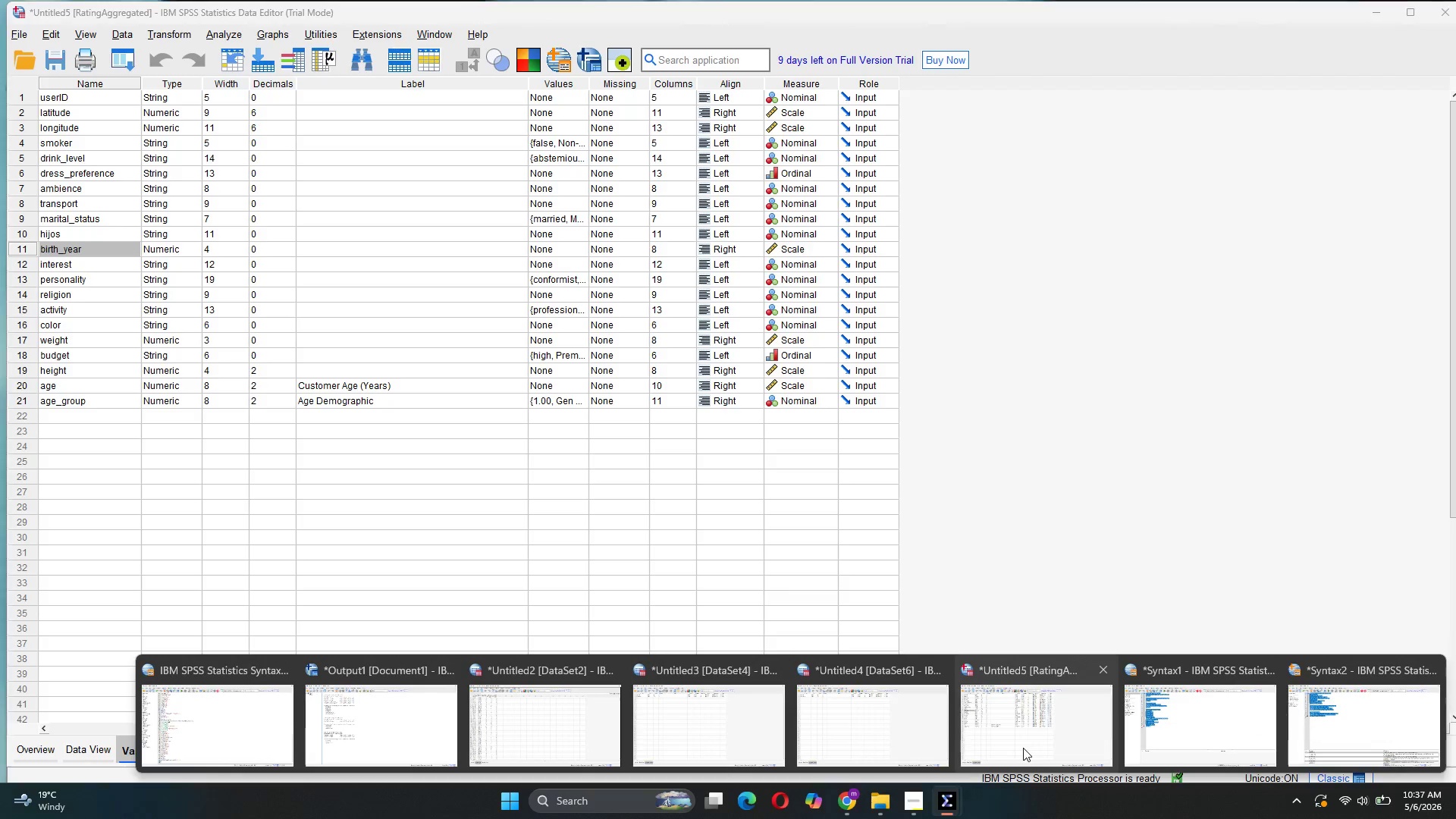 
left_click([1023, 748])
 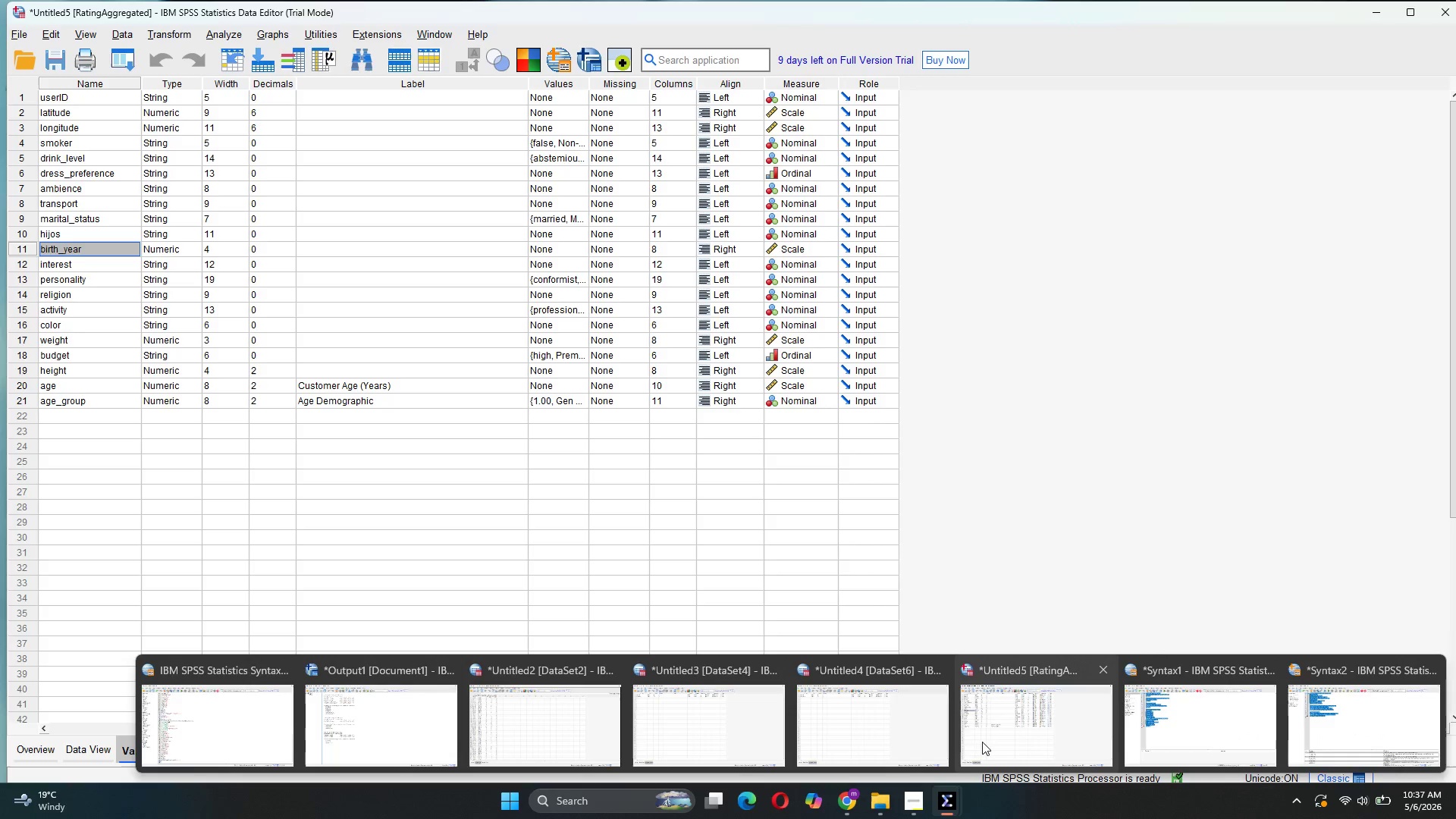 
left_click([982, 742])
 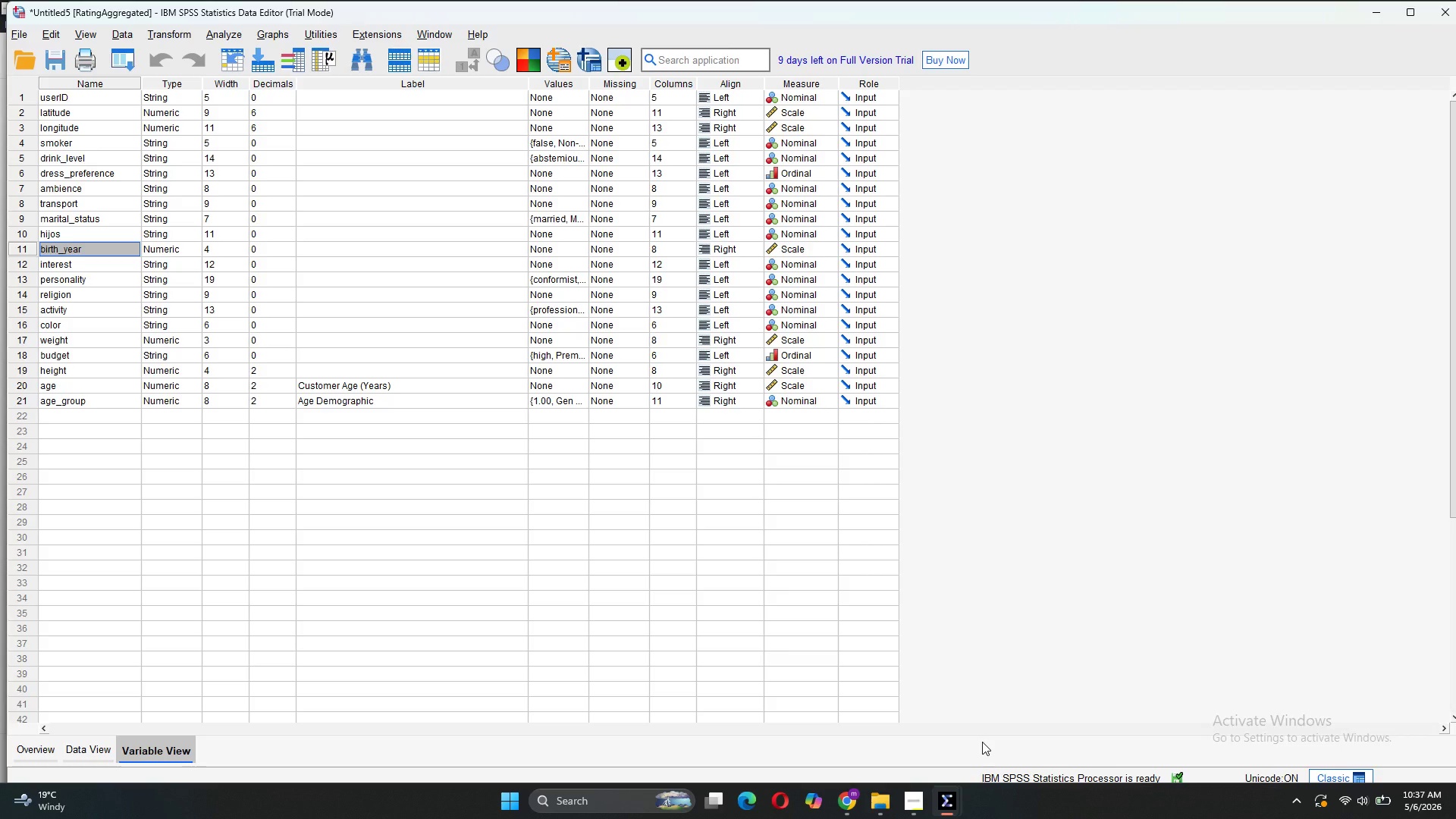 
wait(13.78)
 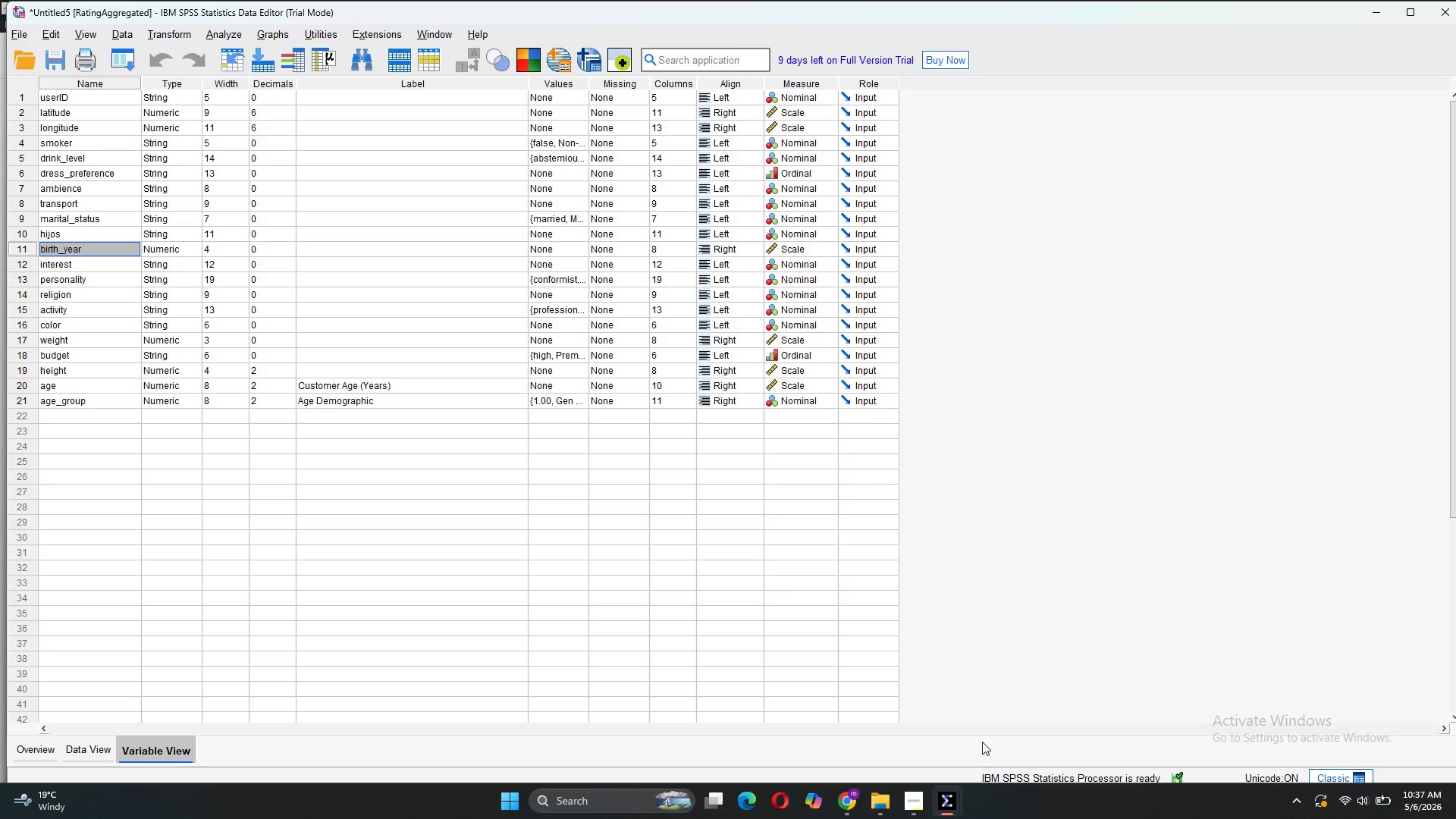 
mouse_move([945, 779])
 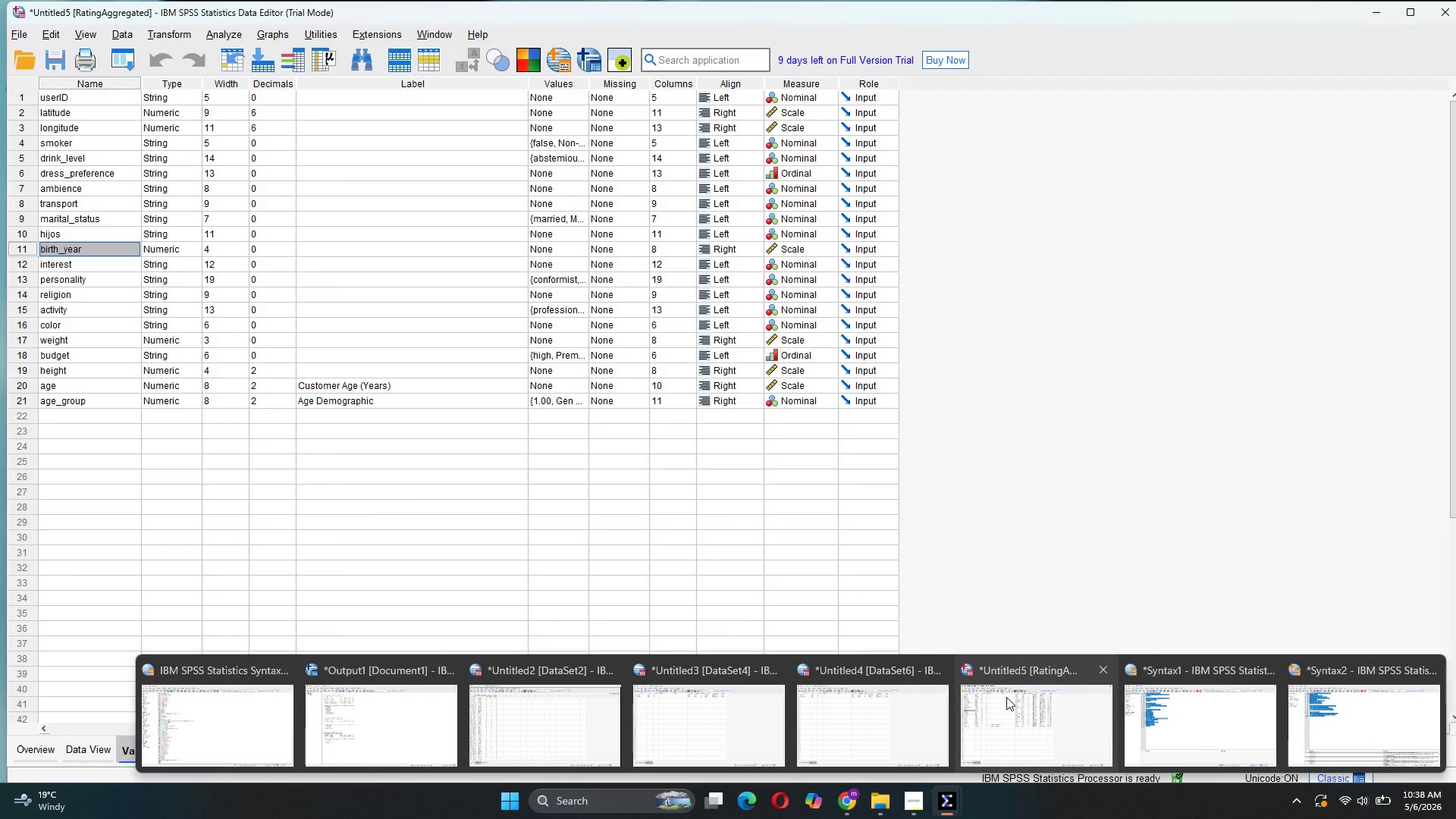 
left_click([1006, 697])
 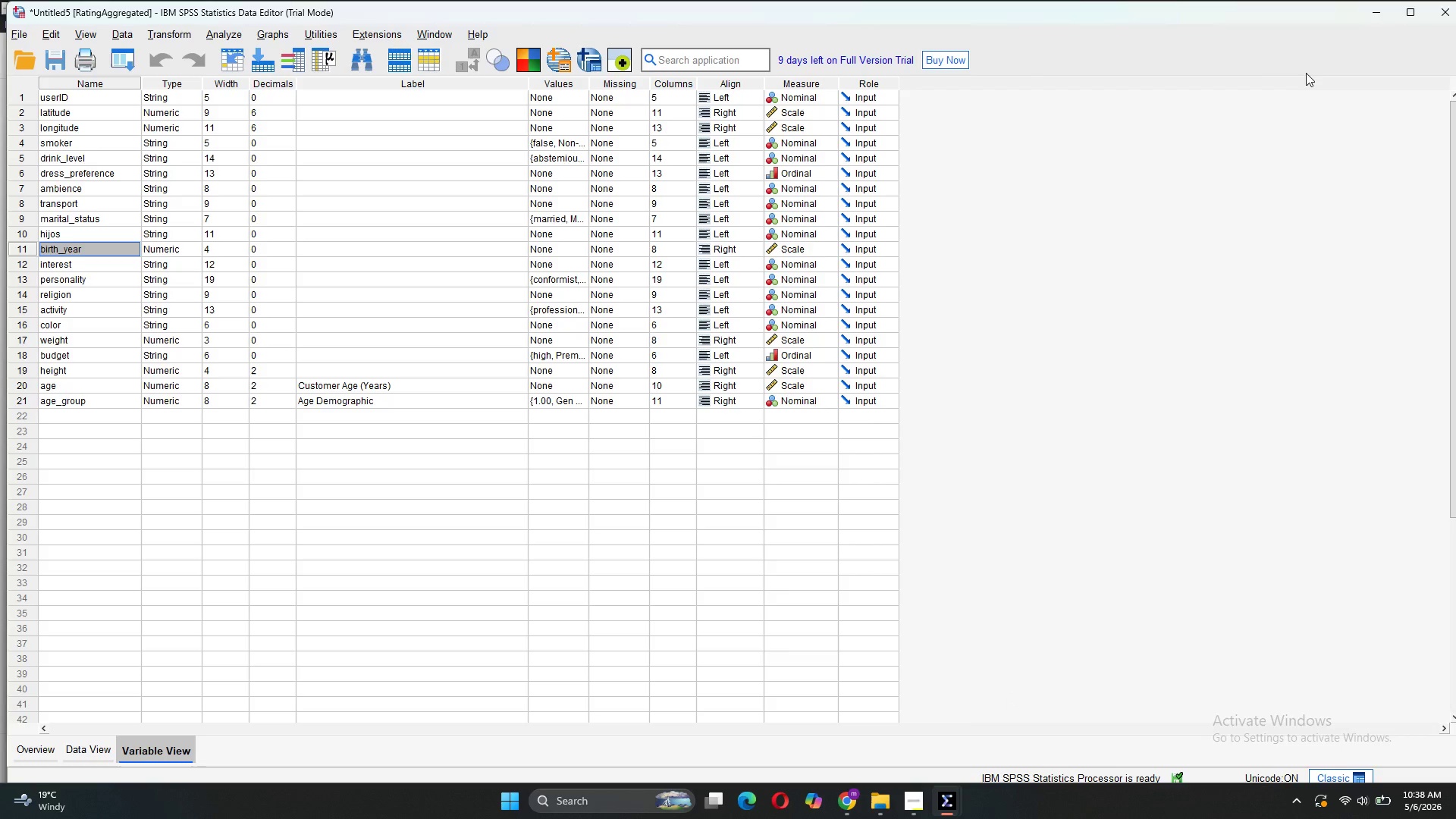 
left_click([1373, 3])
 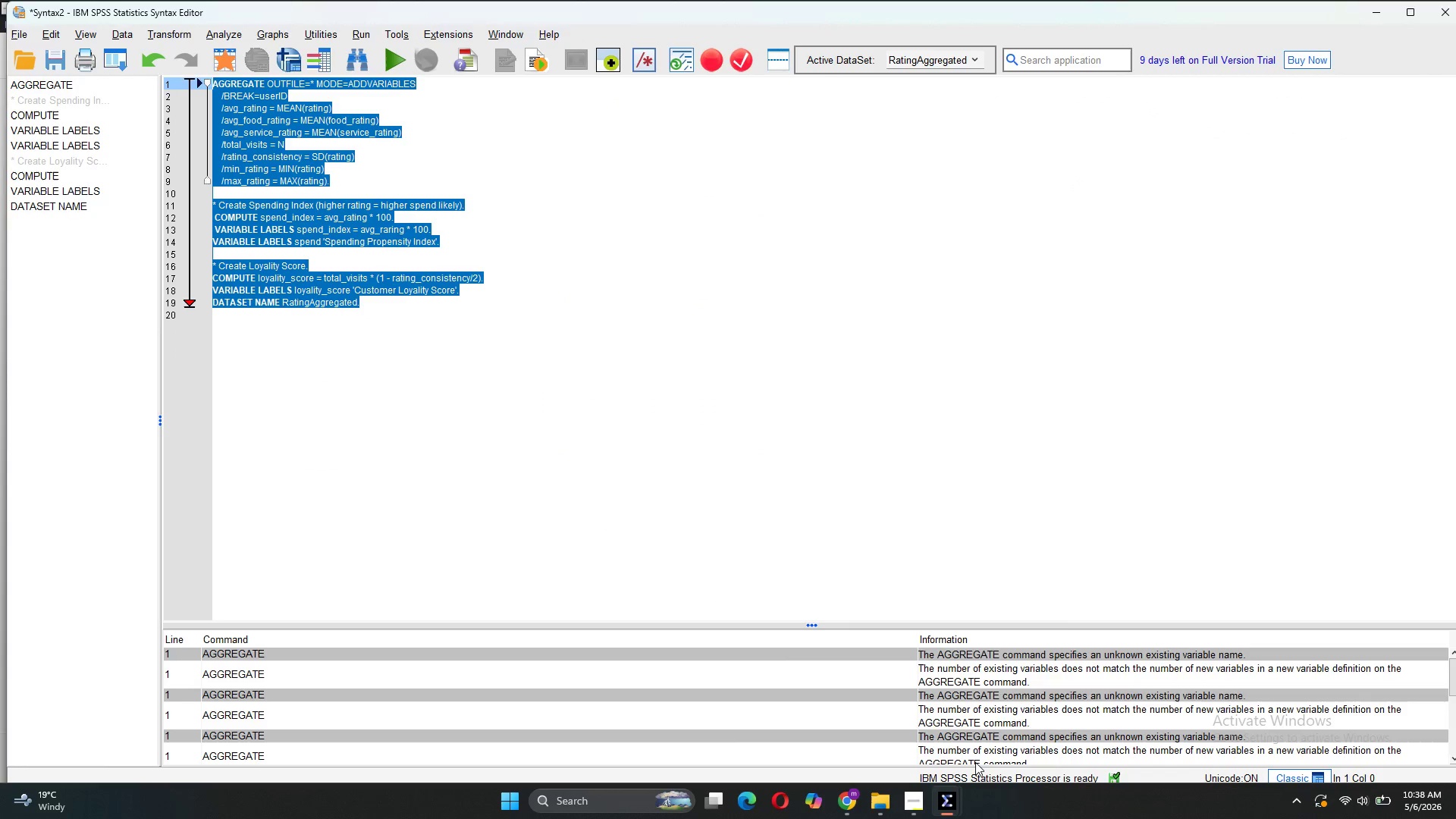 
mouse_move([457, 211])
 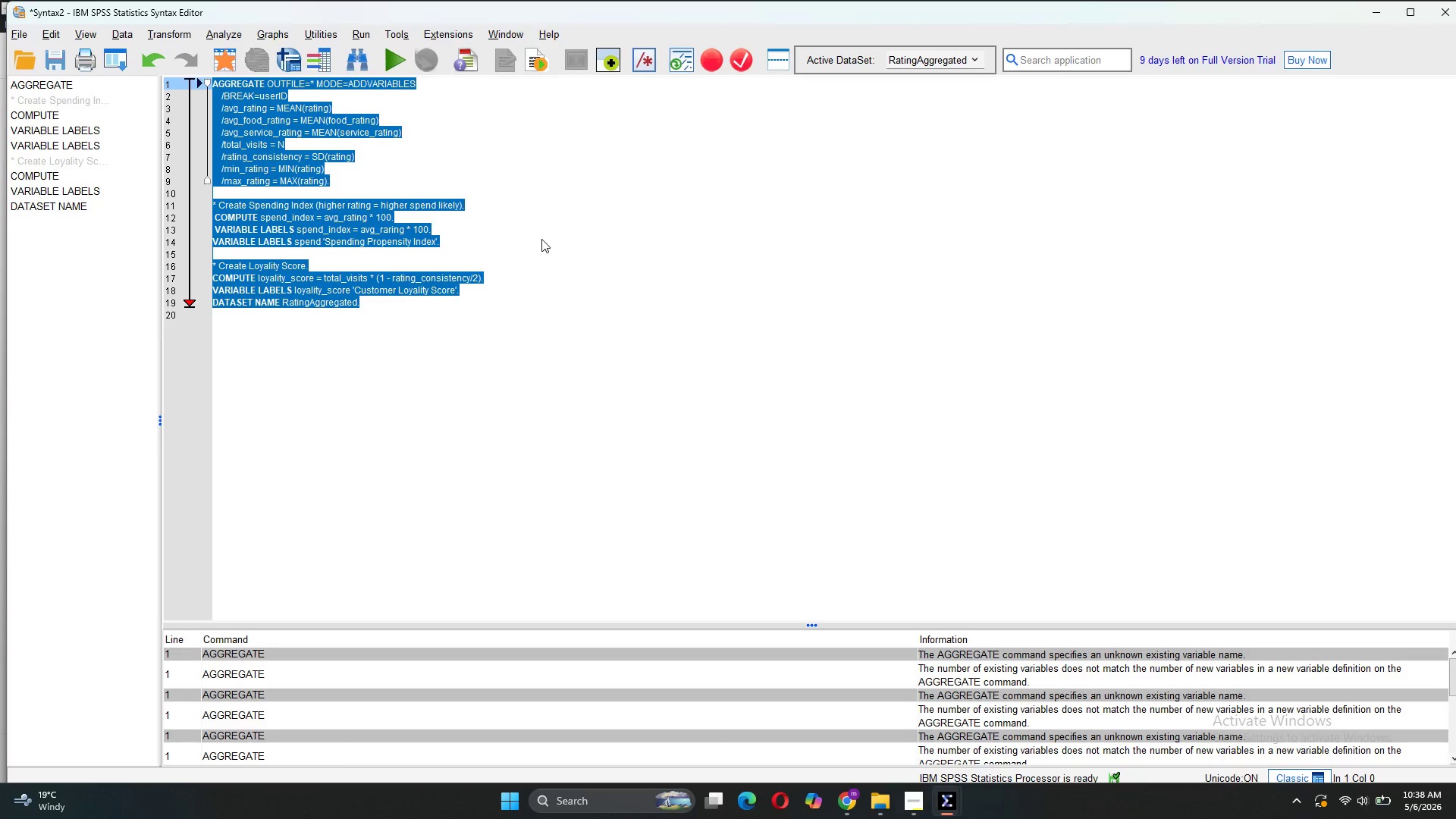 
wait(30.13)
 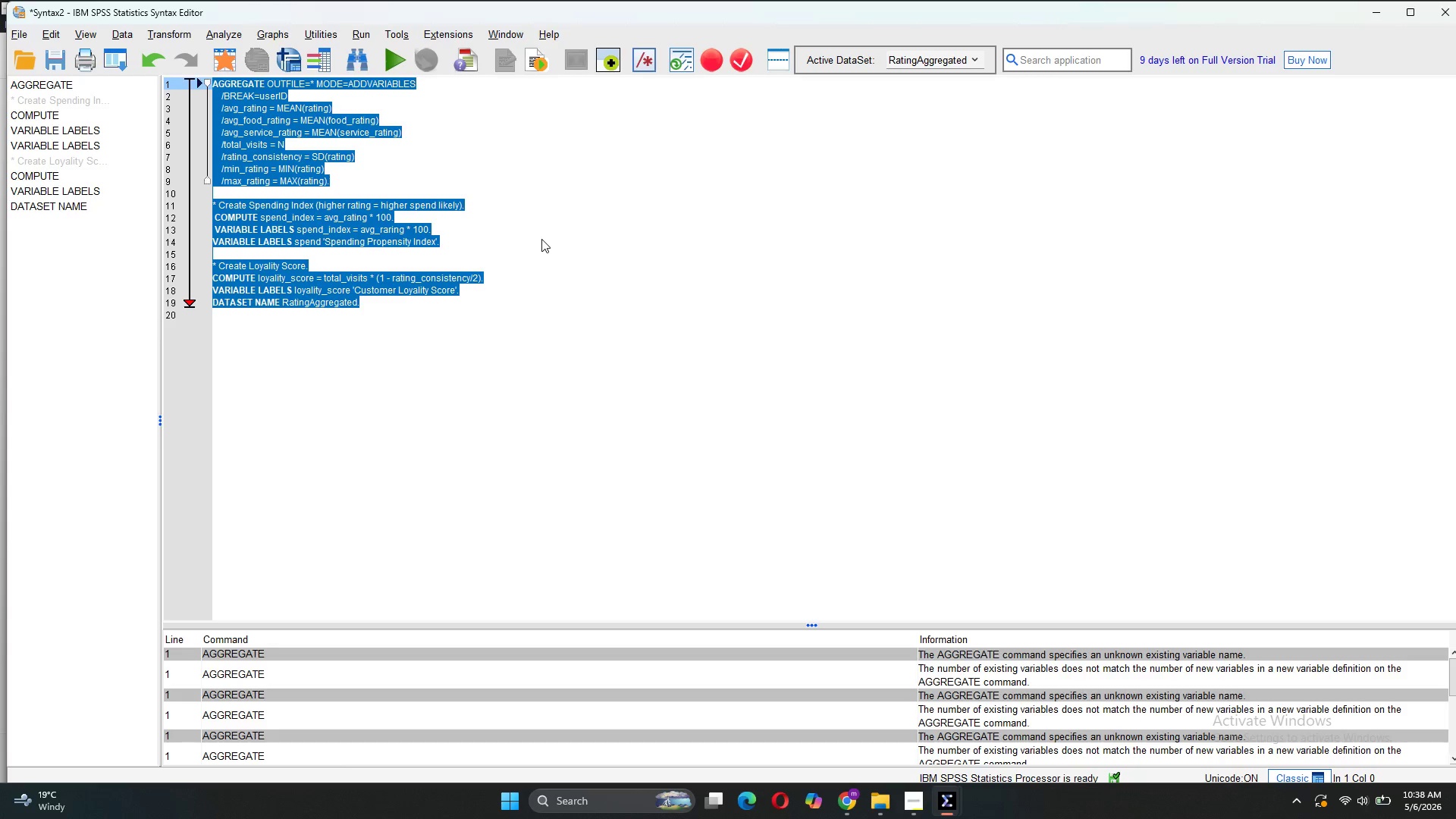 
scroll: coordinate [654, 699], scroll_direction: down, amount: 10.0
 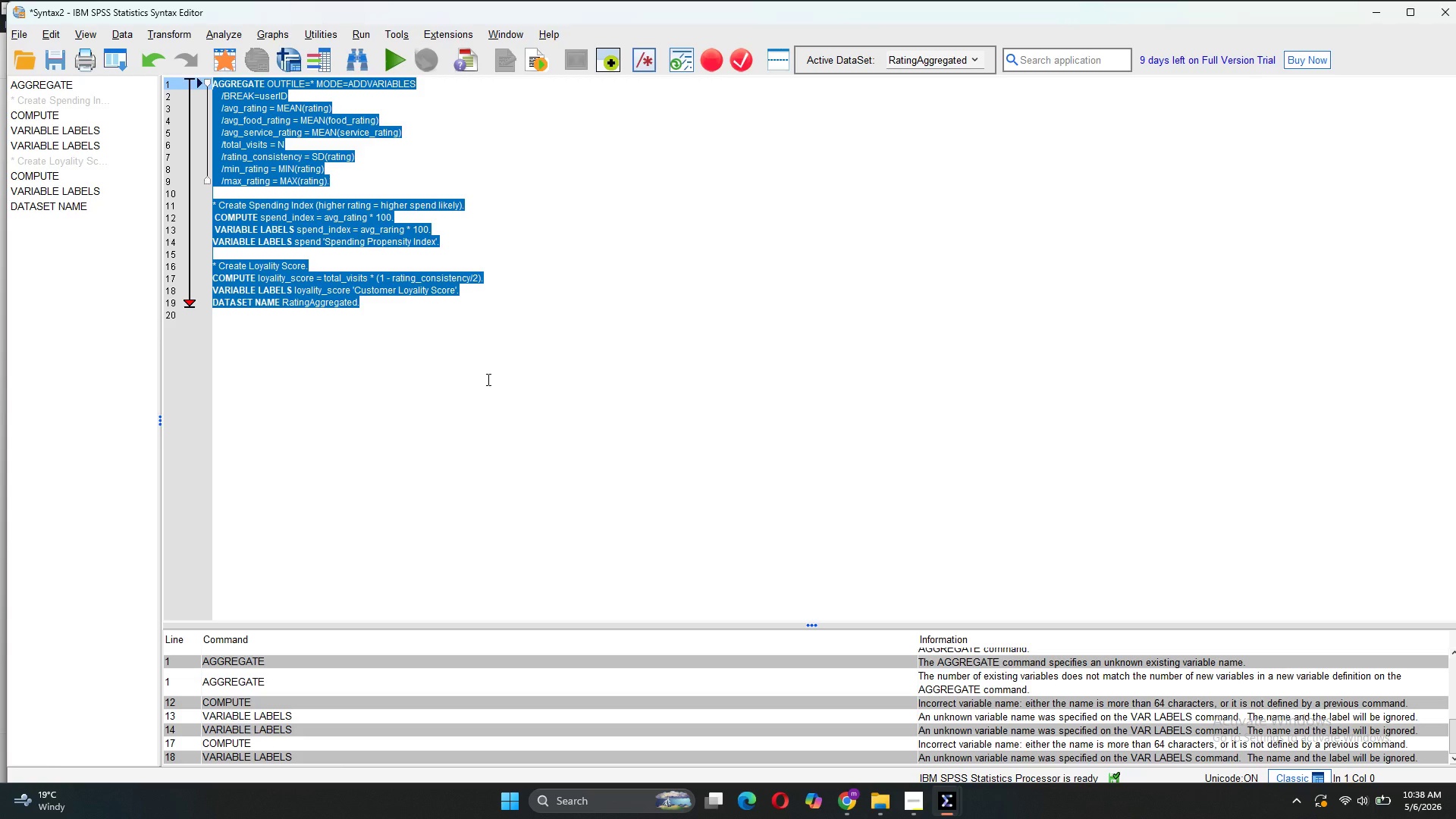 
left_click([487, 379])
 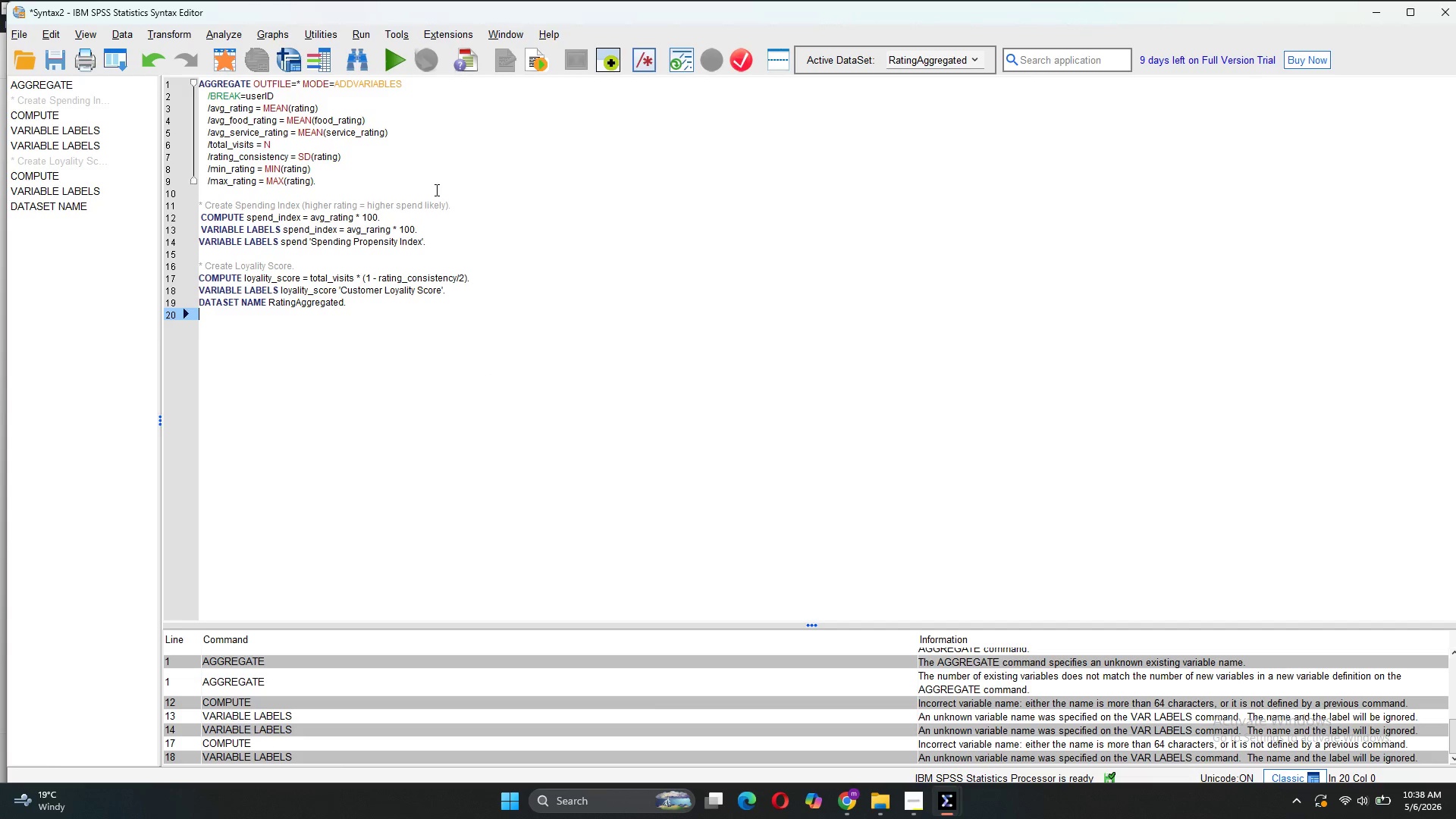 
wait(11.14)
 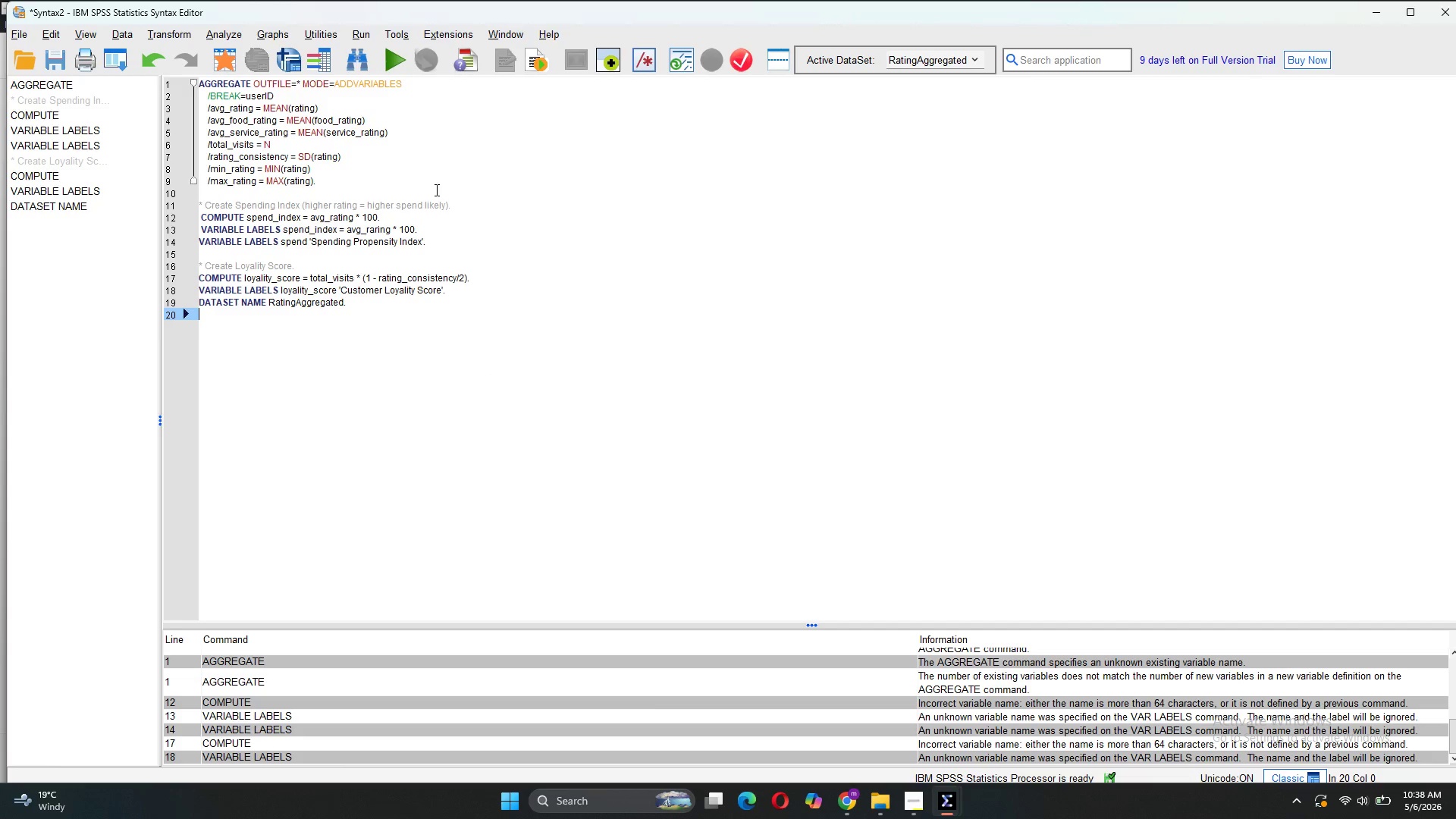 
left_click_drag(start_coordinate=[359, 177], to_coordinate=[193, 81])
 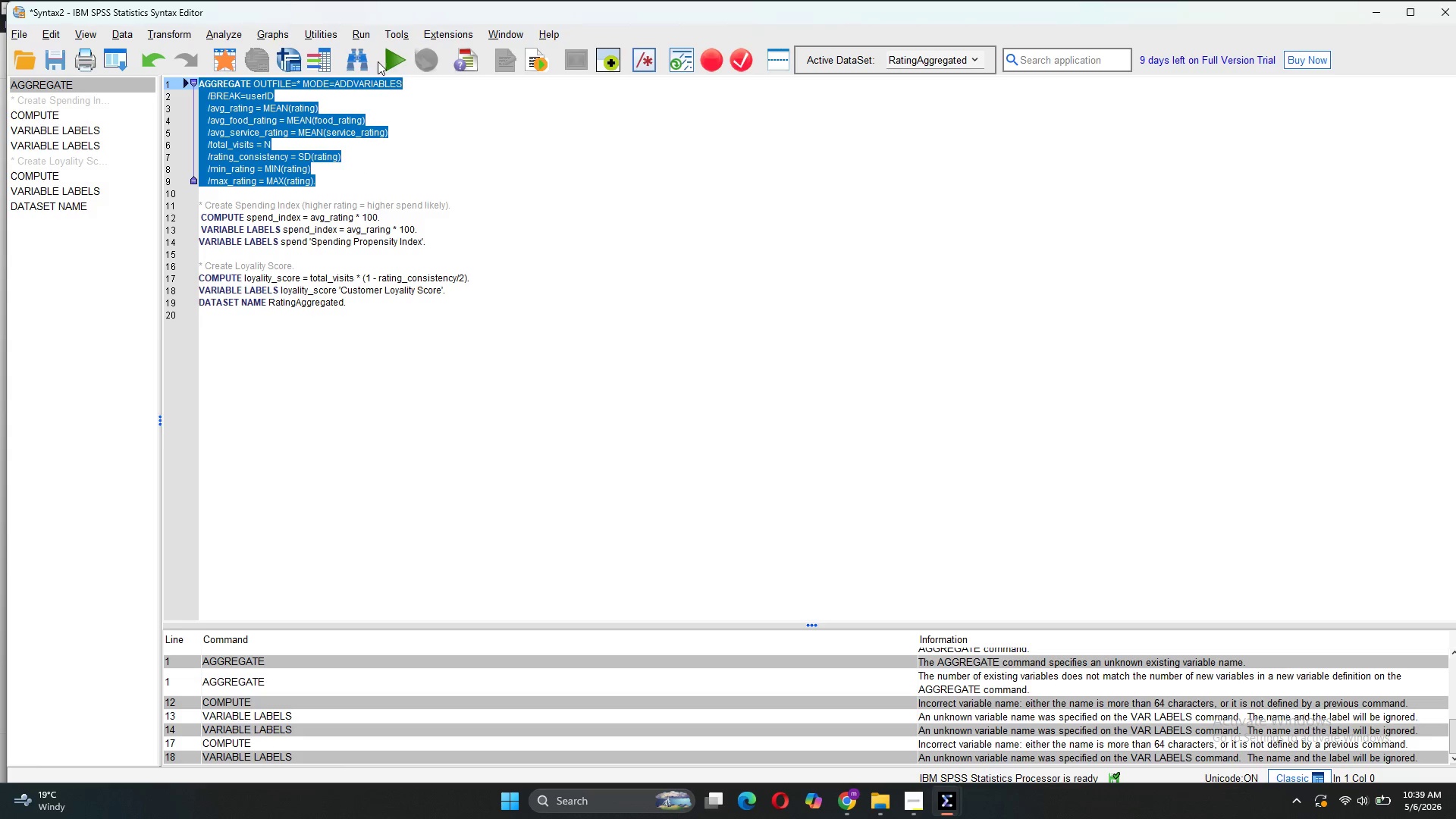 
left_click([391, 64])
 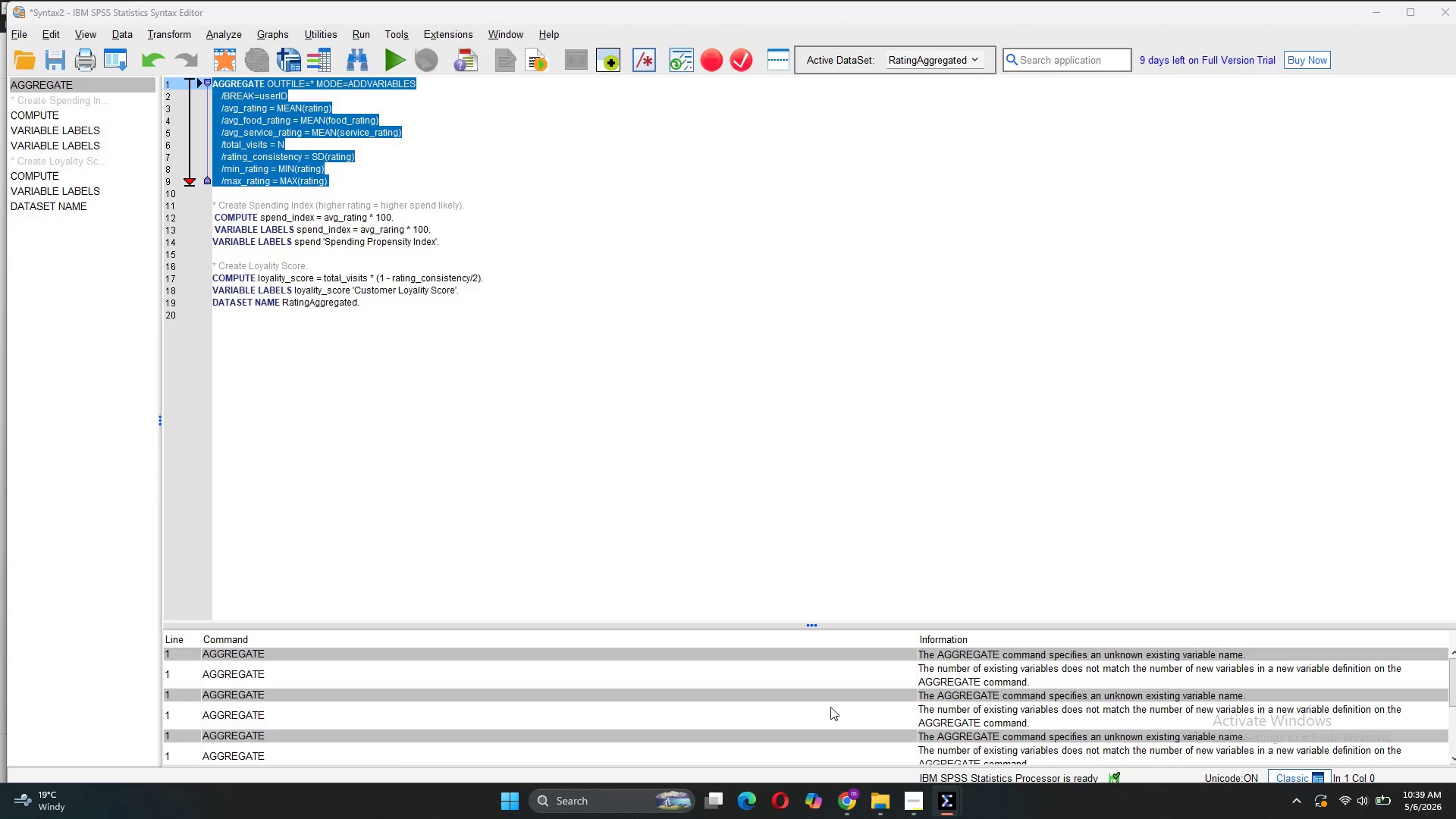 
scroll: coordinate [830, 707], scroll_direction: down, amount: 10.0
 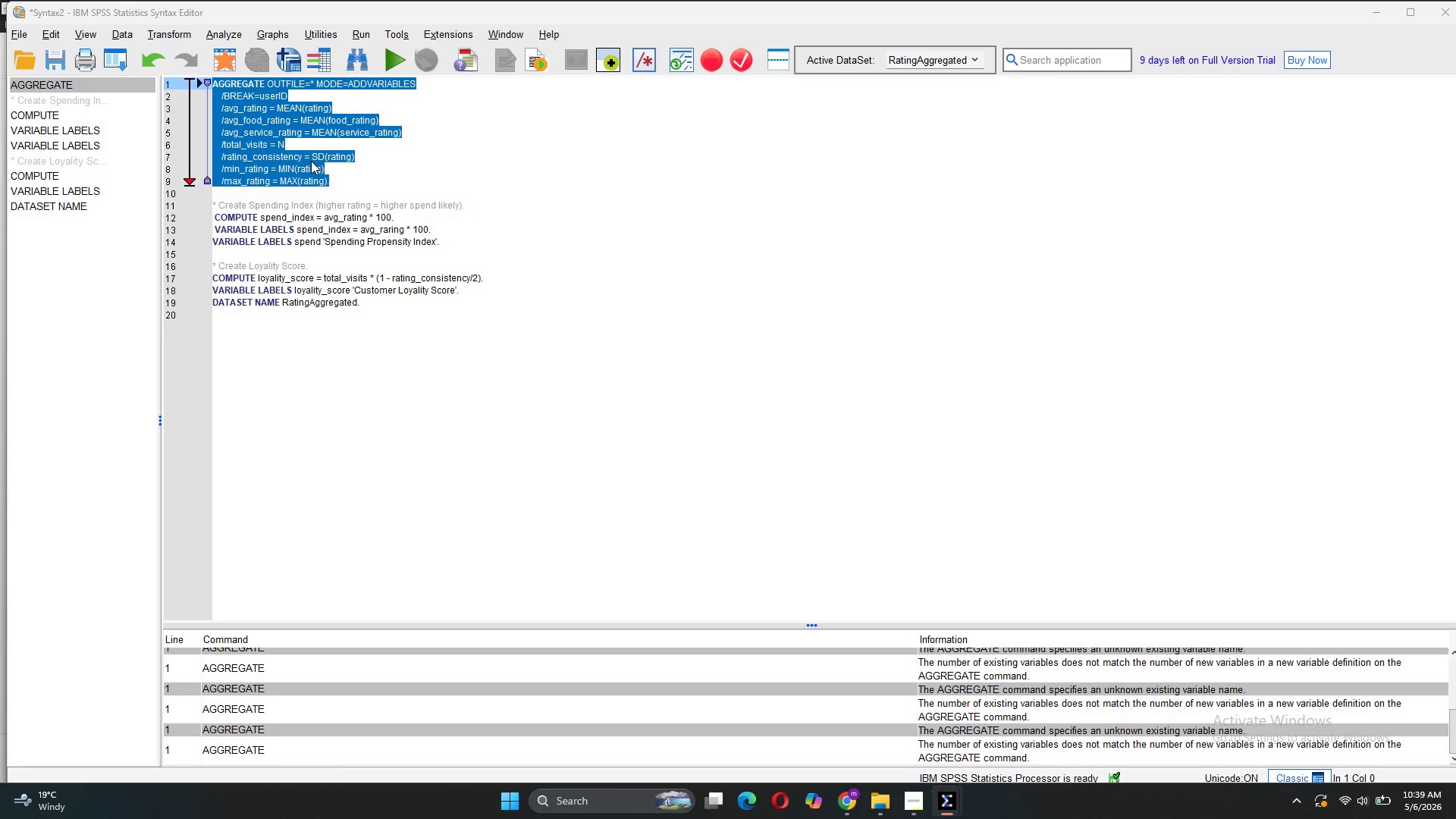 
wait(30.03)
 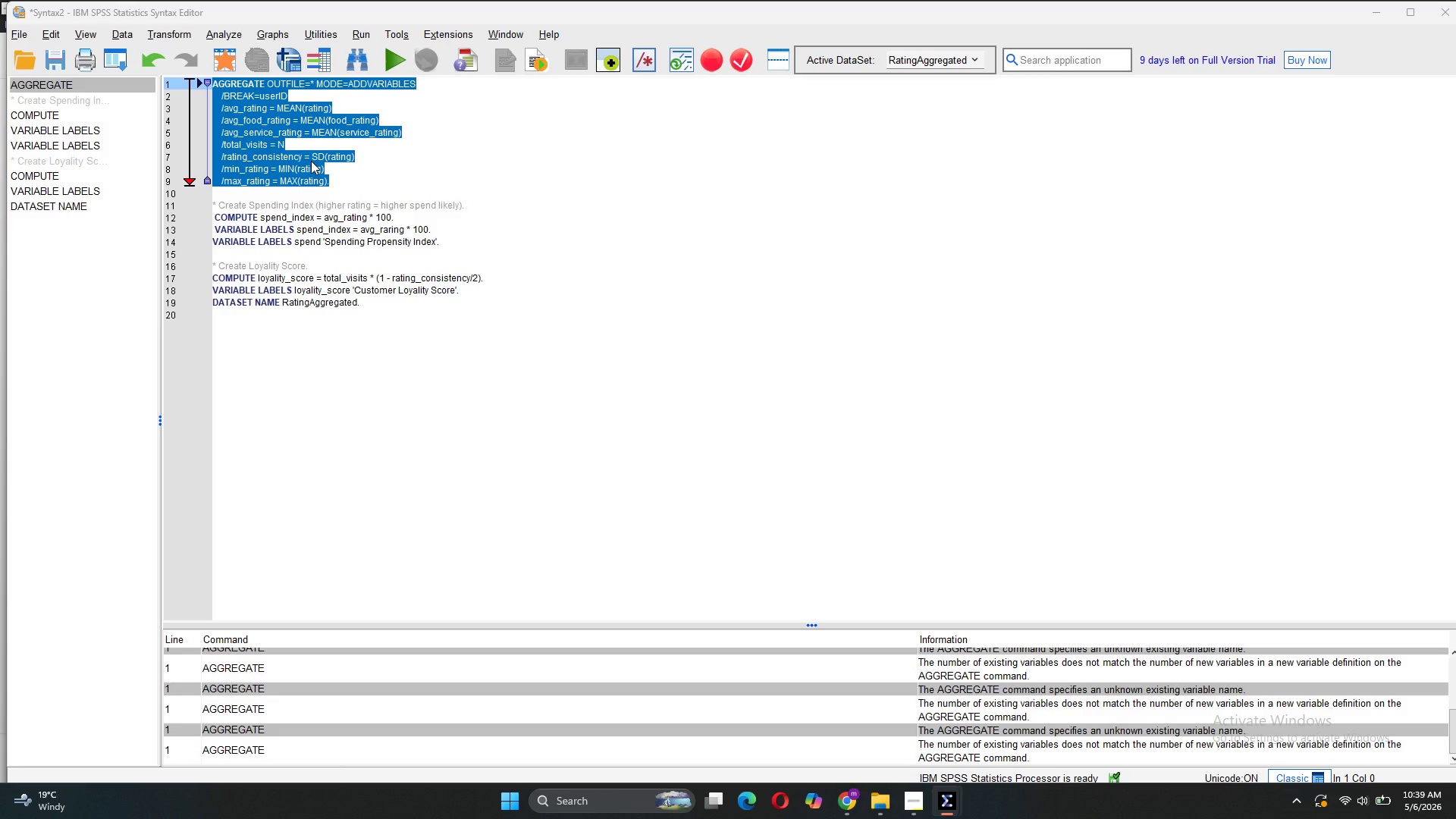 
left_click([215, 81])
 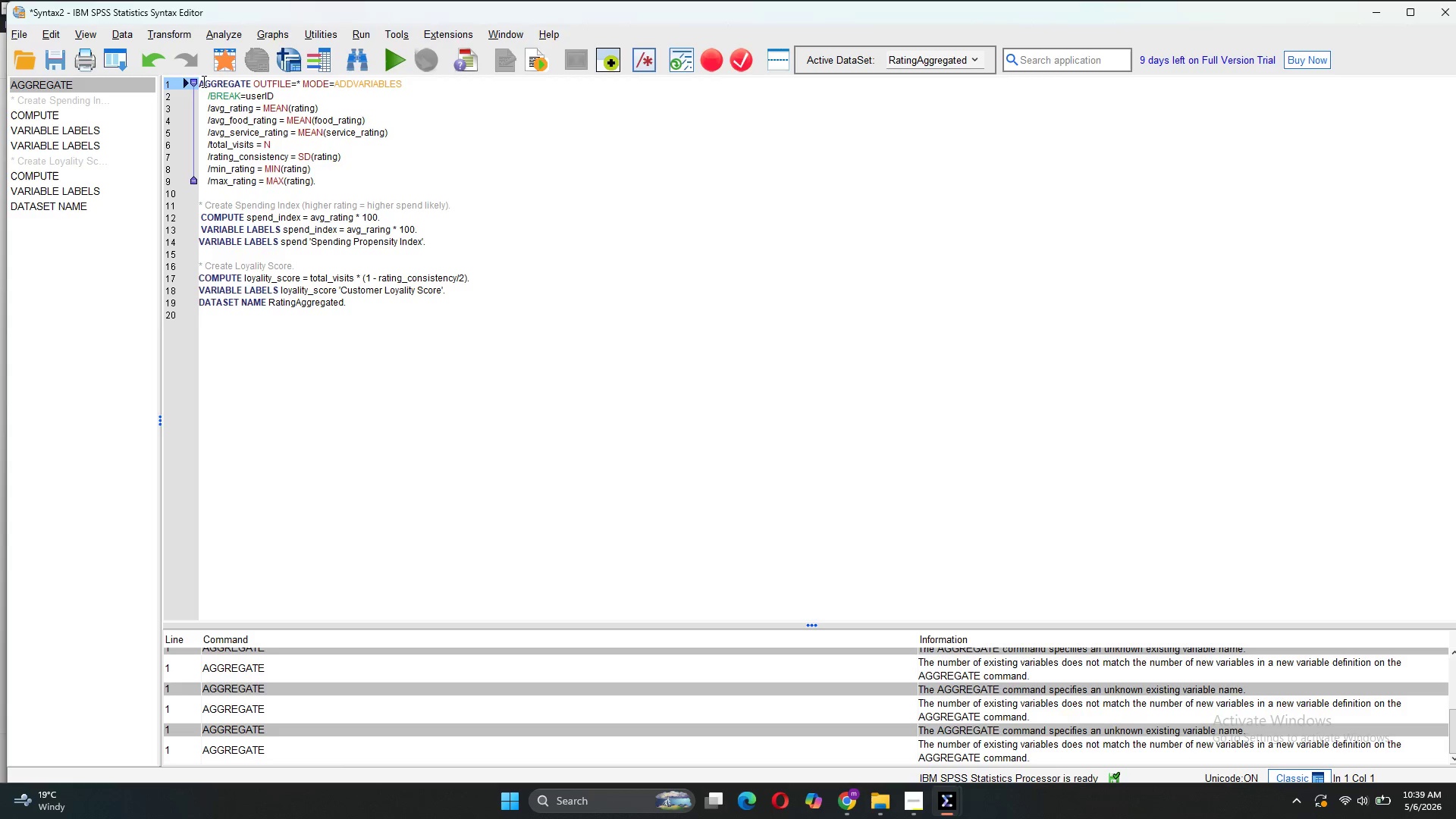 
left_click([202, 81])
 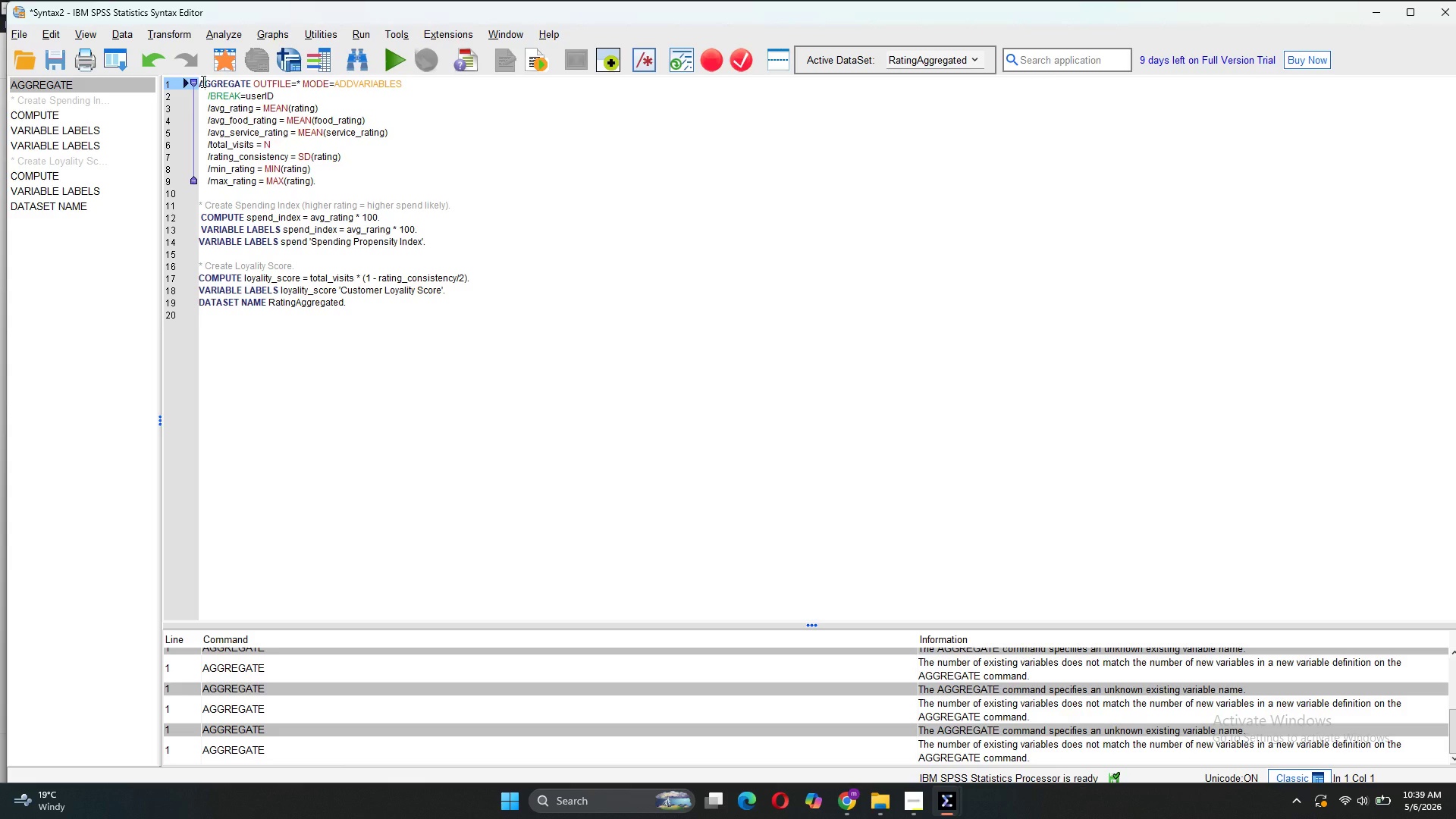 
key(ArrowLeft)
 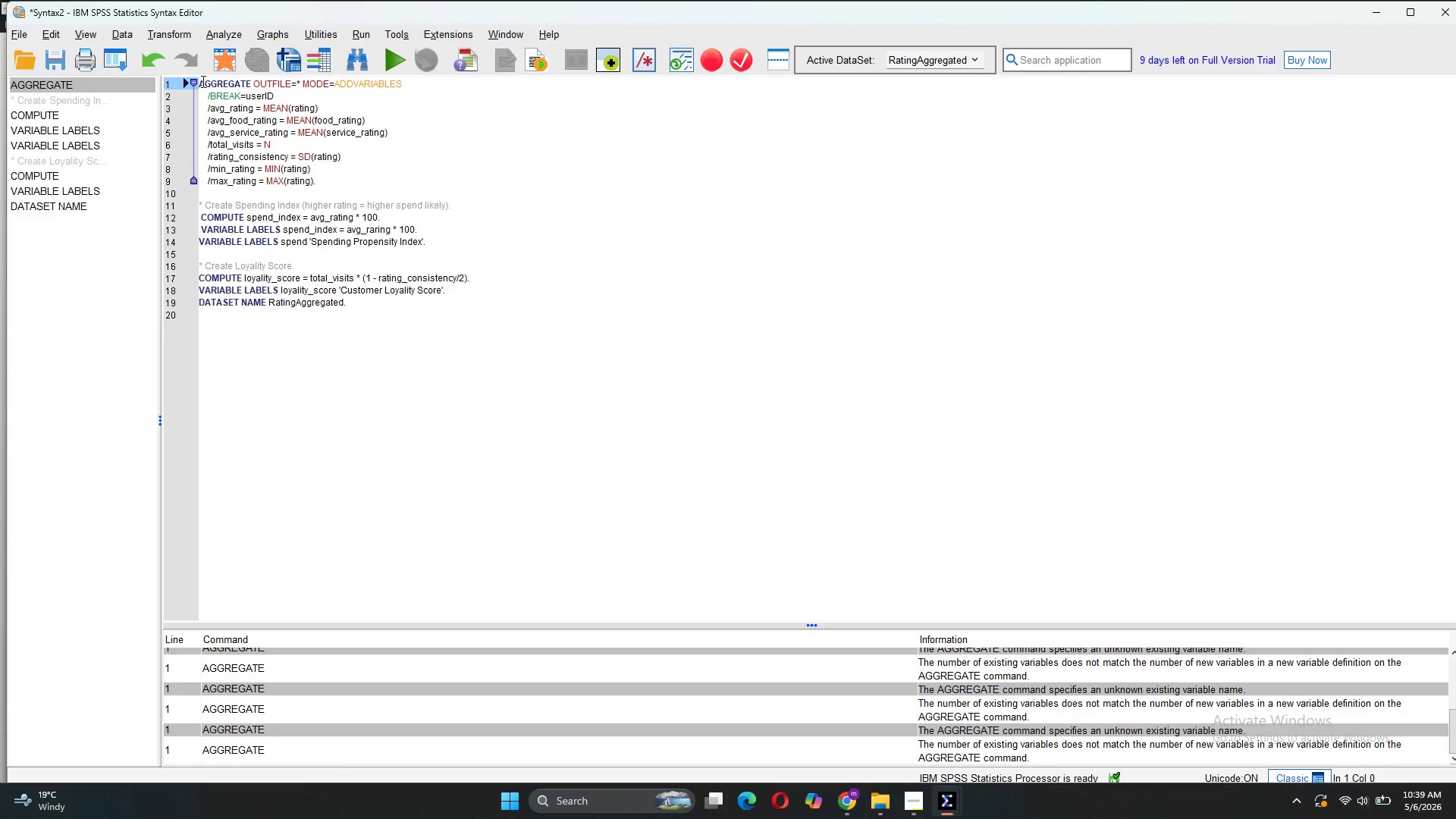 
key(Enter)
 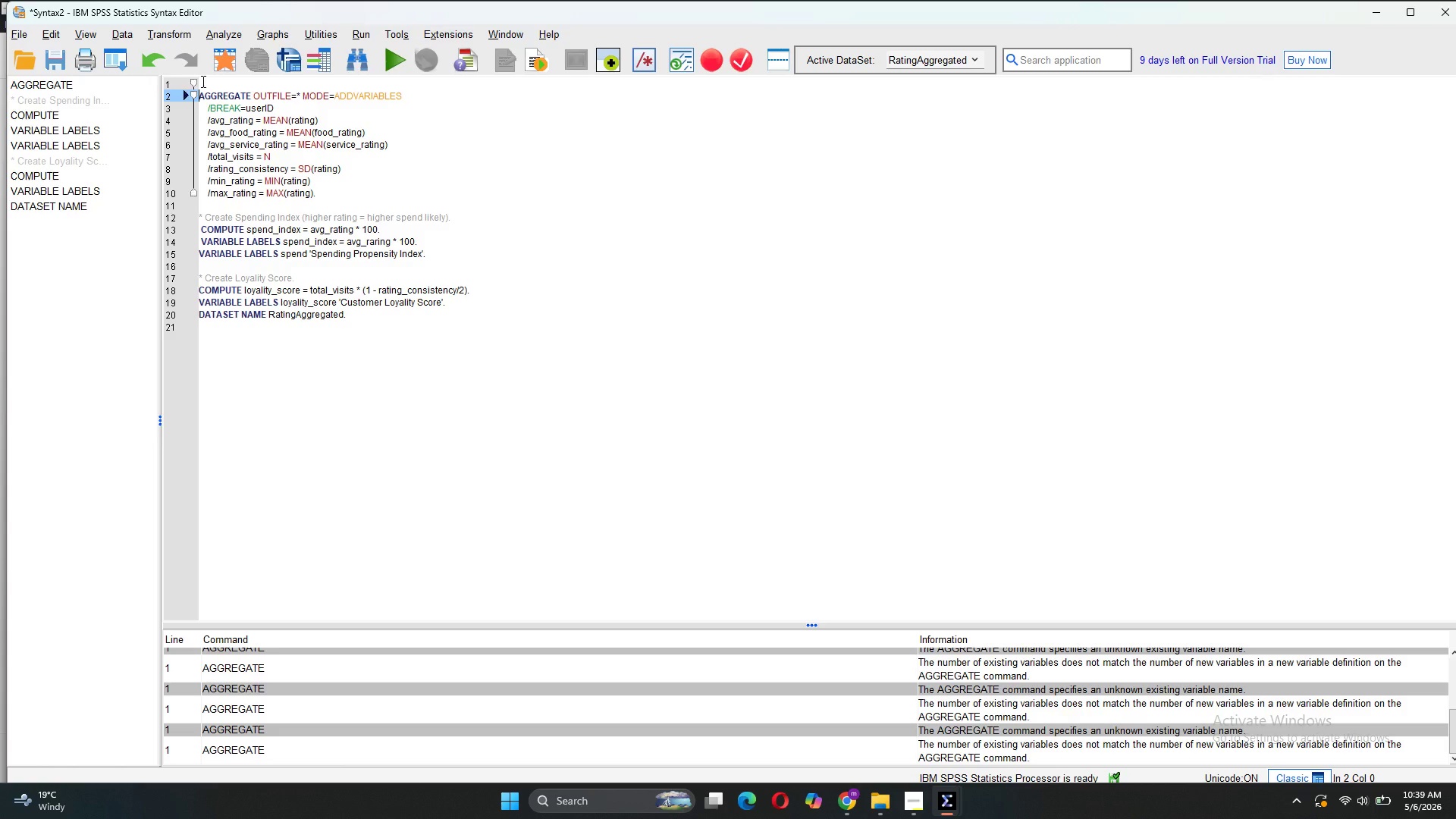 
left_click([203, 81])
 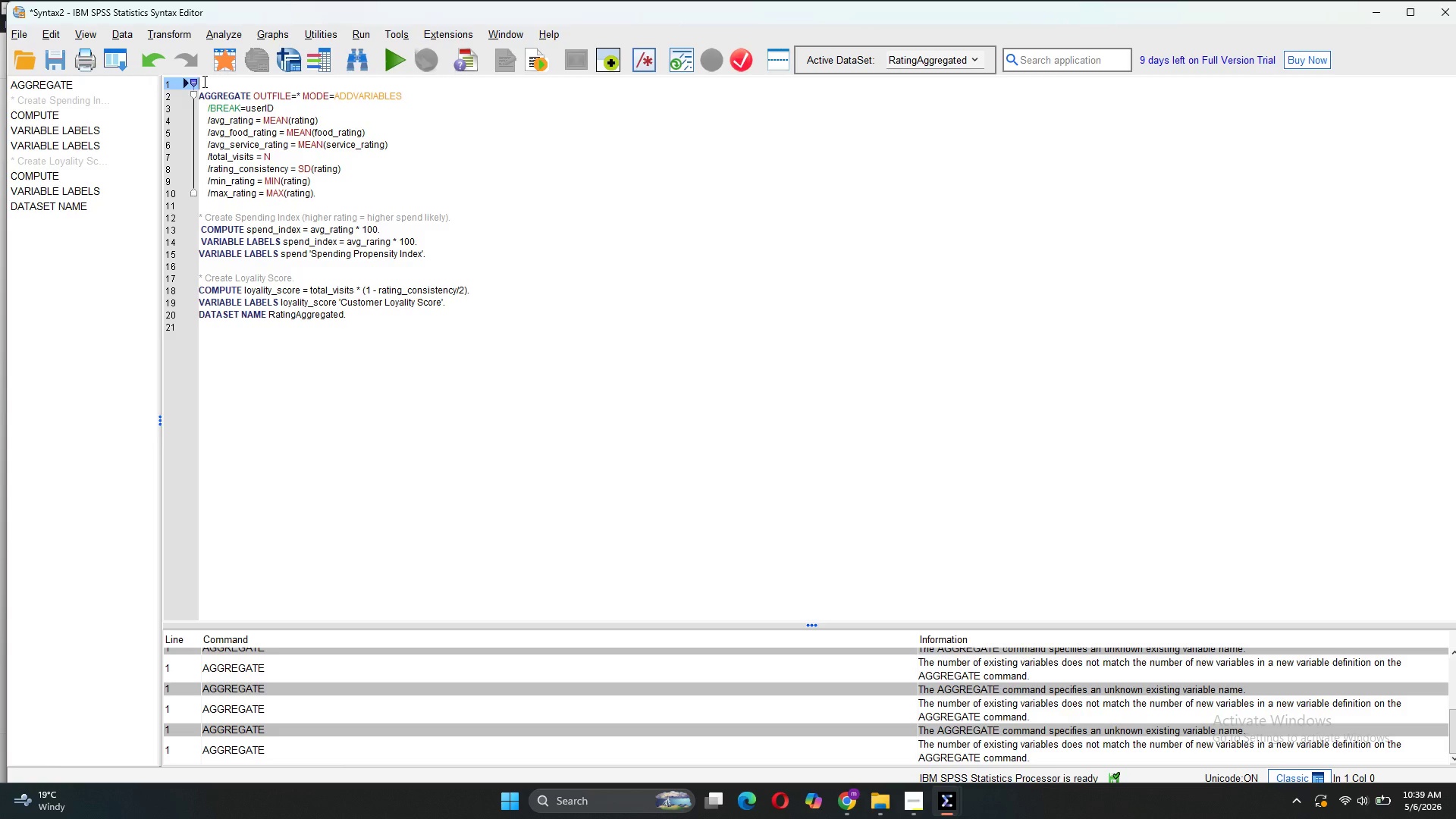 
type(SORT)
 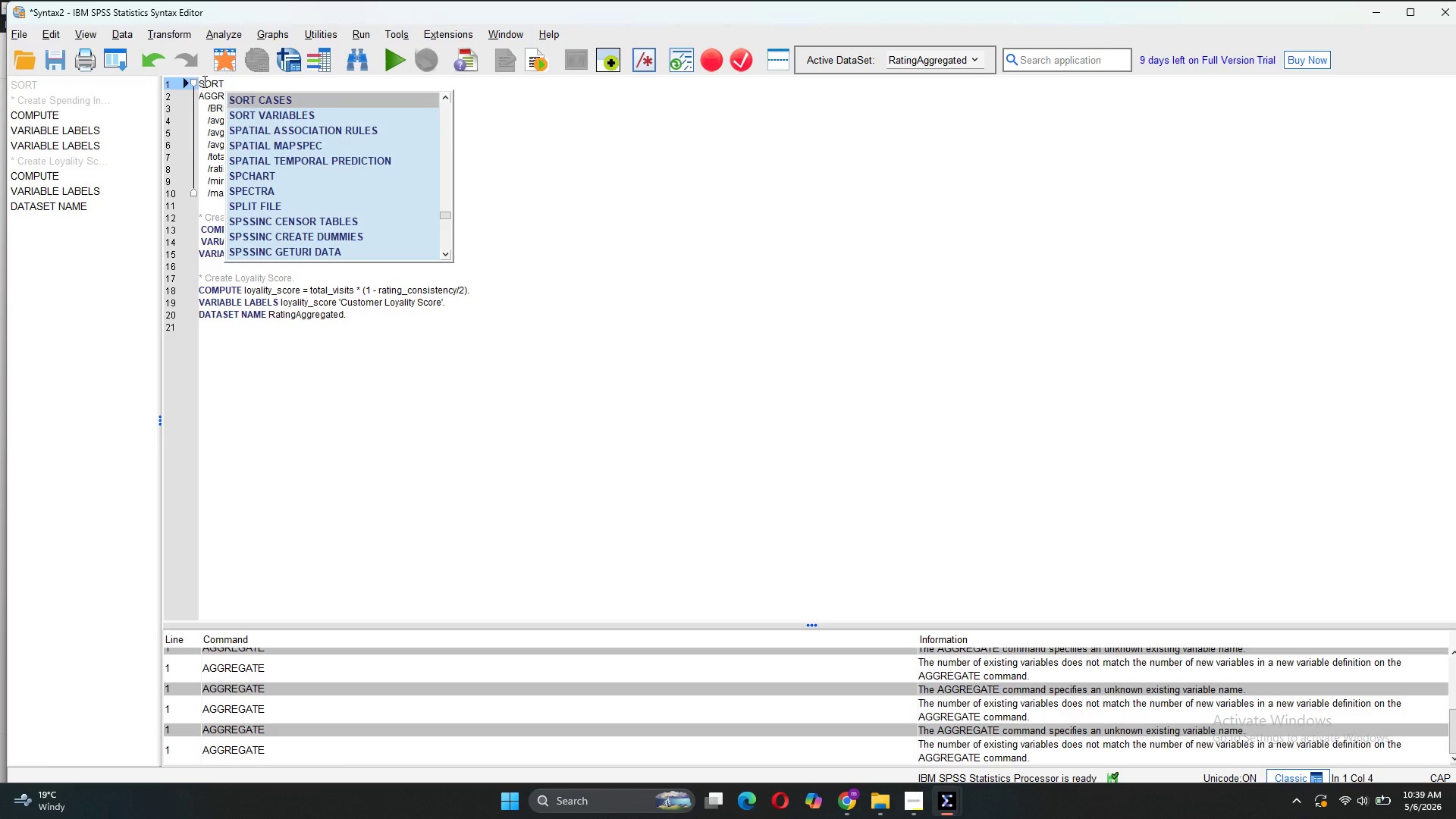 
type( CASES BY userID)
 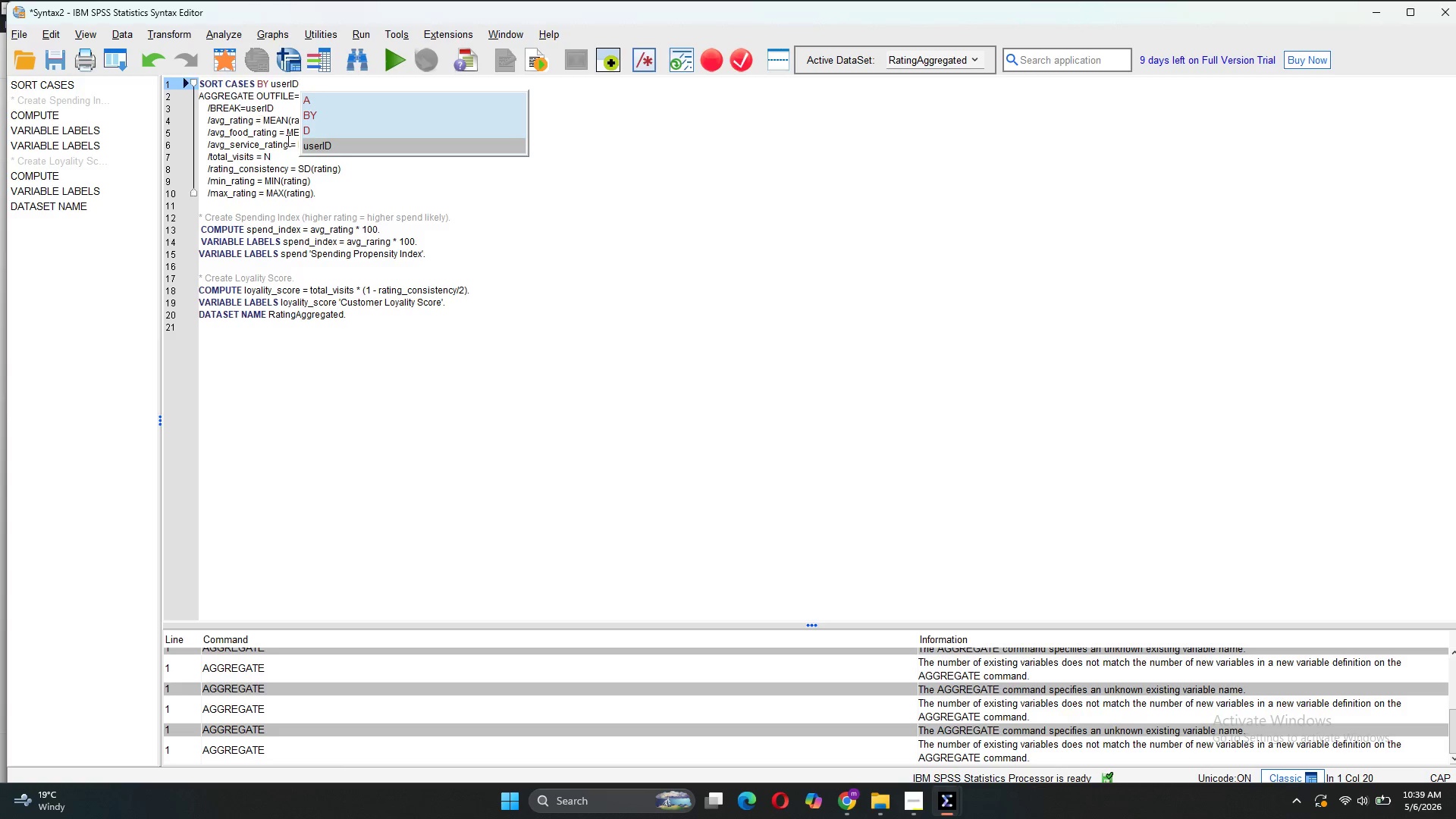 
left_click([369, 228])
 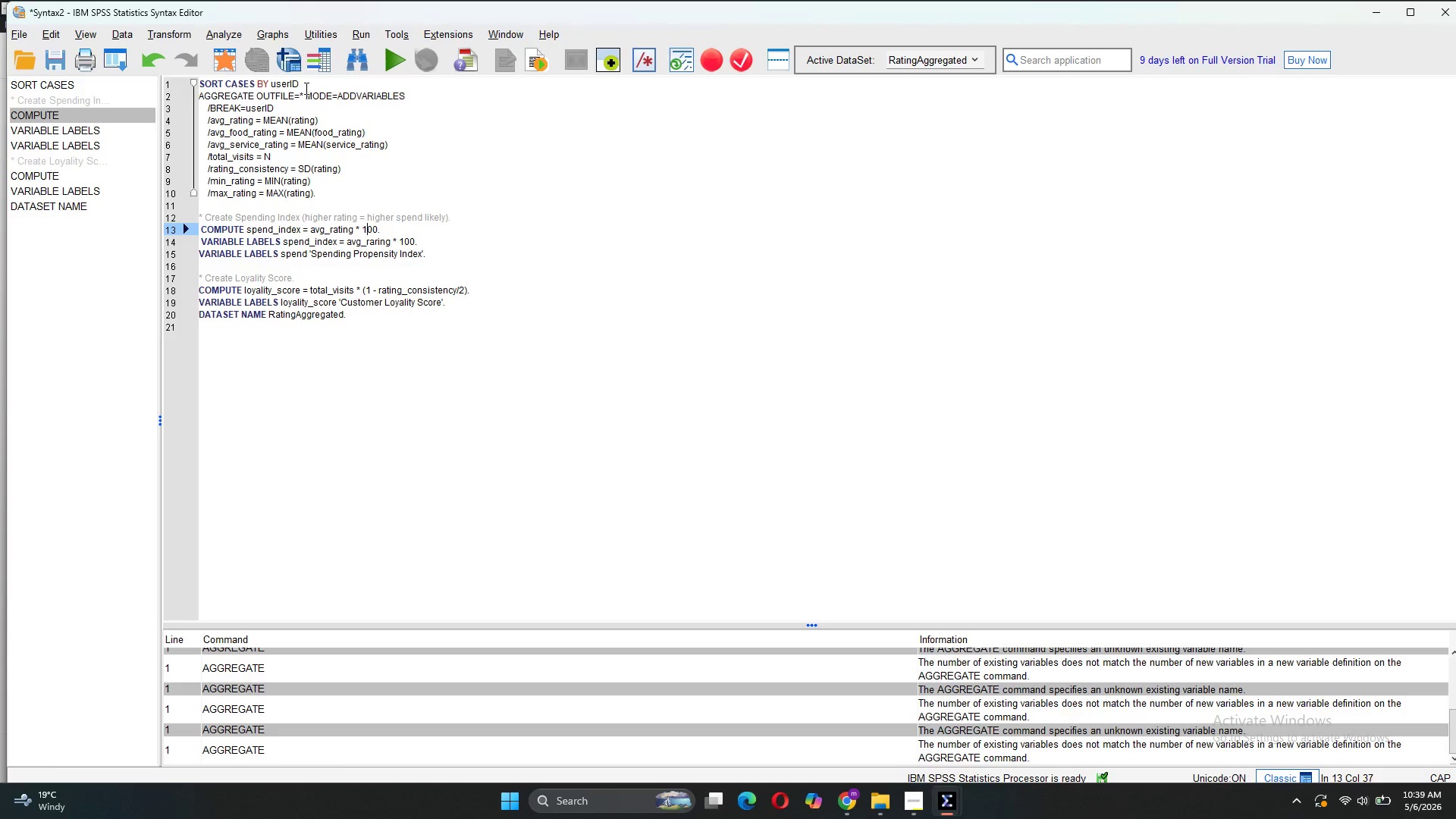 
left_click([306, 86])
 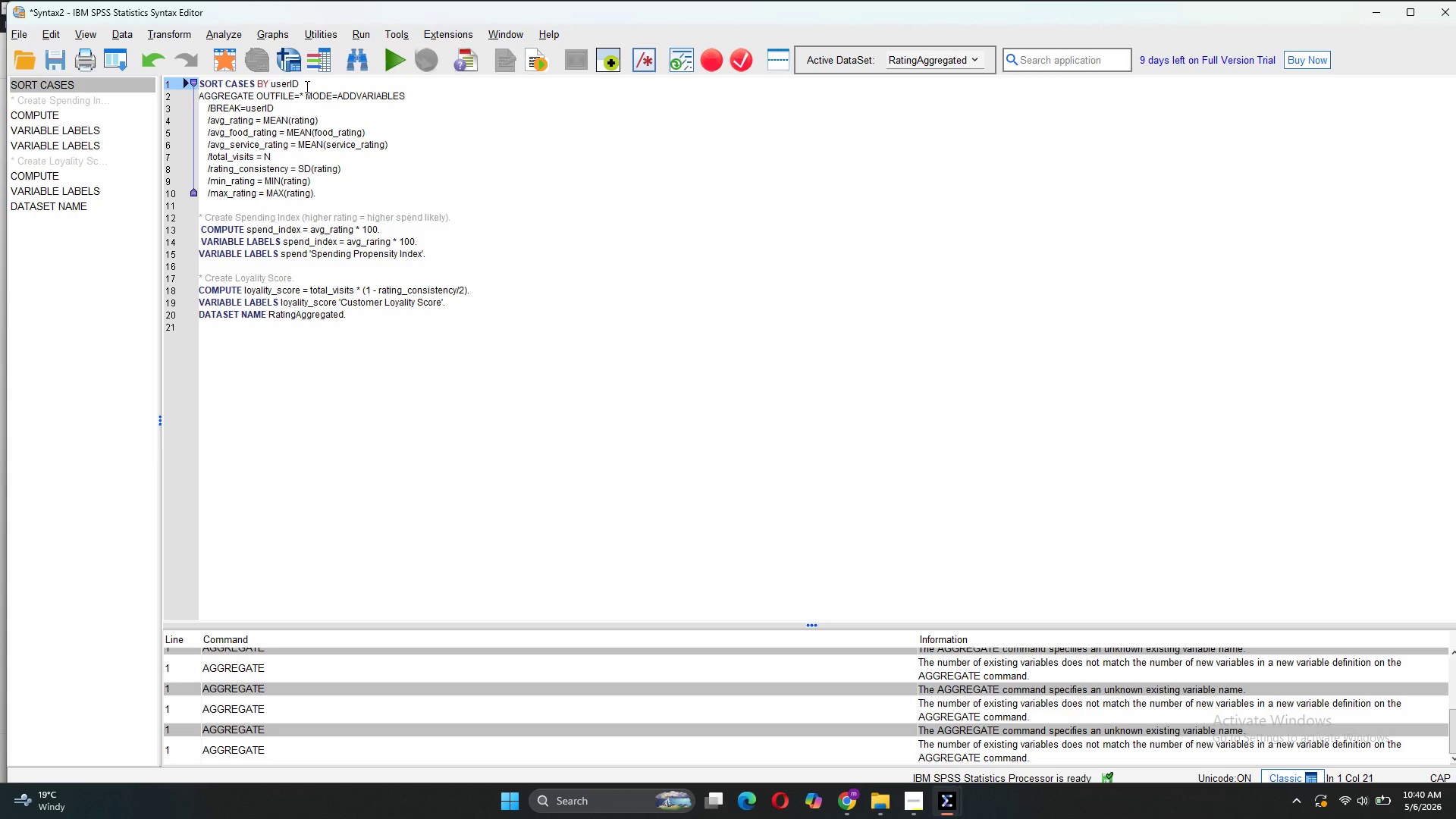 
key(Period)
 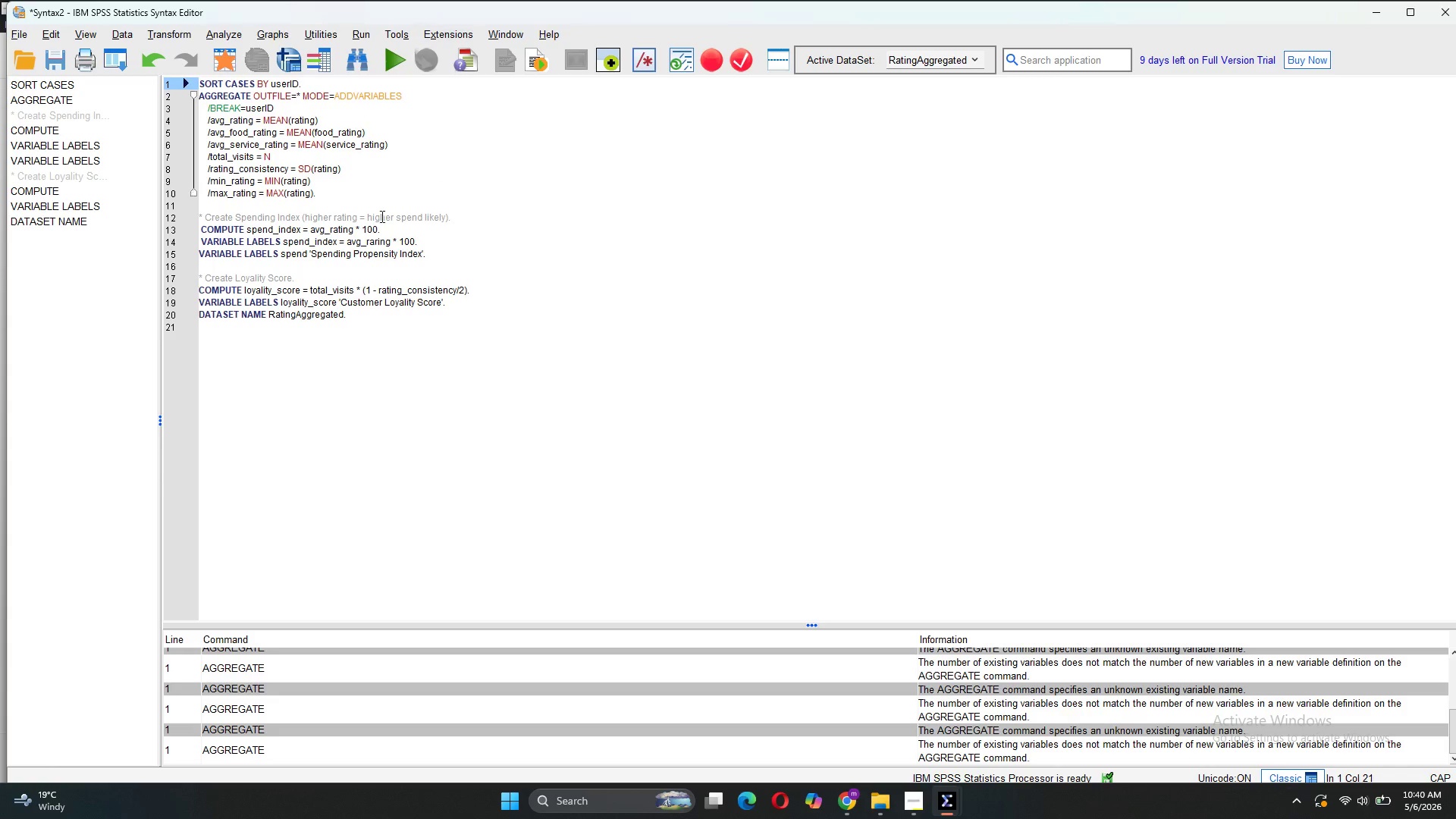 
left_click_drag(start_coordinate=[337, 190], to_coordinate=[198, 78])
 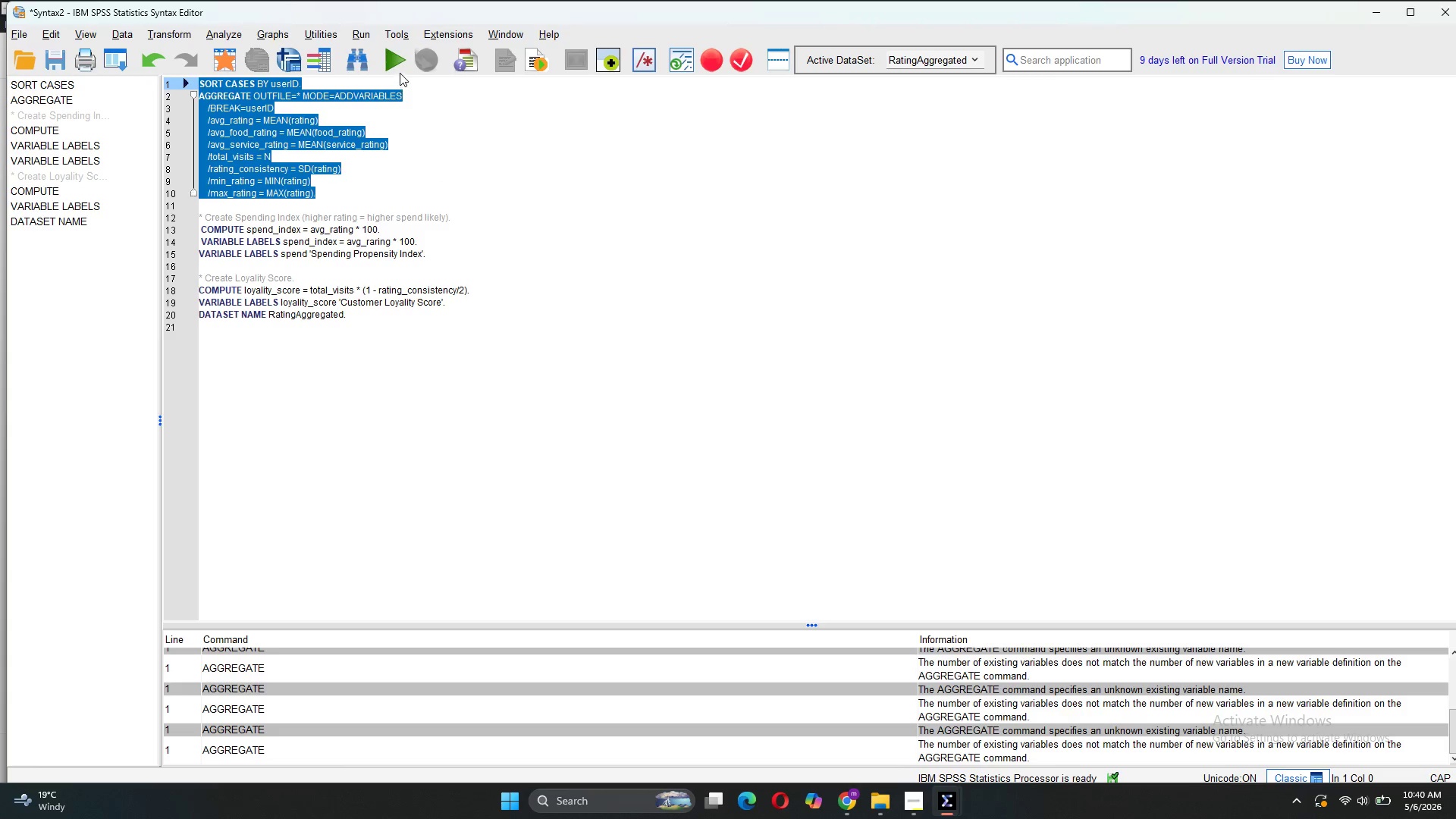 
left_click([397, 66])
 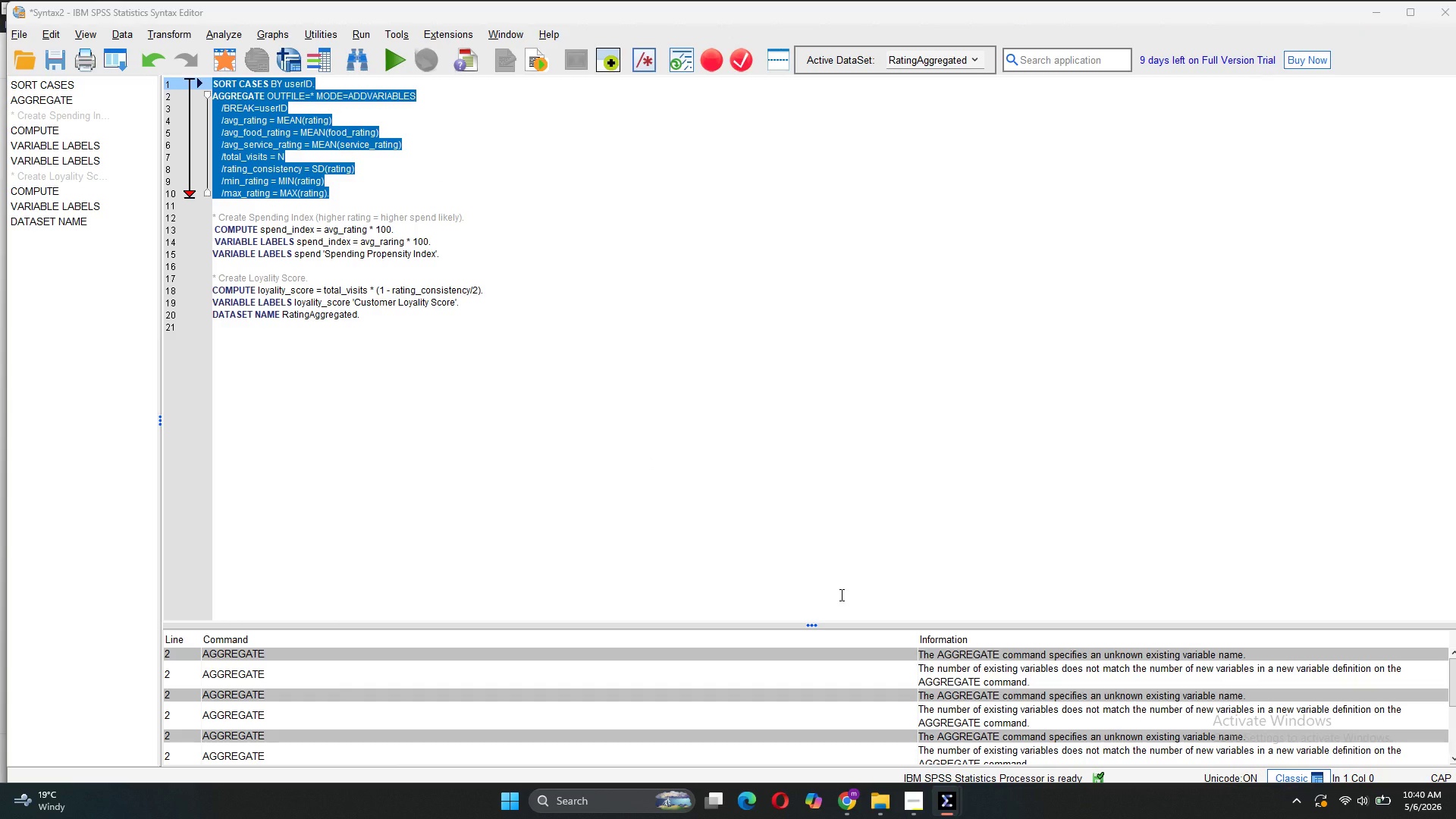 
wait(12.23)
 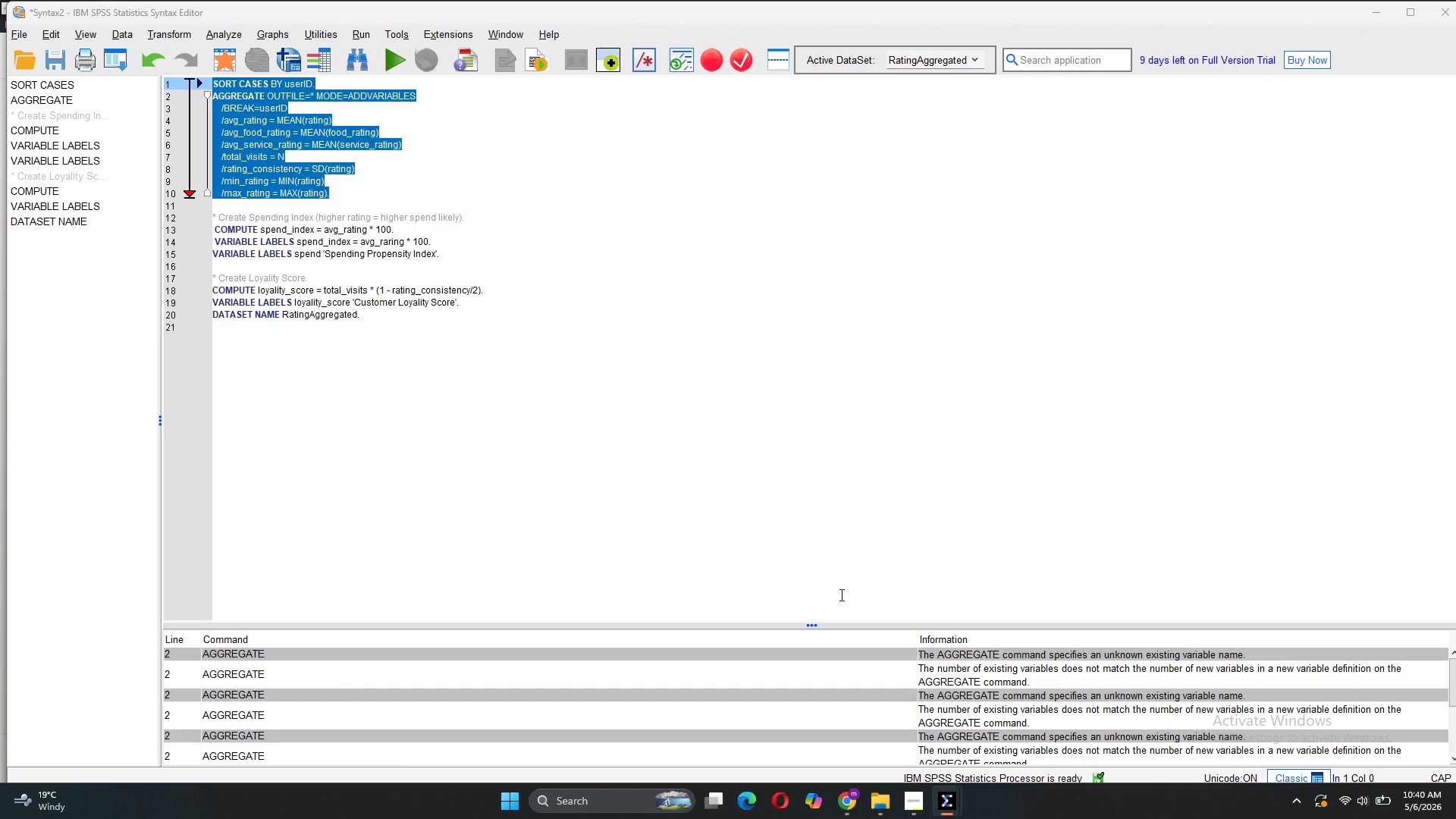 
left_click([840, 595])
 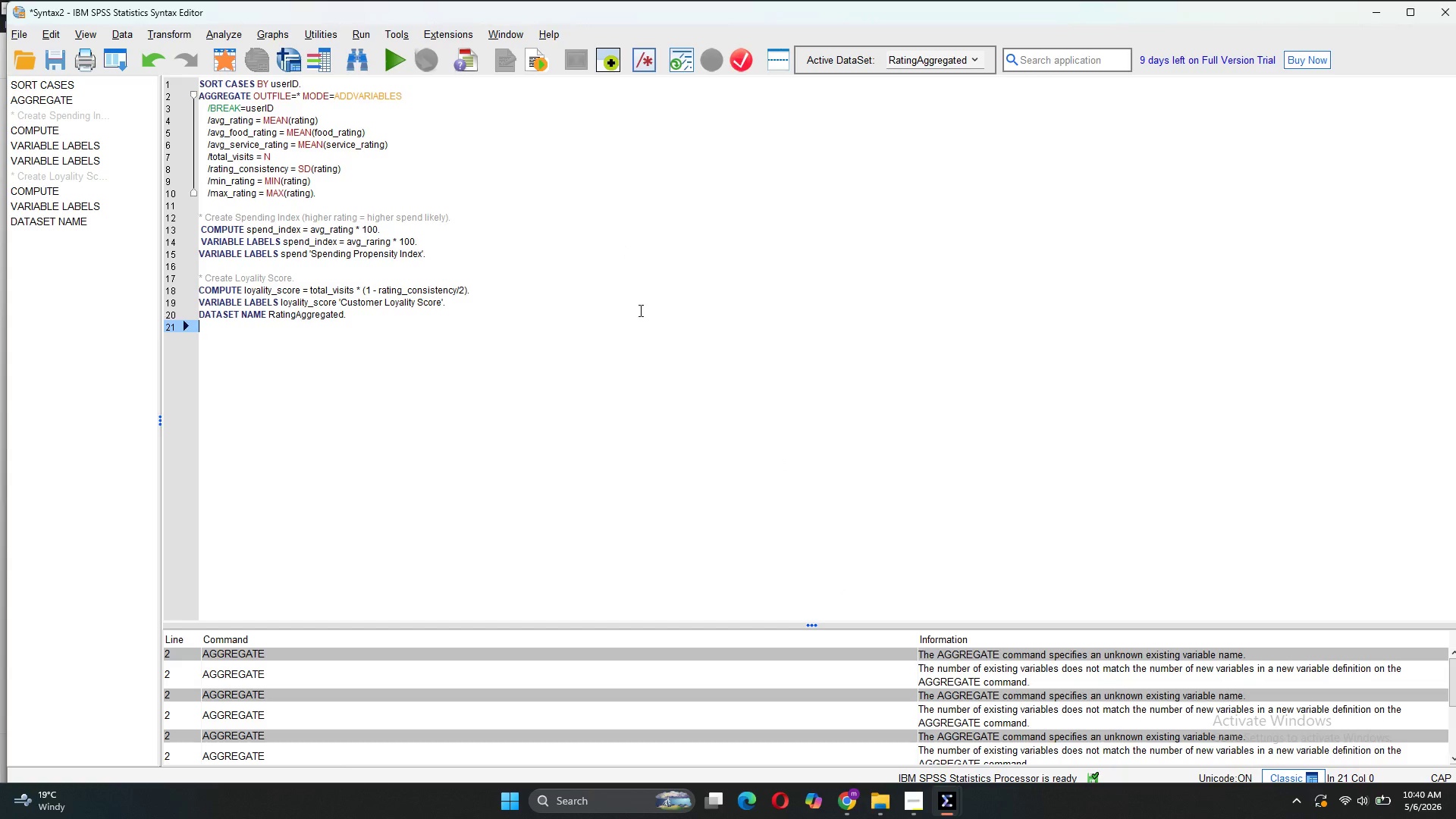 
wait(5.33)
 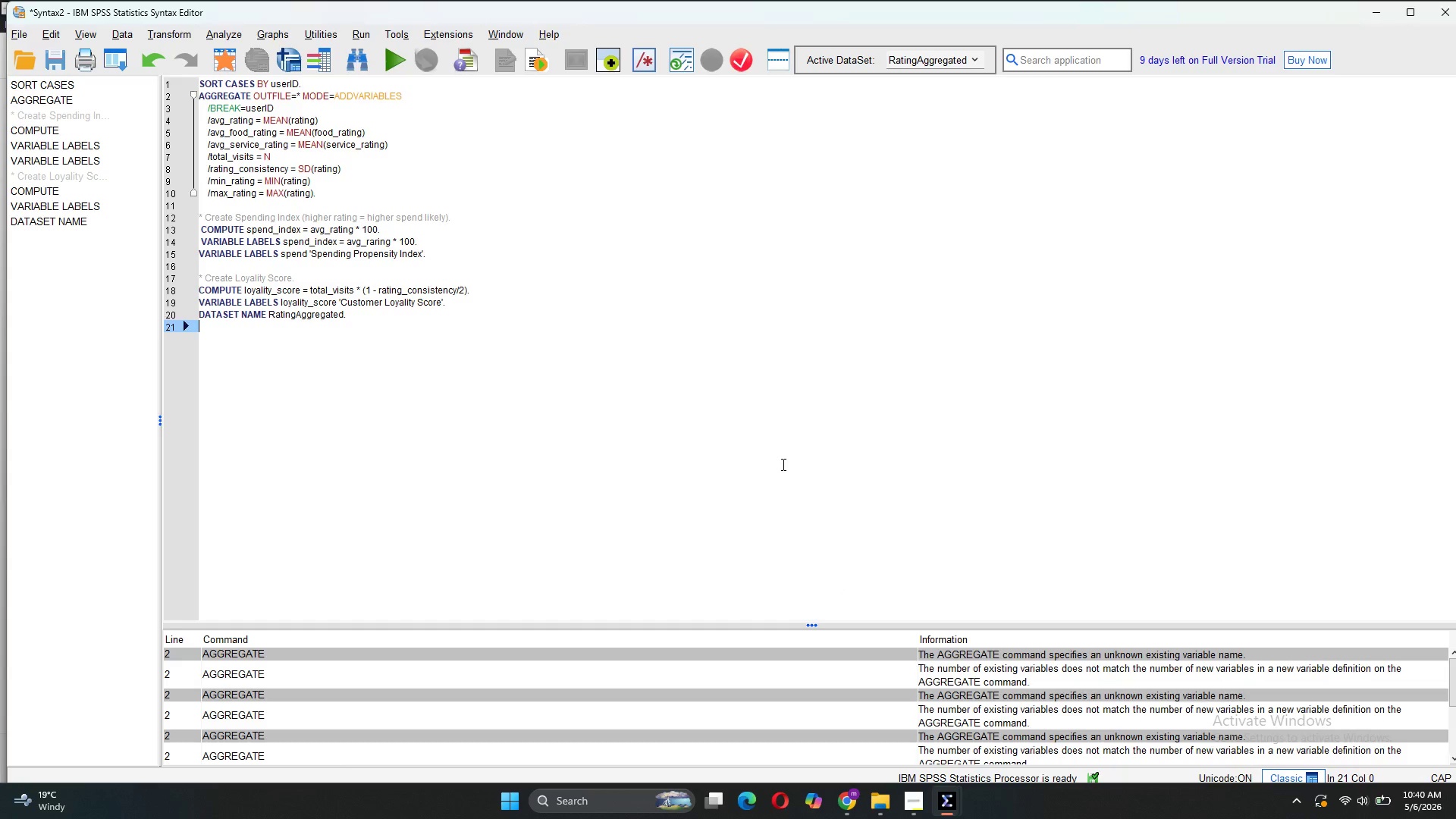 
scroll: coordinate [1015, 749], scroll_direction: down, amount: 16.0
 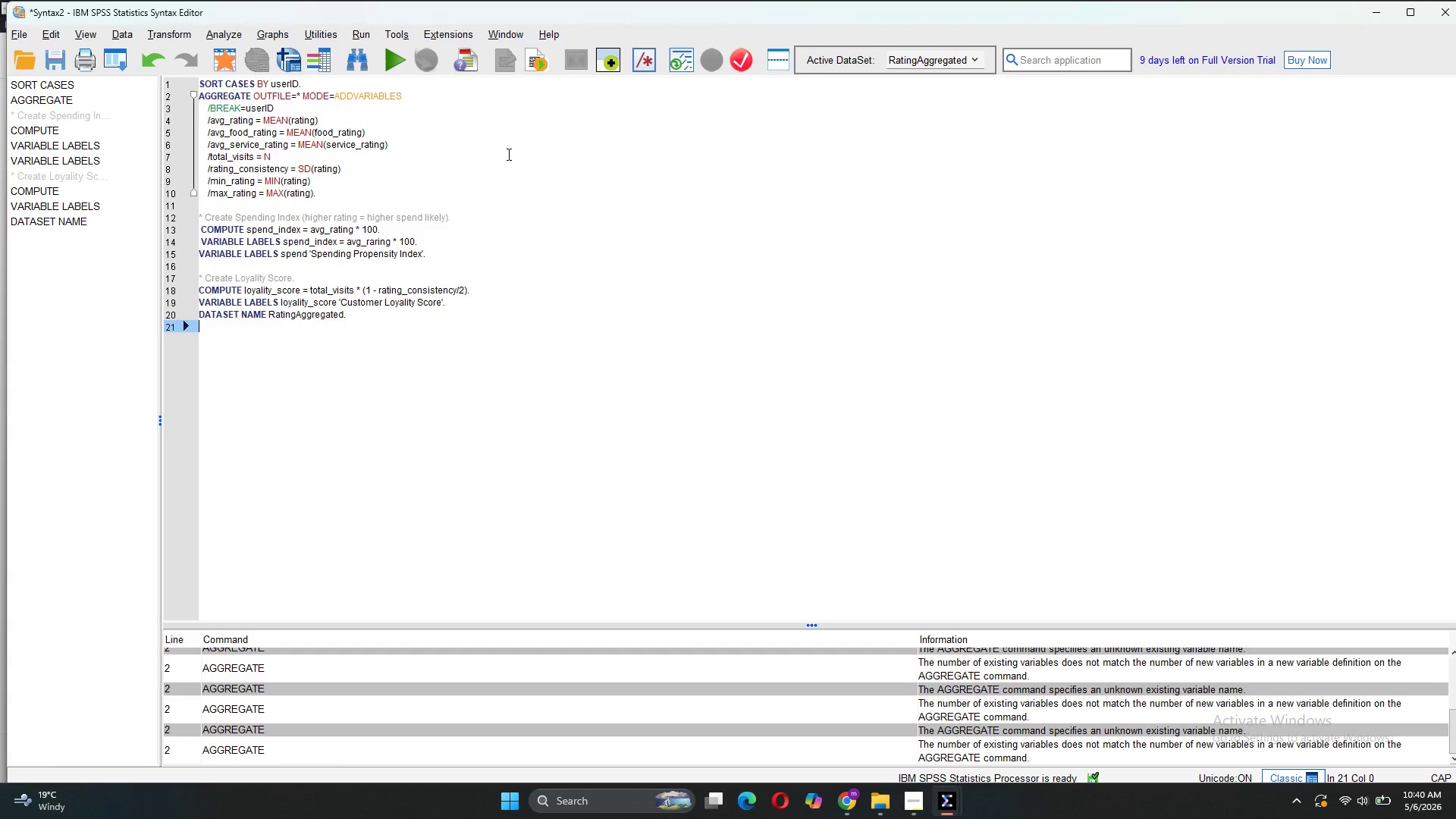 
wait(10.63)
 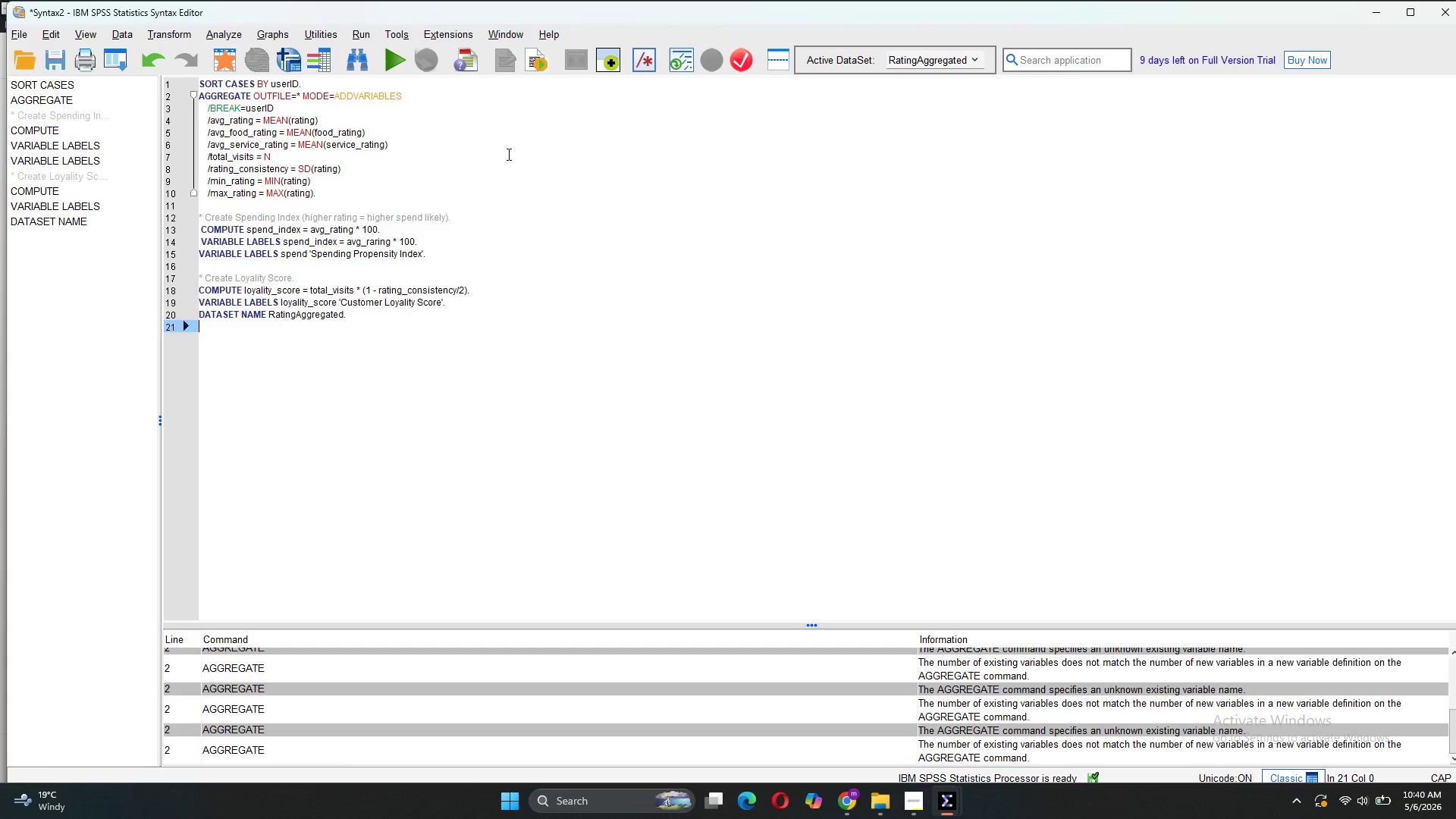 
left_click_drag(start_coordinate=[312, 79], to_coordinate=[196, 78])
 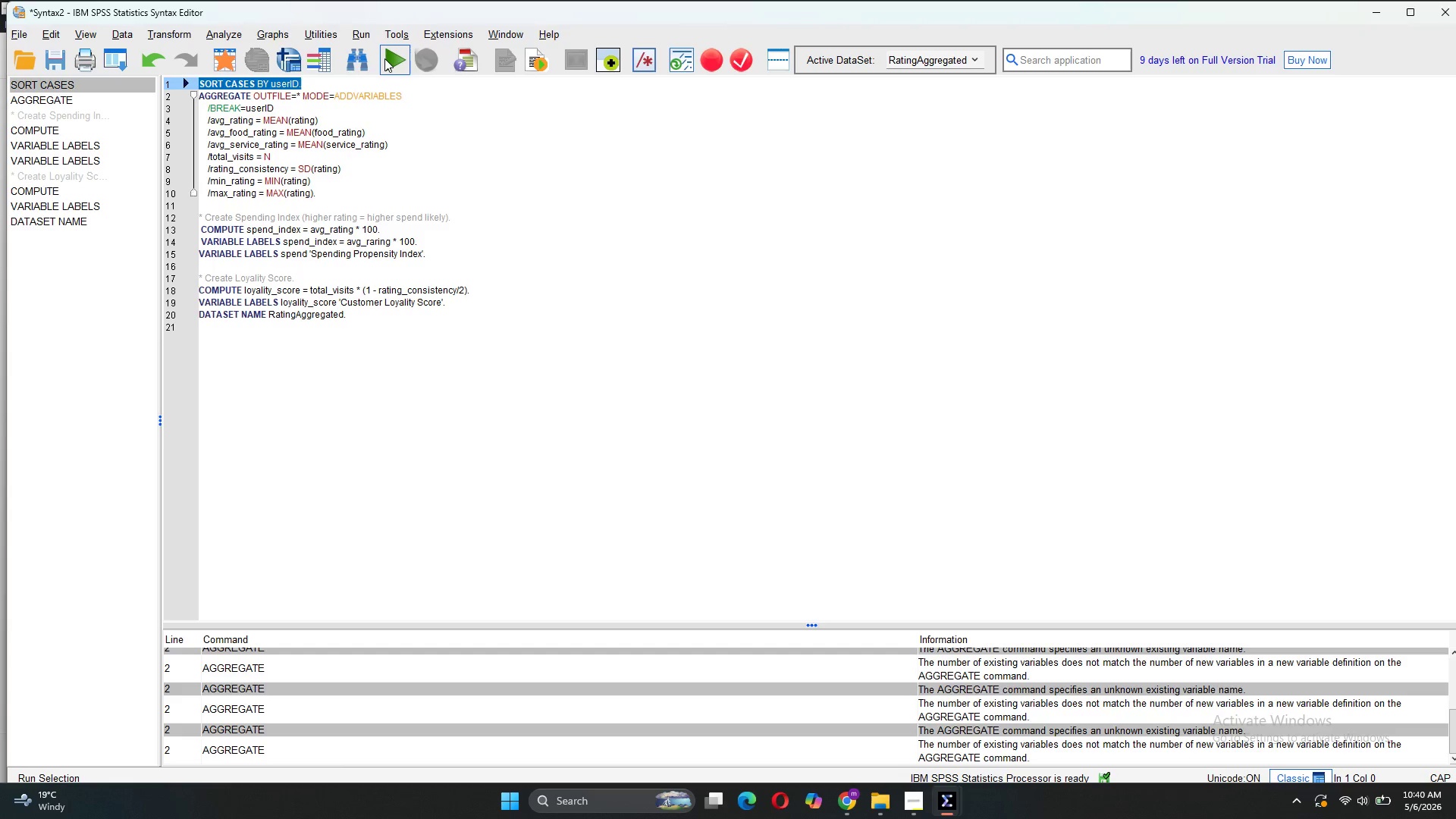 
left_click([384, 58])
 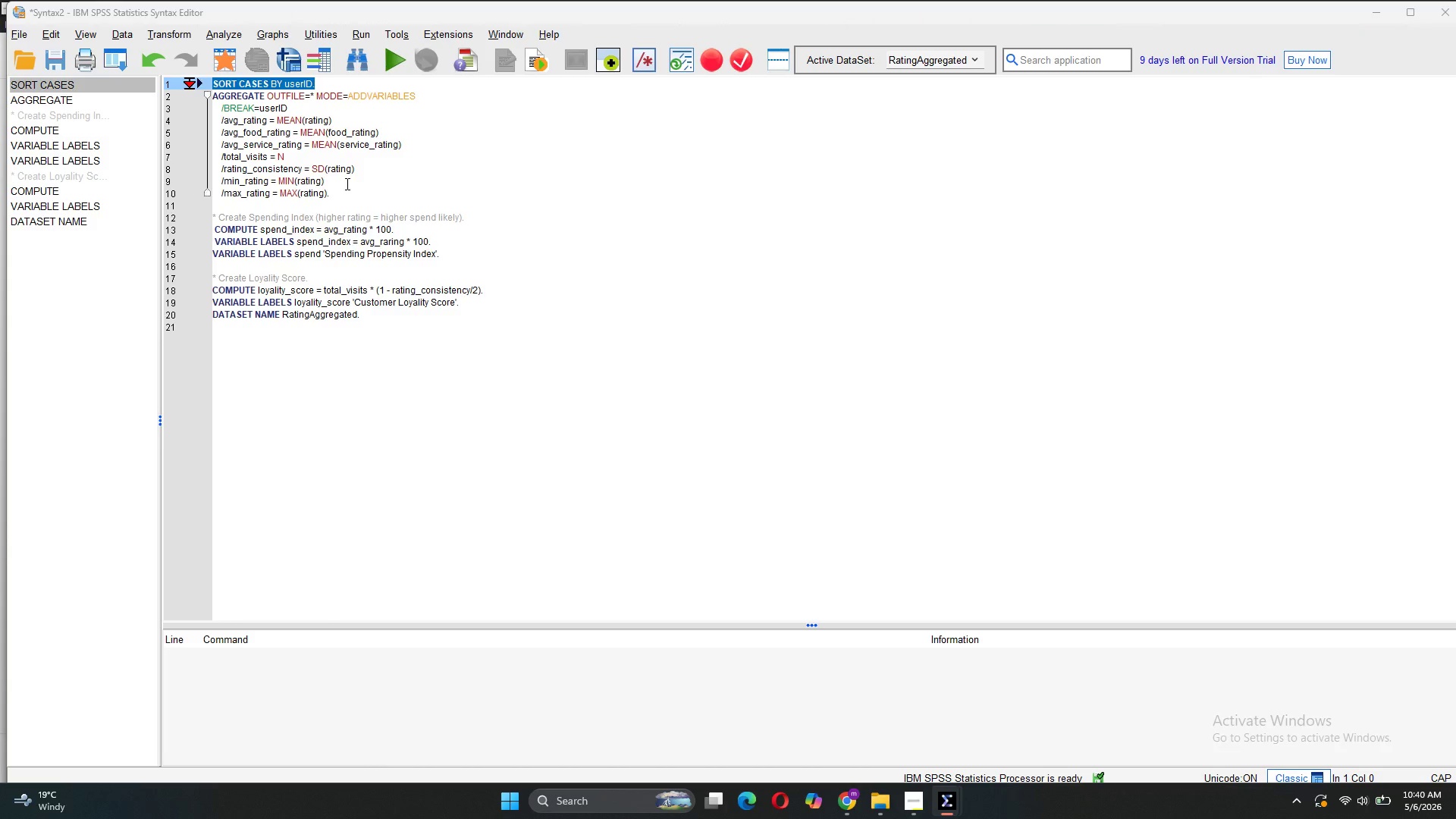 
left_click_drag(start_coordinate=[336, 191], to_coordinate=[208, 95])
 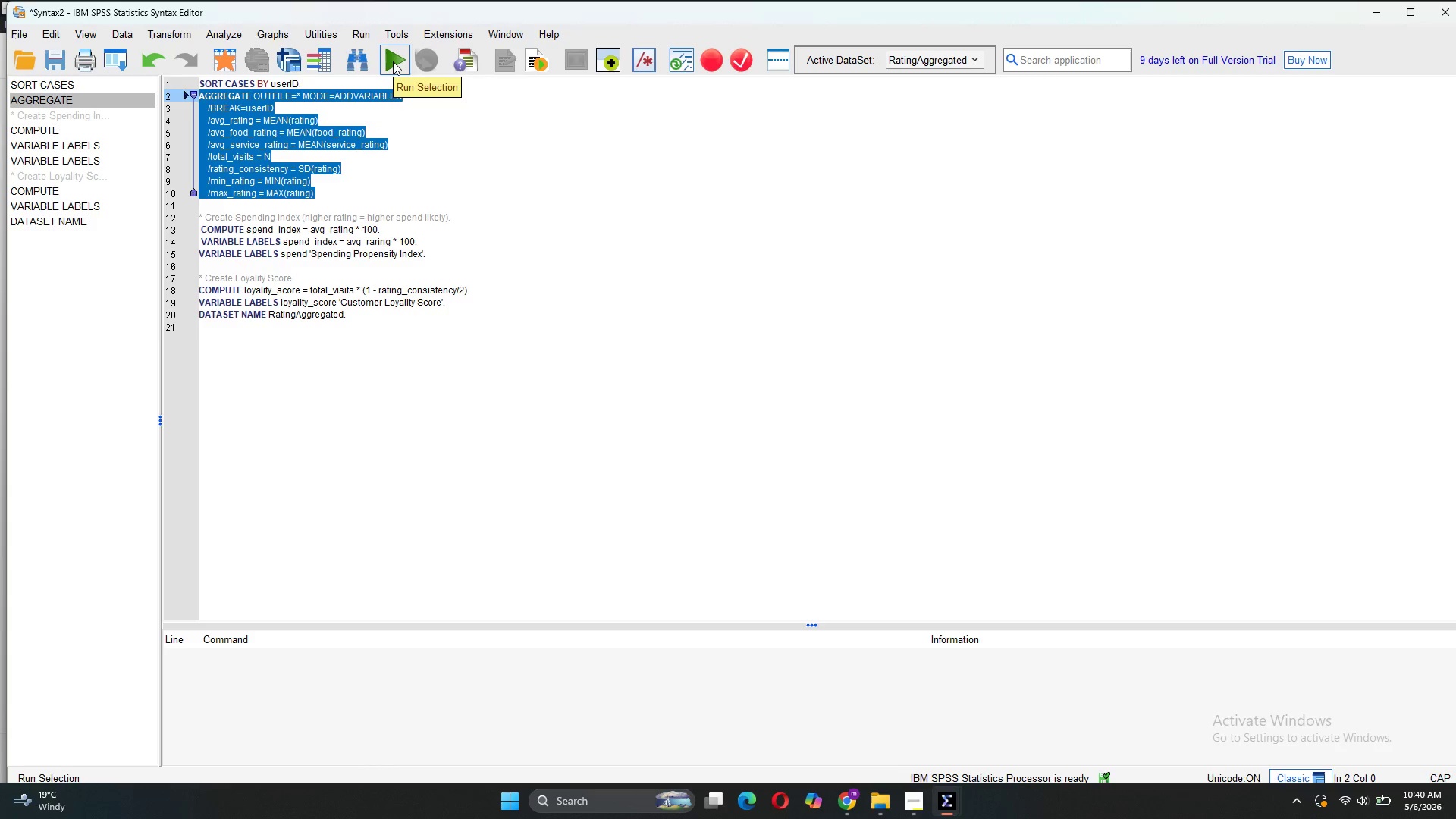 
left_click([393, 61])
 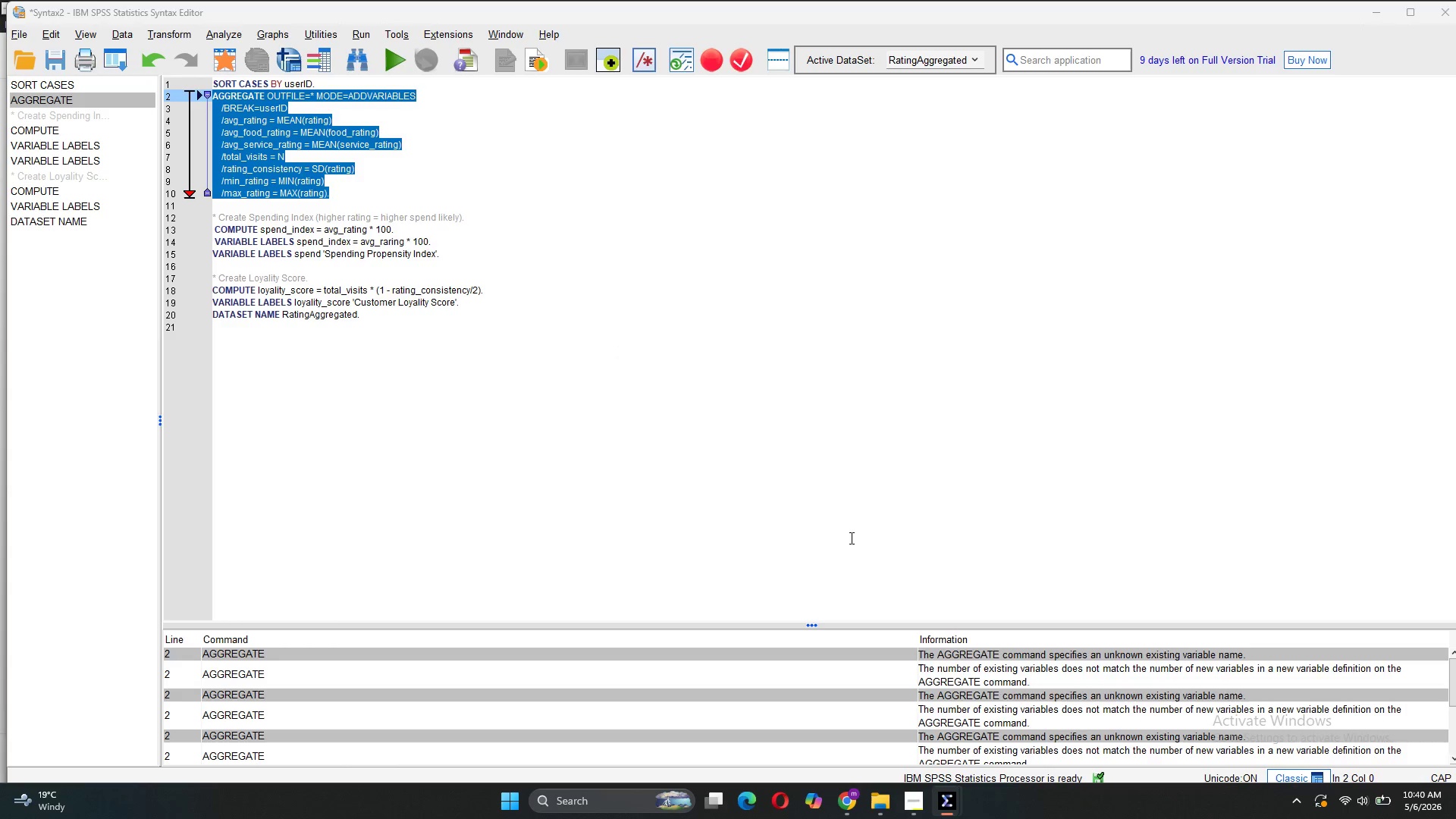 
scroll: coordinate [1015, 710], scroll_direction: down, amount: 9.0
 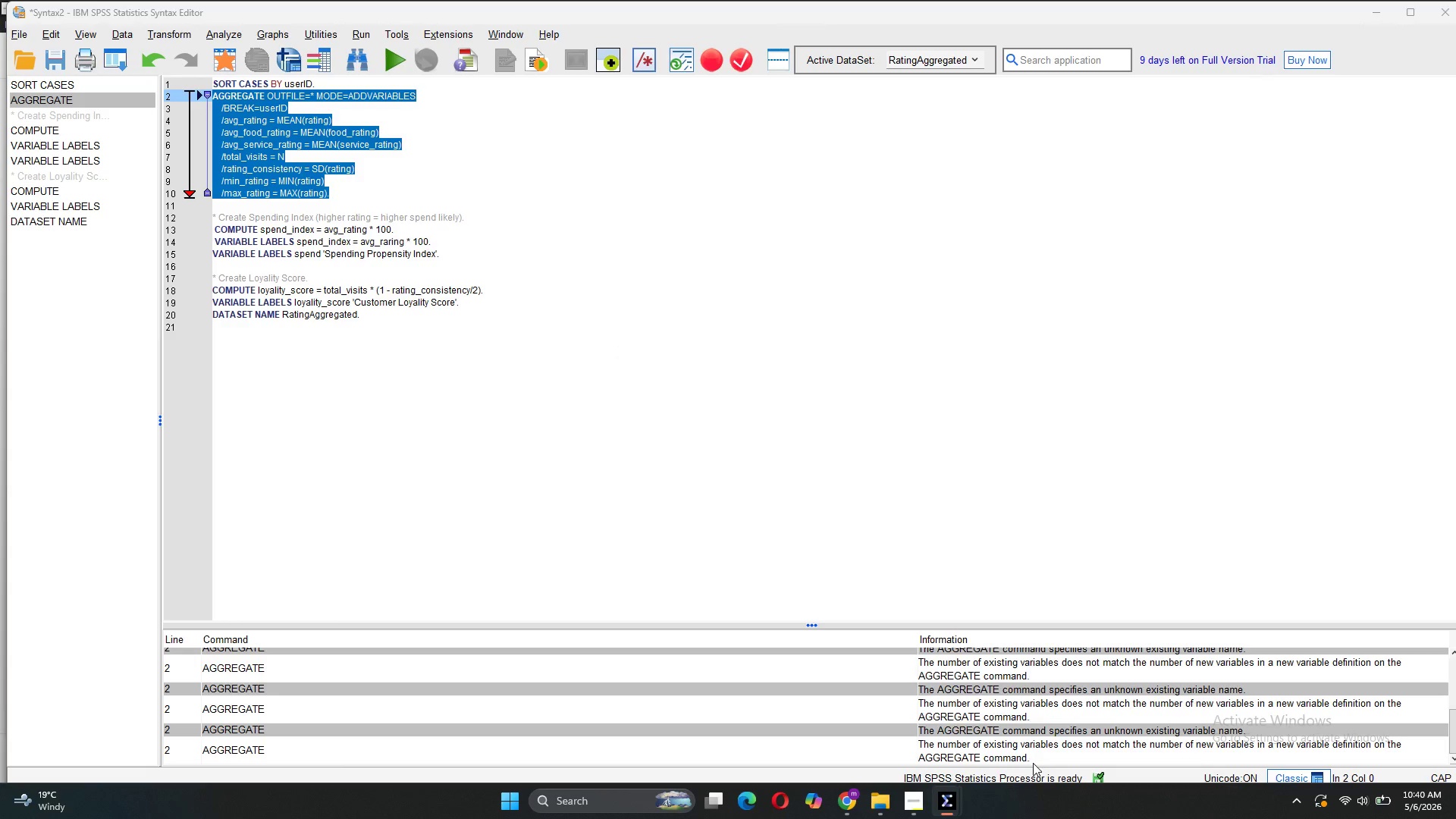 
left_click_drag(start_coordinate=[1033, 763], to_coordinate=[871, 727])
 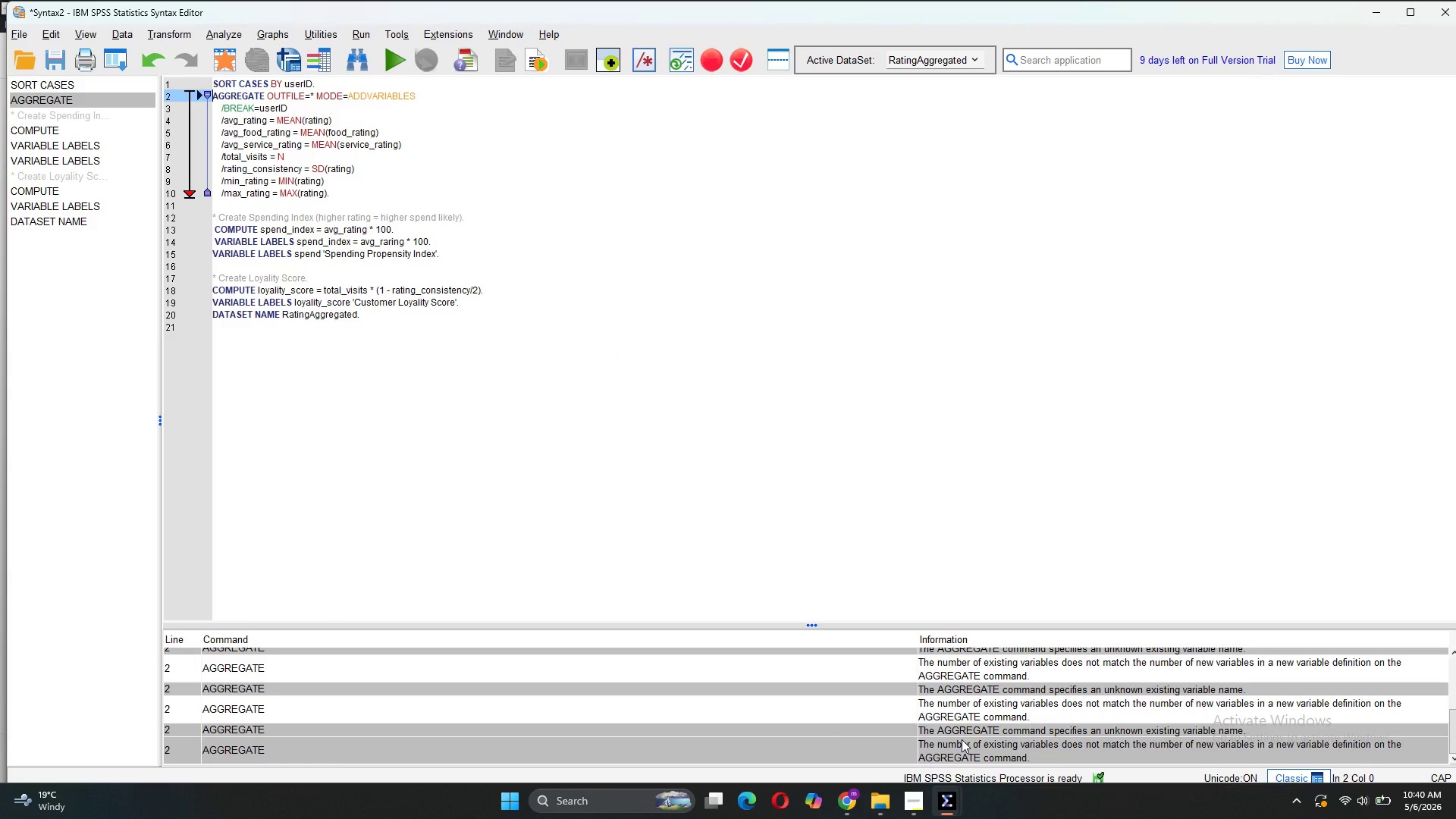 
right_click([962, 739])
 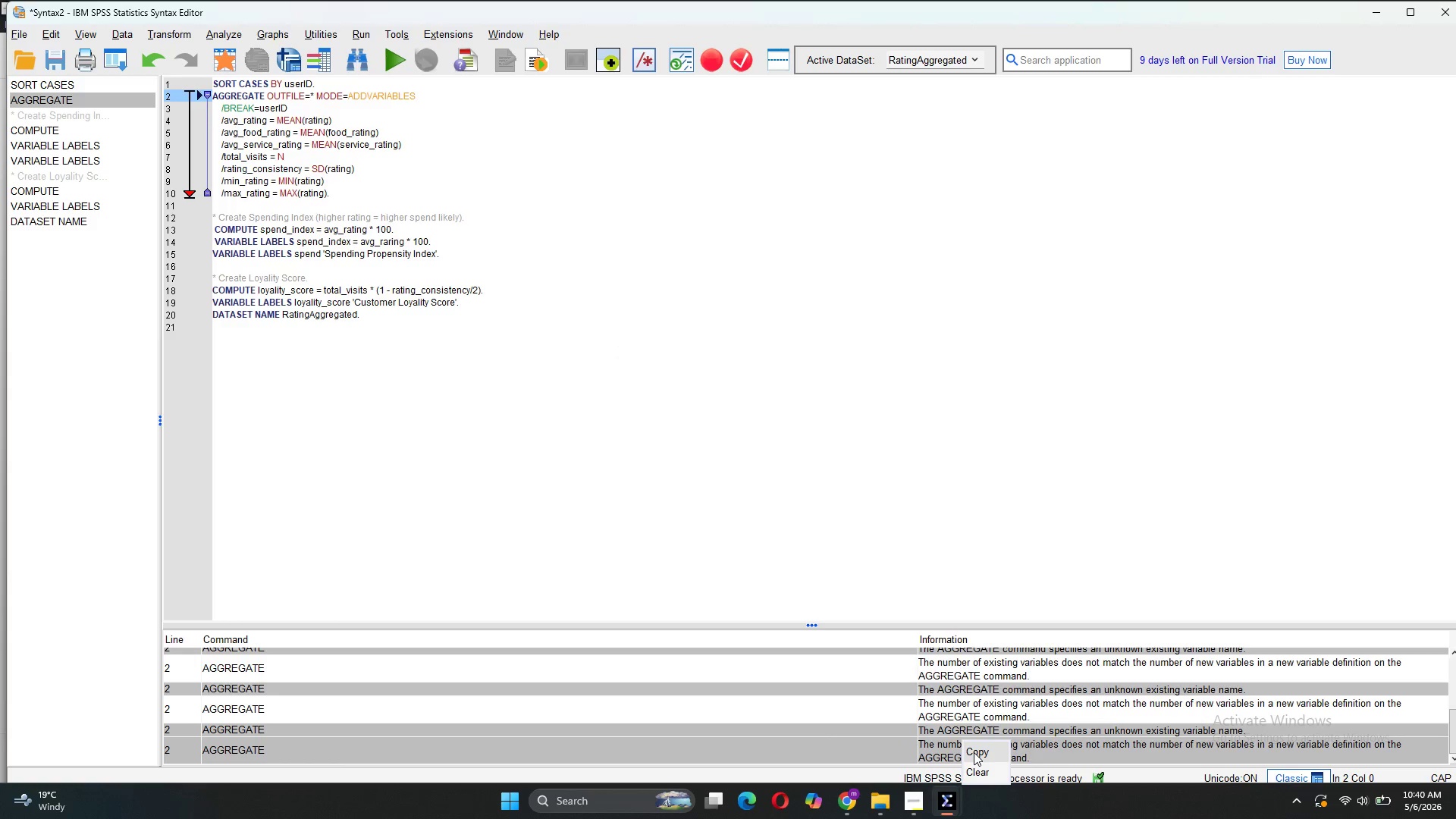 
left_click([974, 752])
 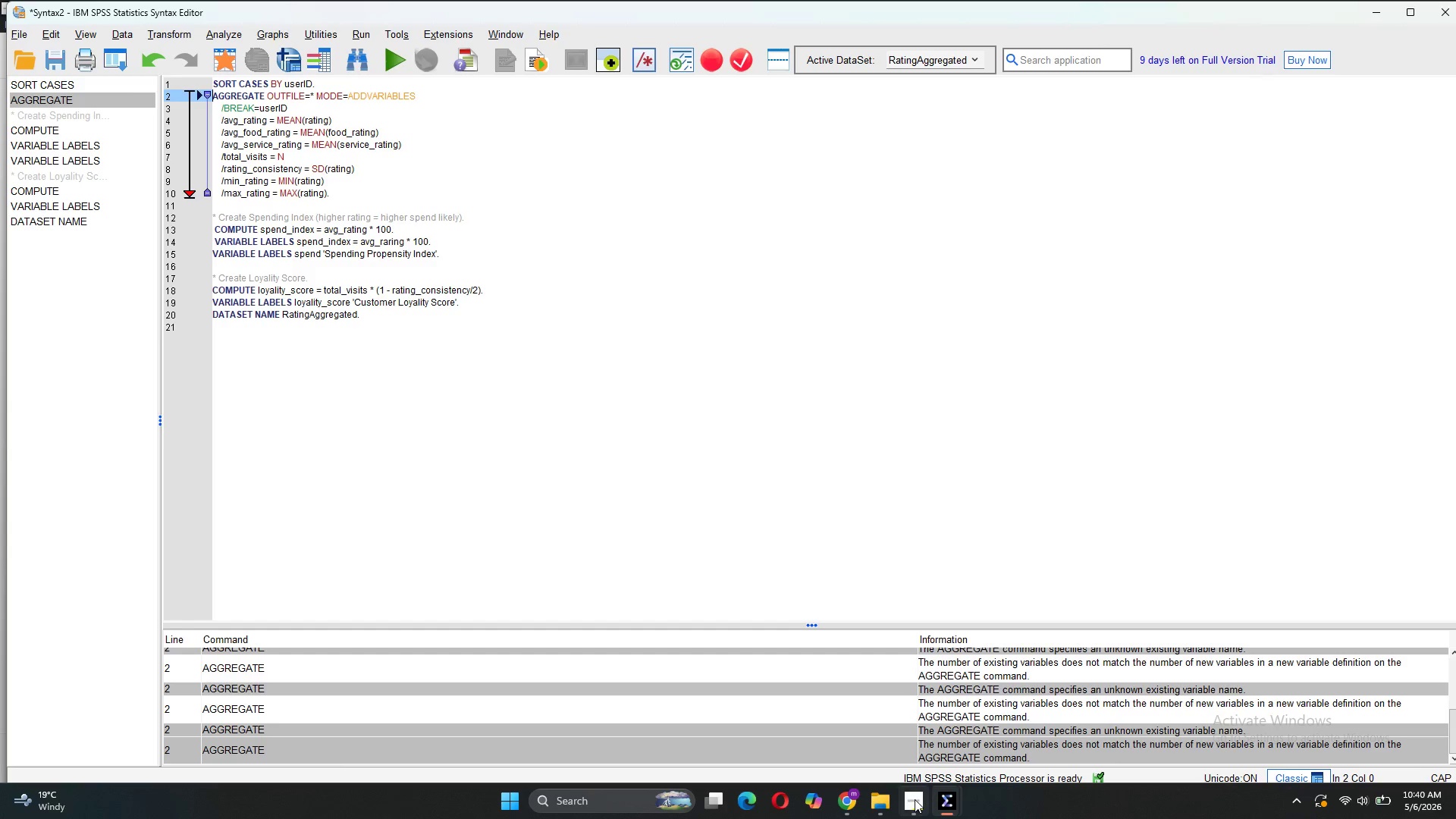 
mouse_move([846, 767])
 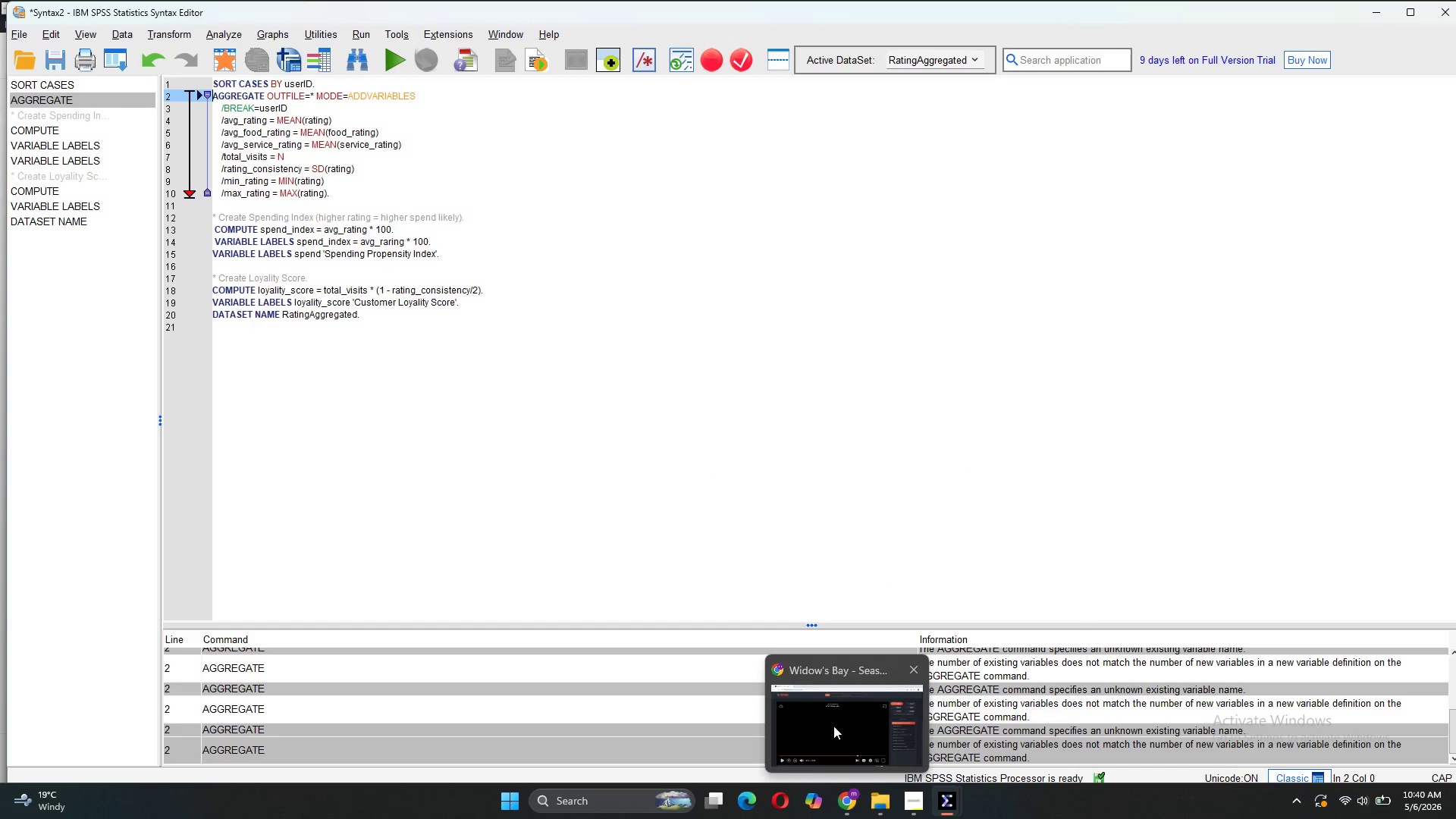 
left_click([833, 726])
 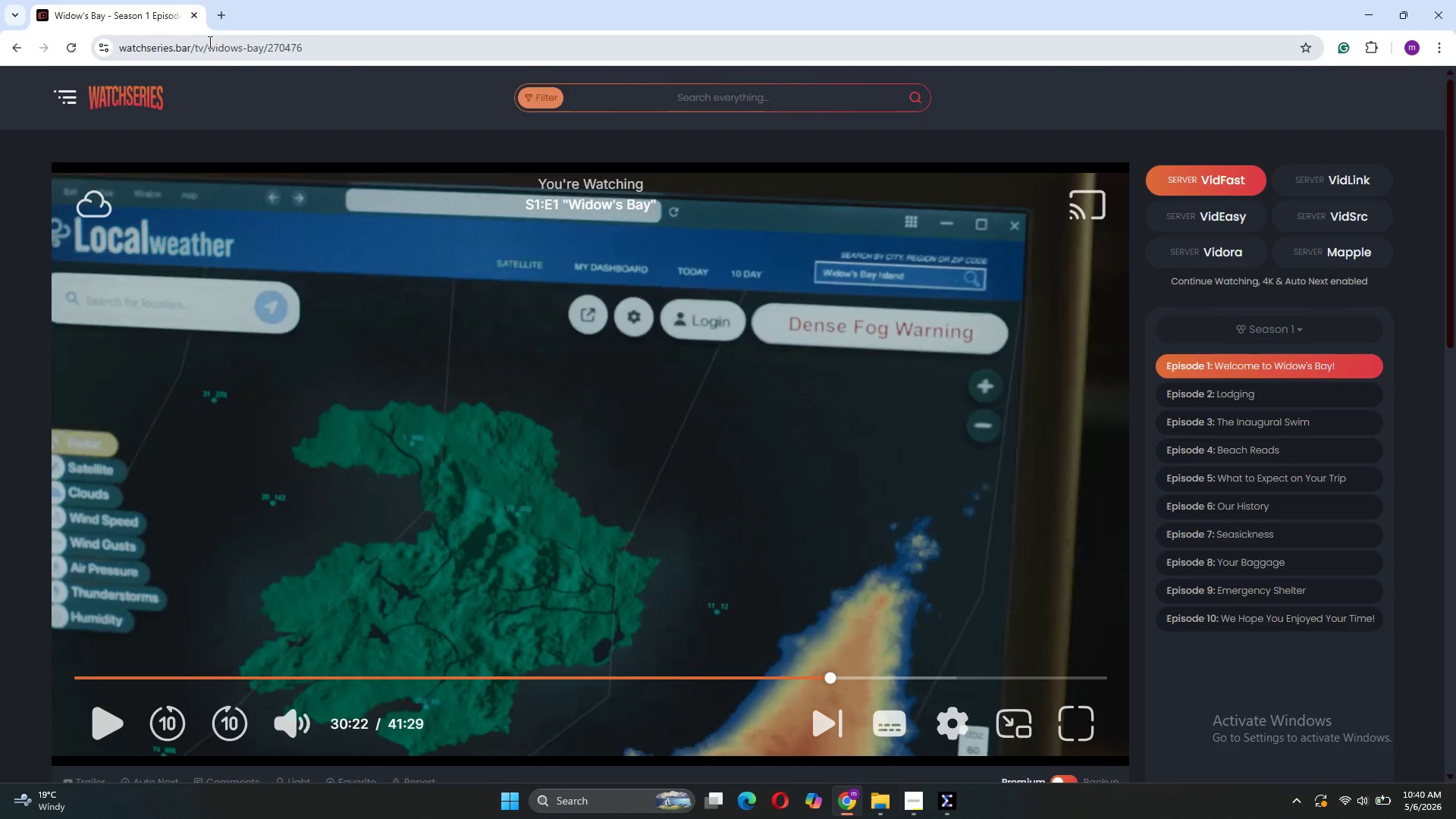 
left_click([226, 5])
 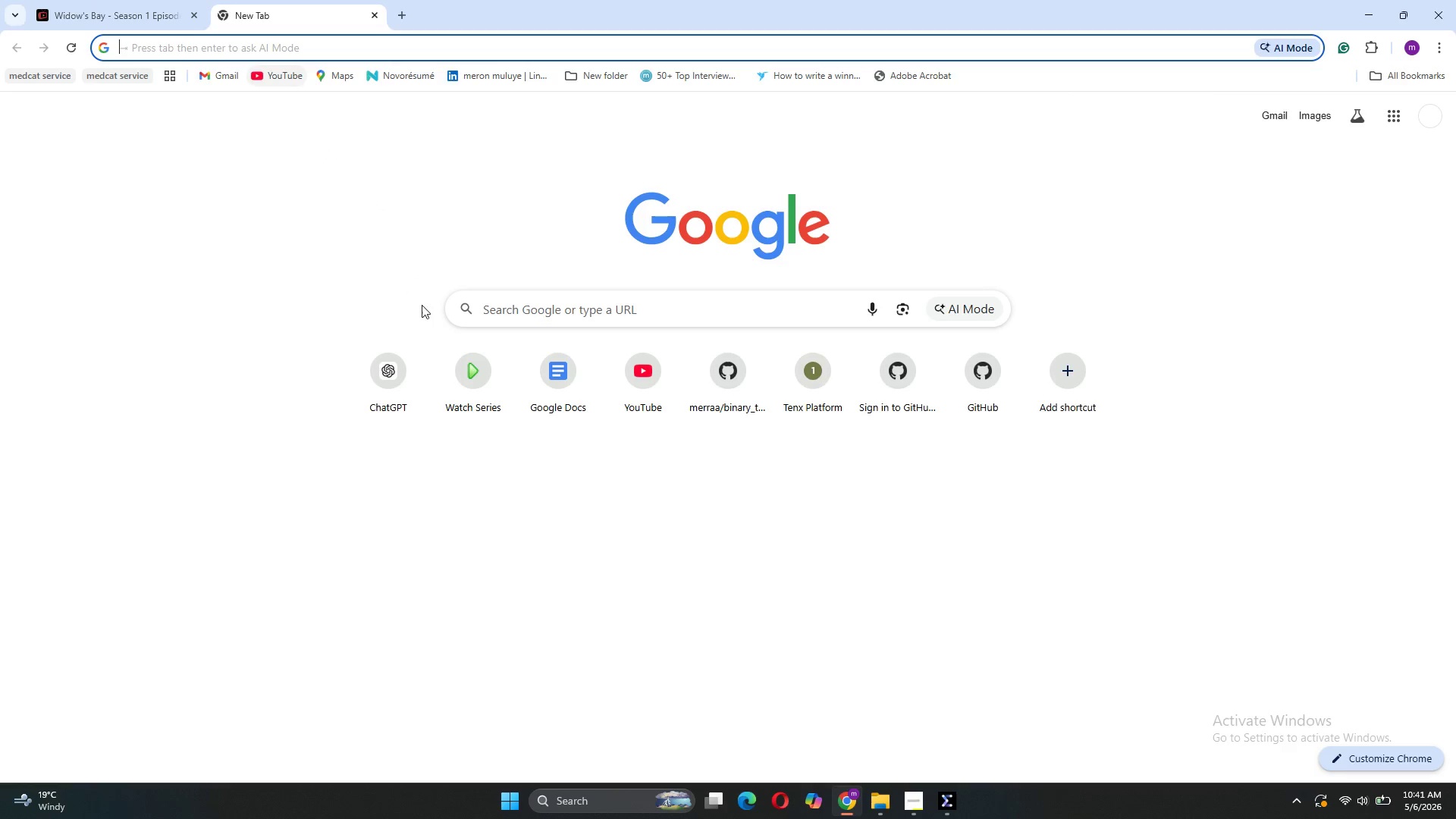 
left_click([395, 373])
 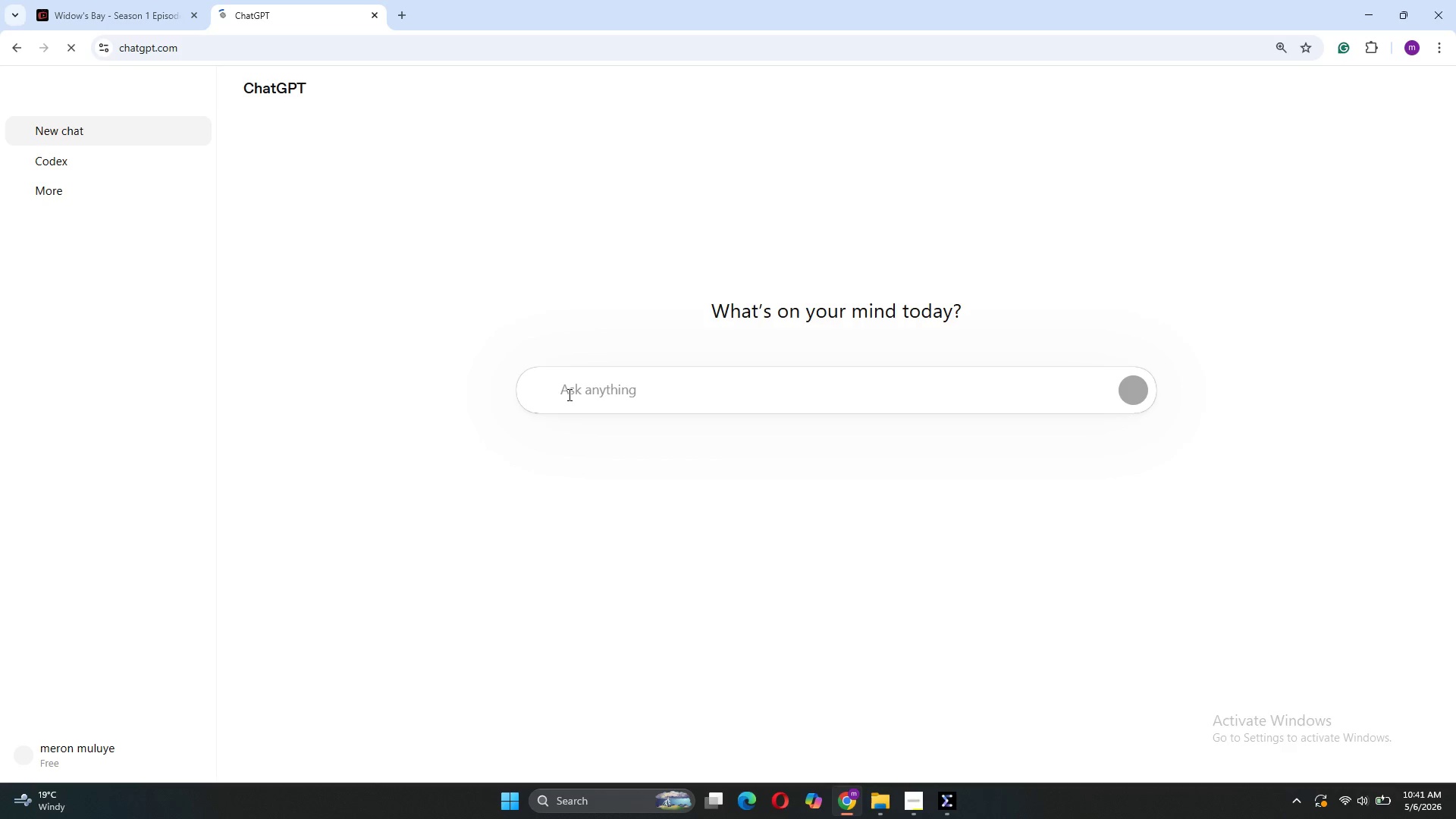 
wait(6.09)
 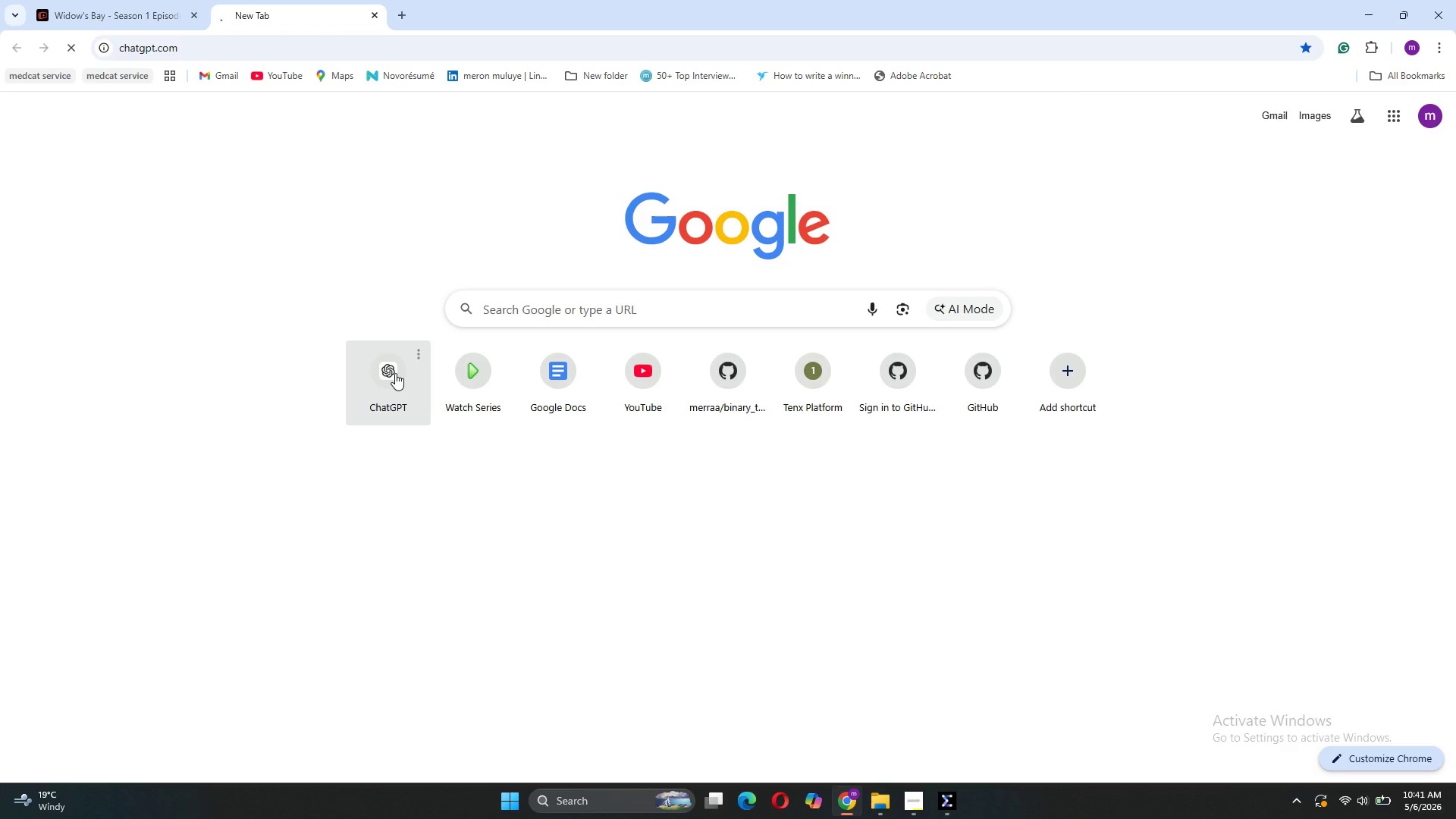 
key(Control+V)
 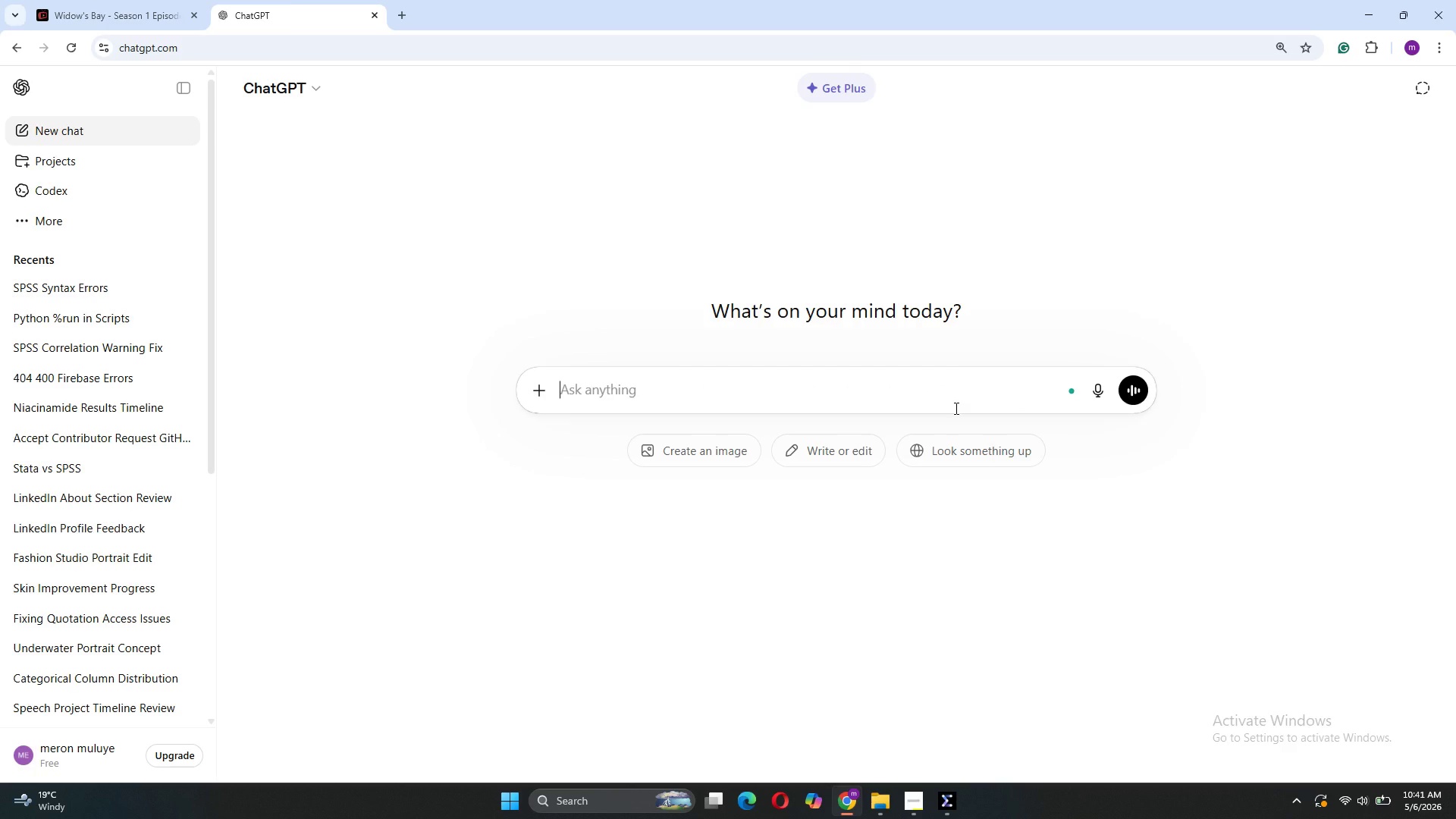 
wait(7.67)
 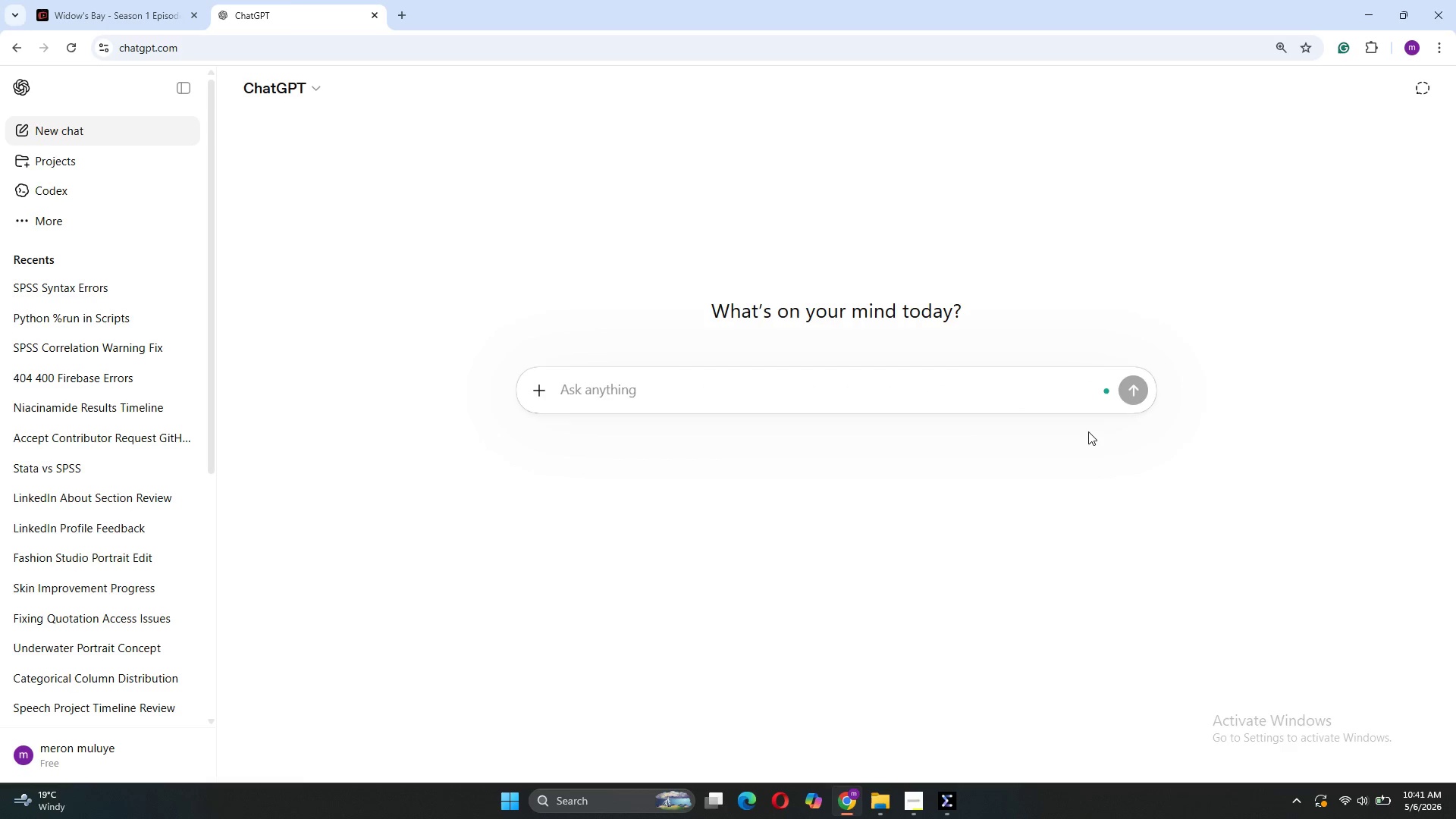 
key(Control+V)
 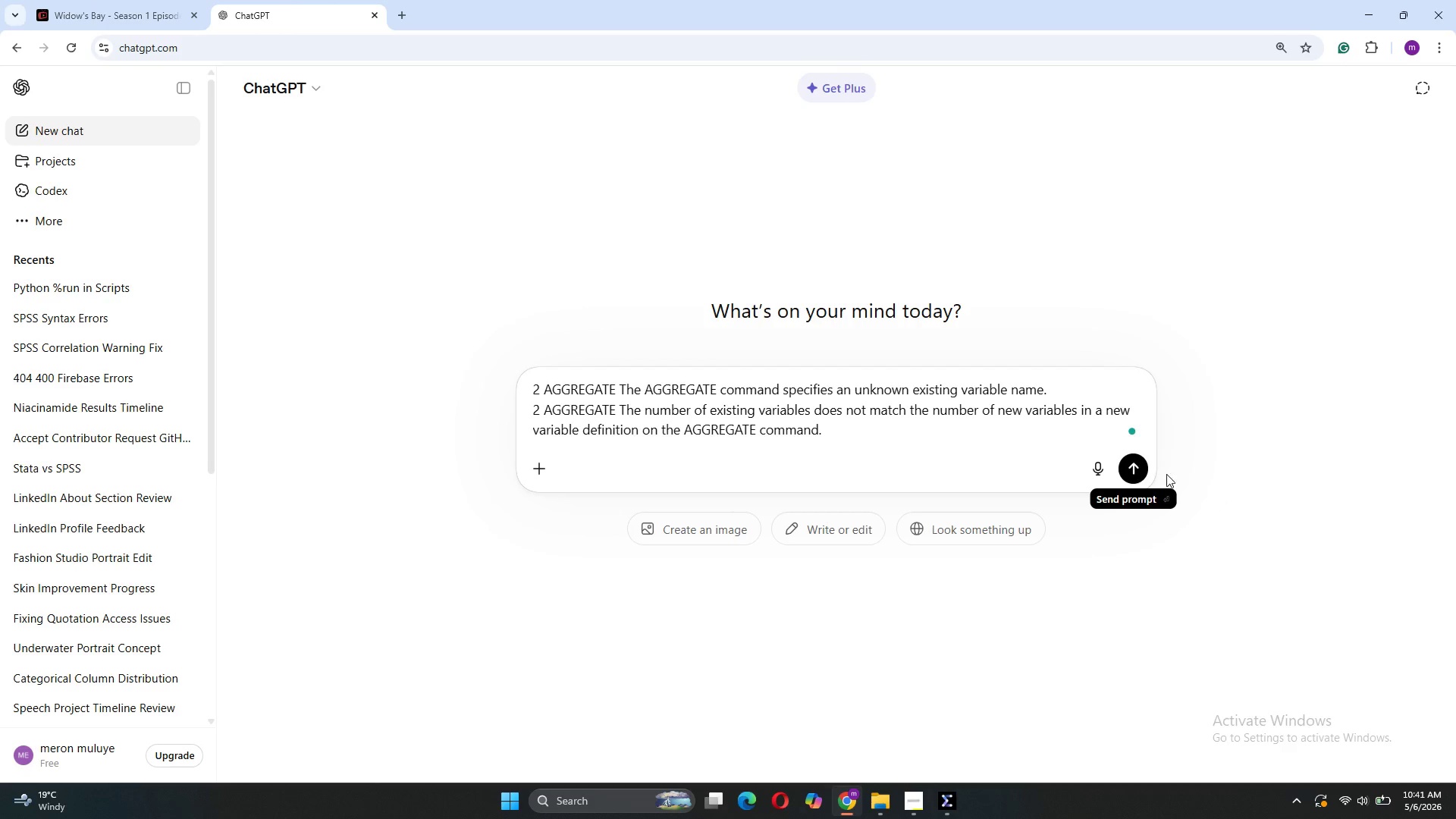 
left_click([1131, 468])
 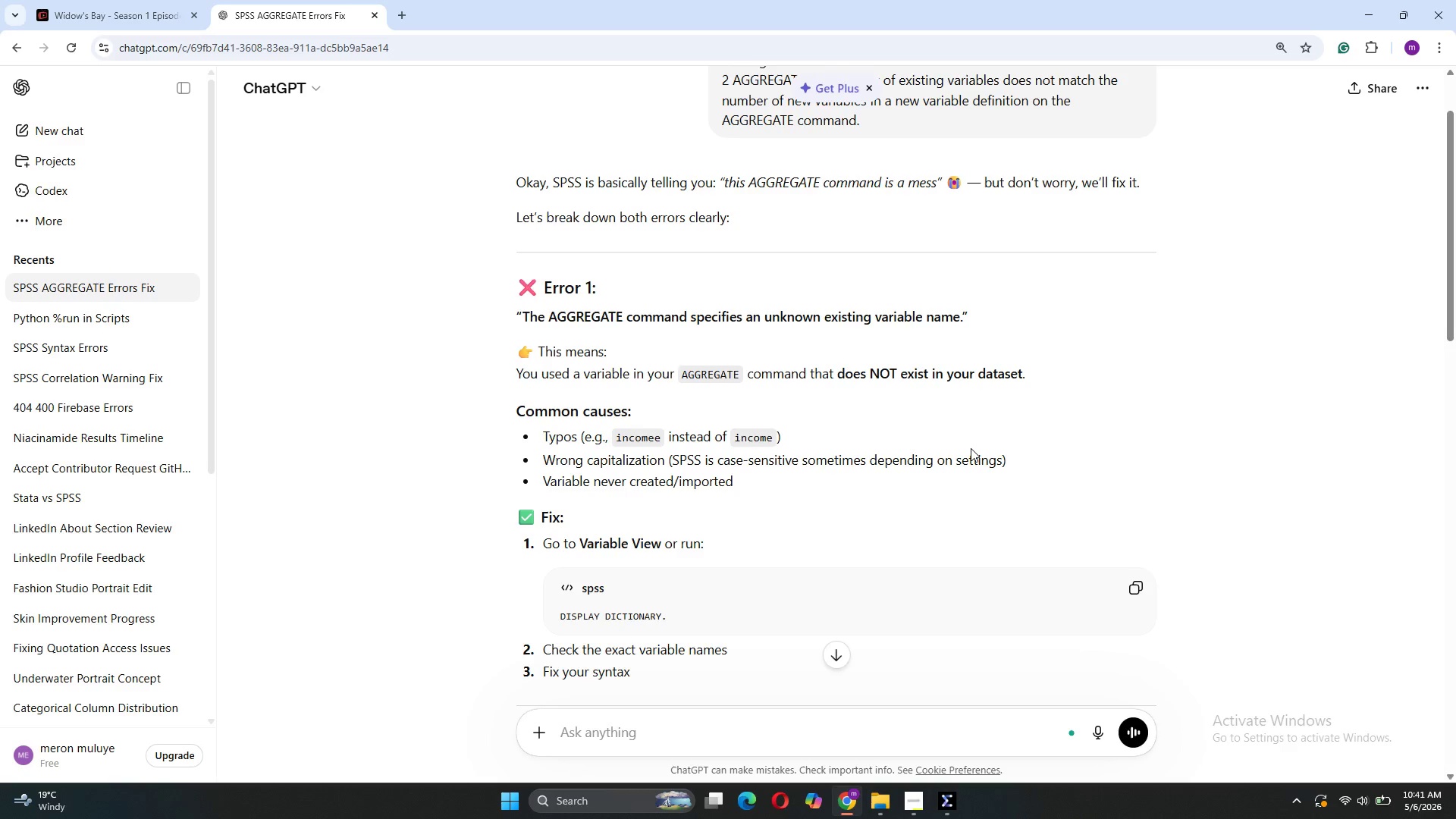 
wait(34.49)
 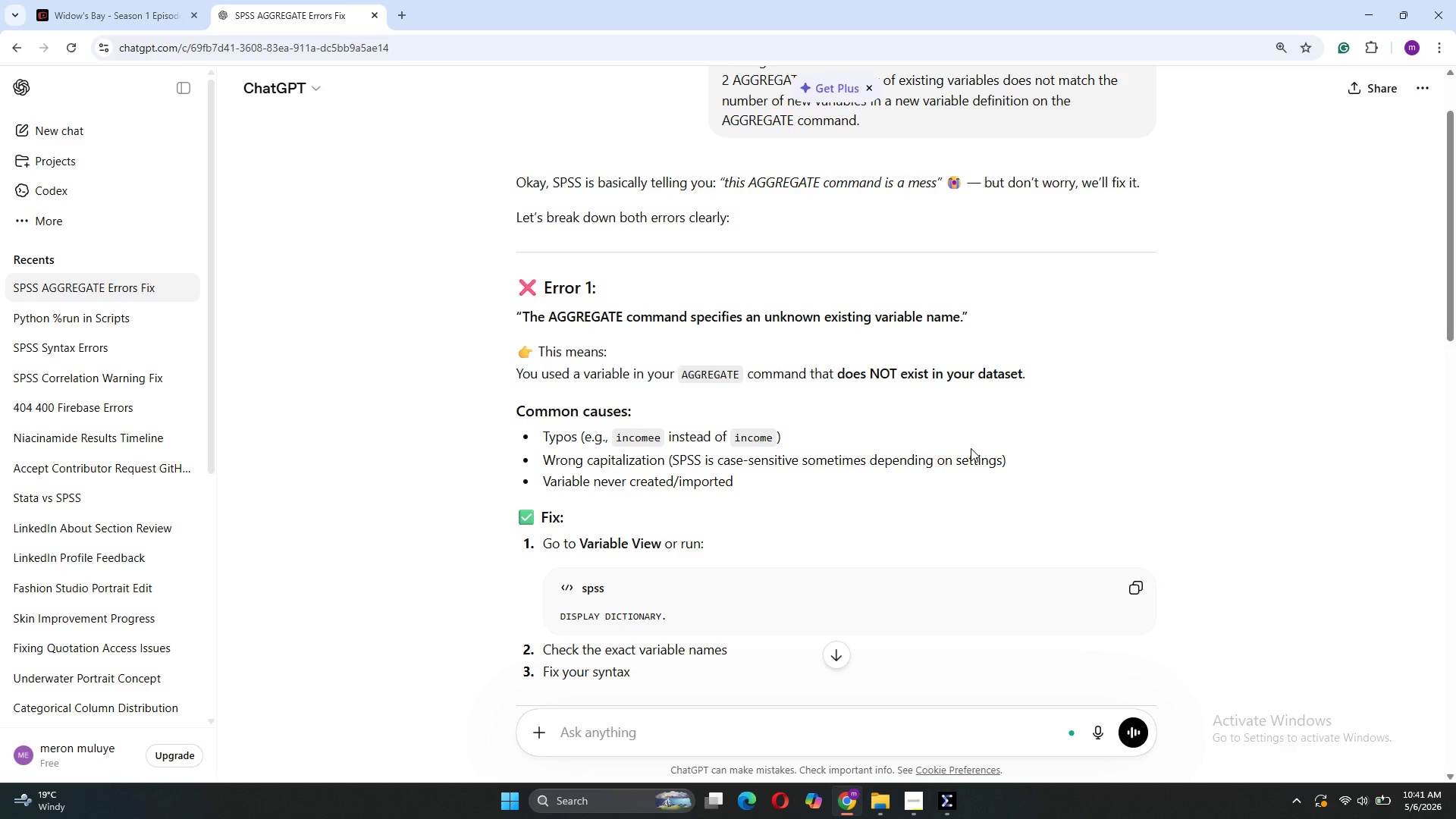 
mouse_move([937, 802])
 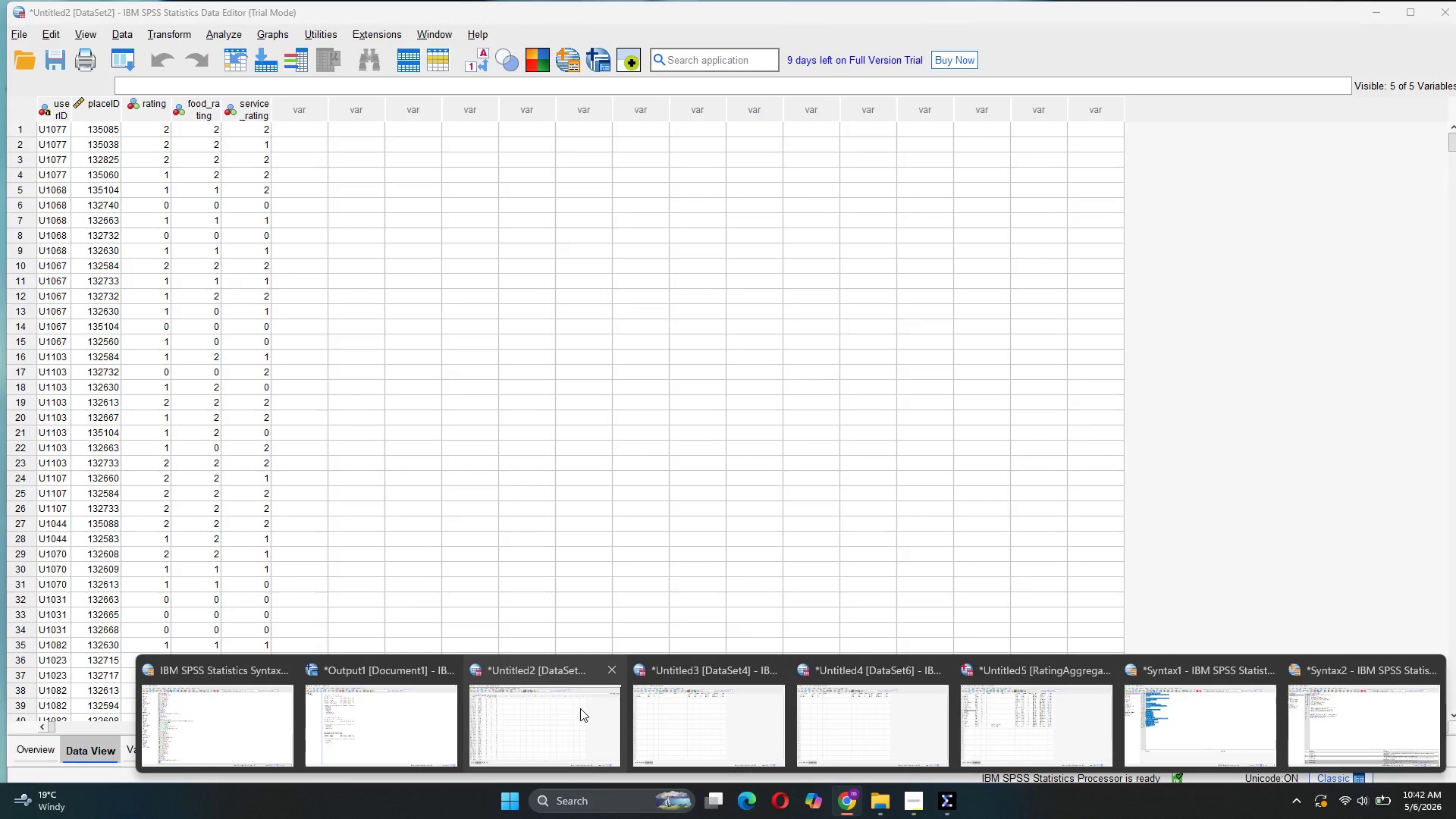 
wait(14.06)
 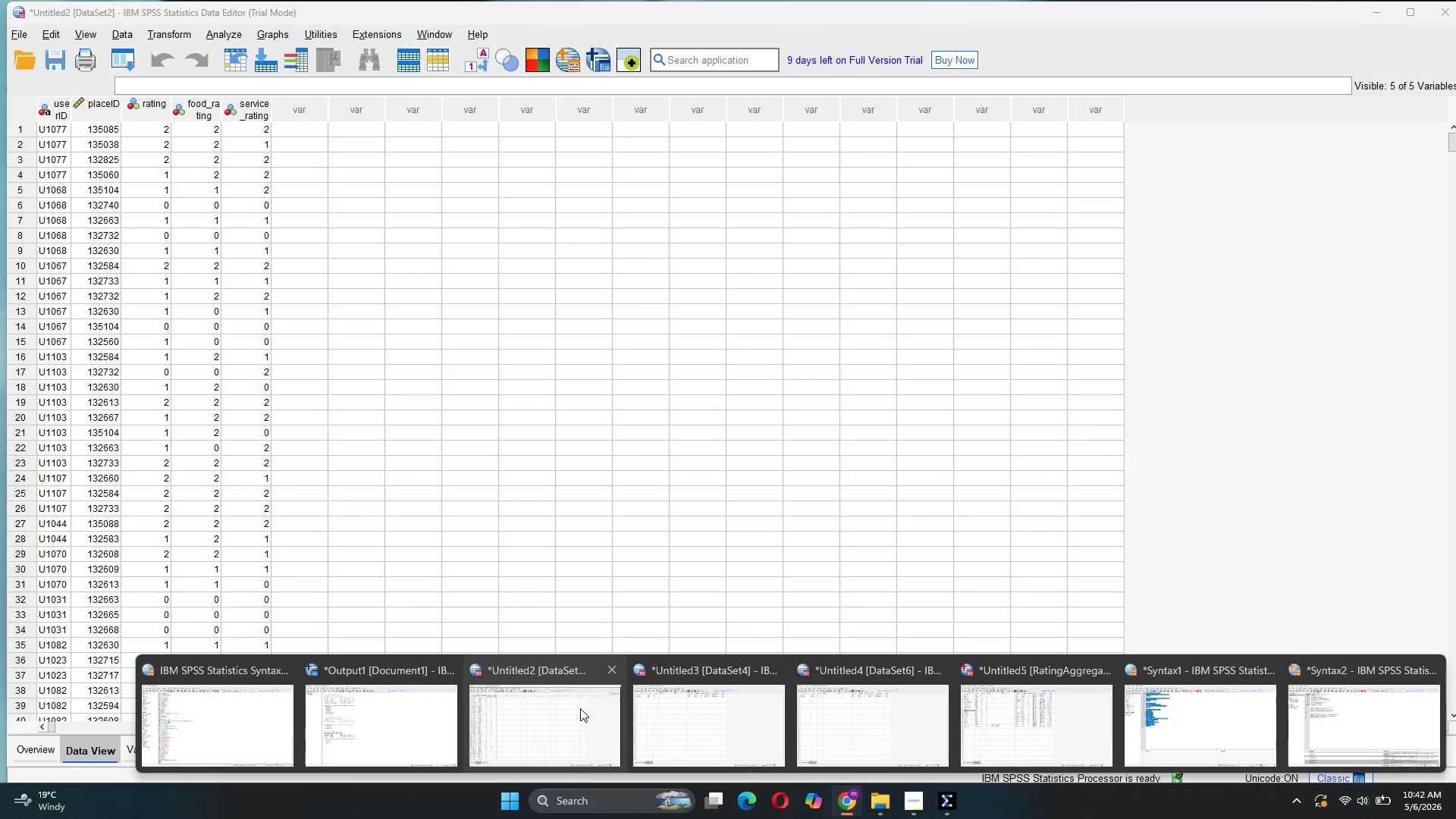 
left_click([580, 708])
 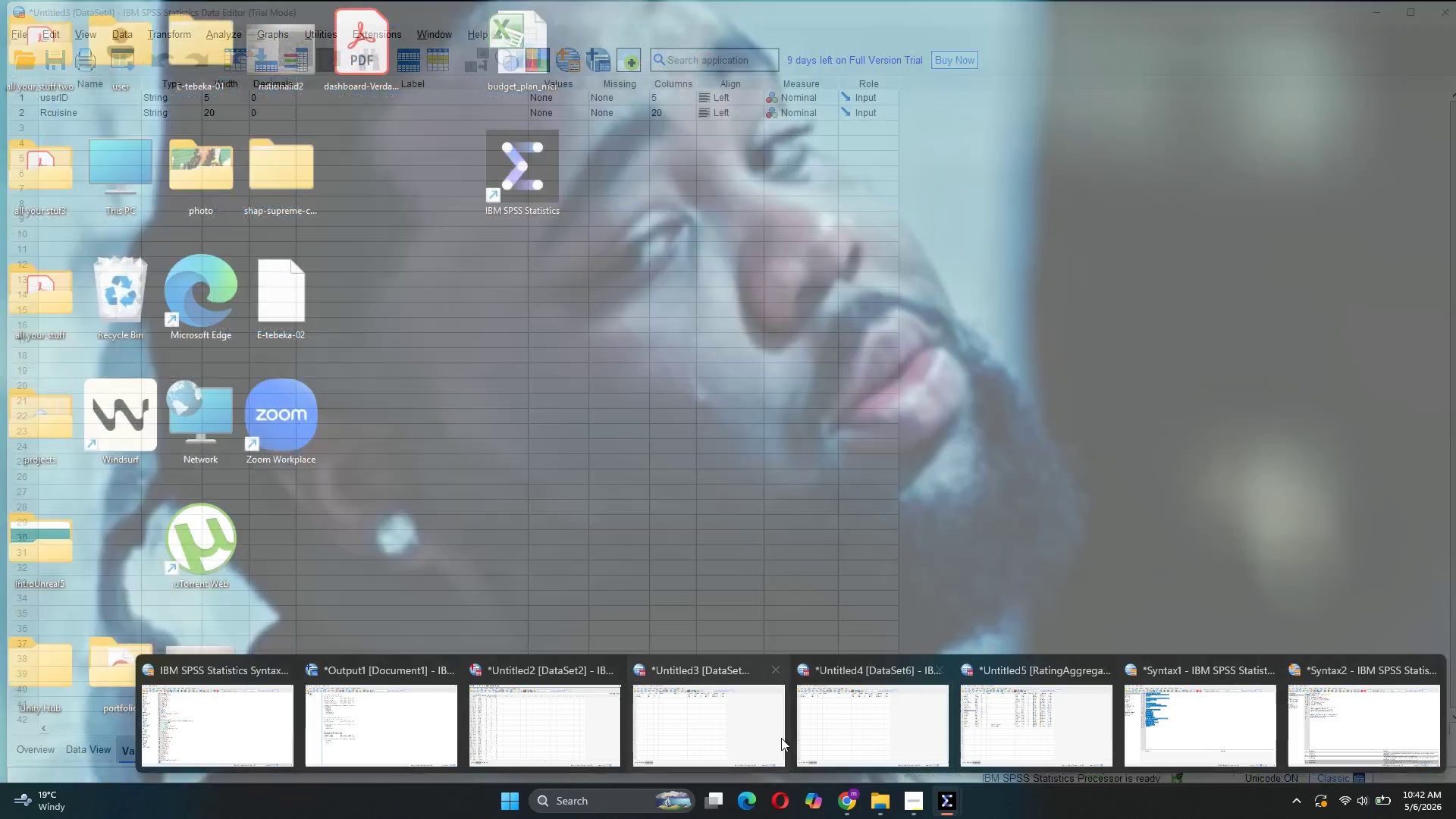 
left_click([565, 721])
 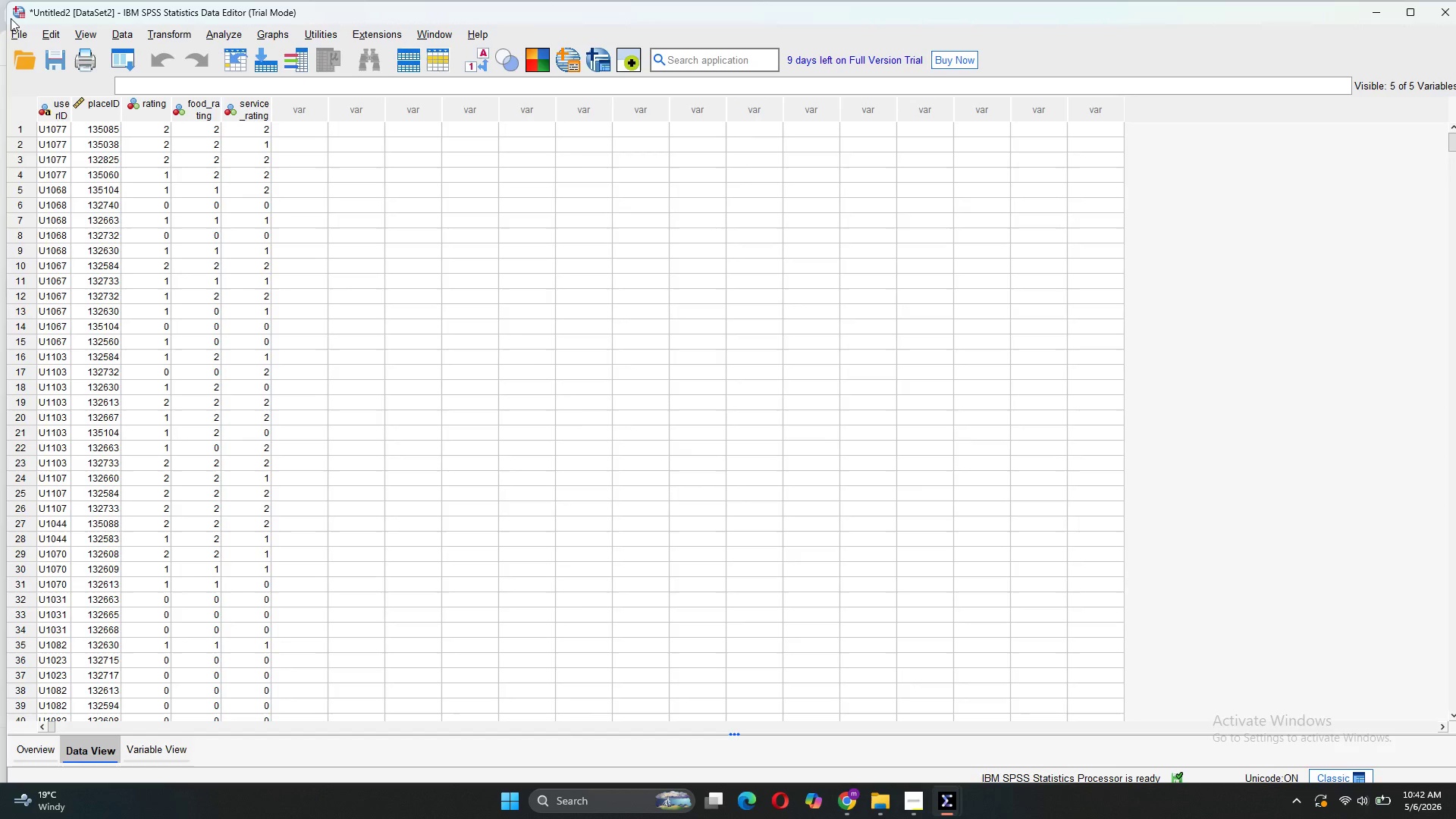 
left_click([20, 33])
 